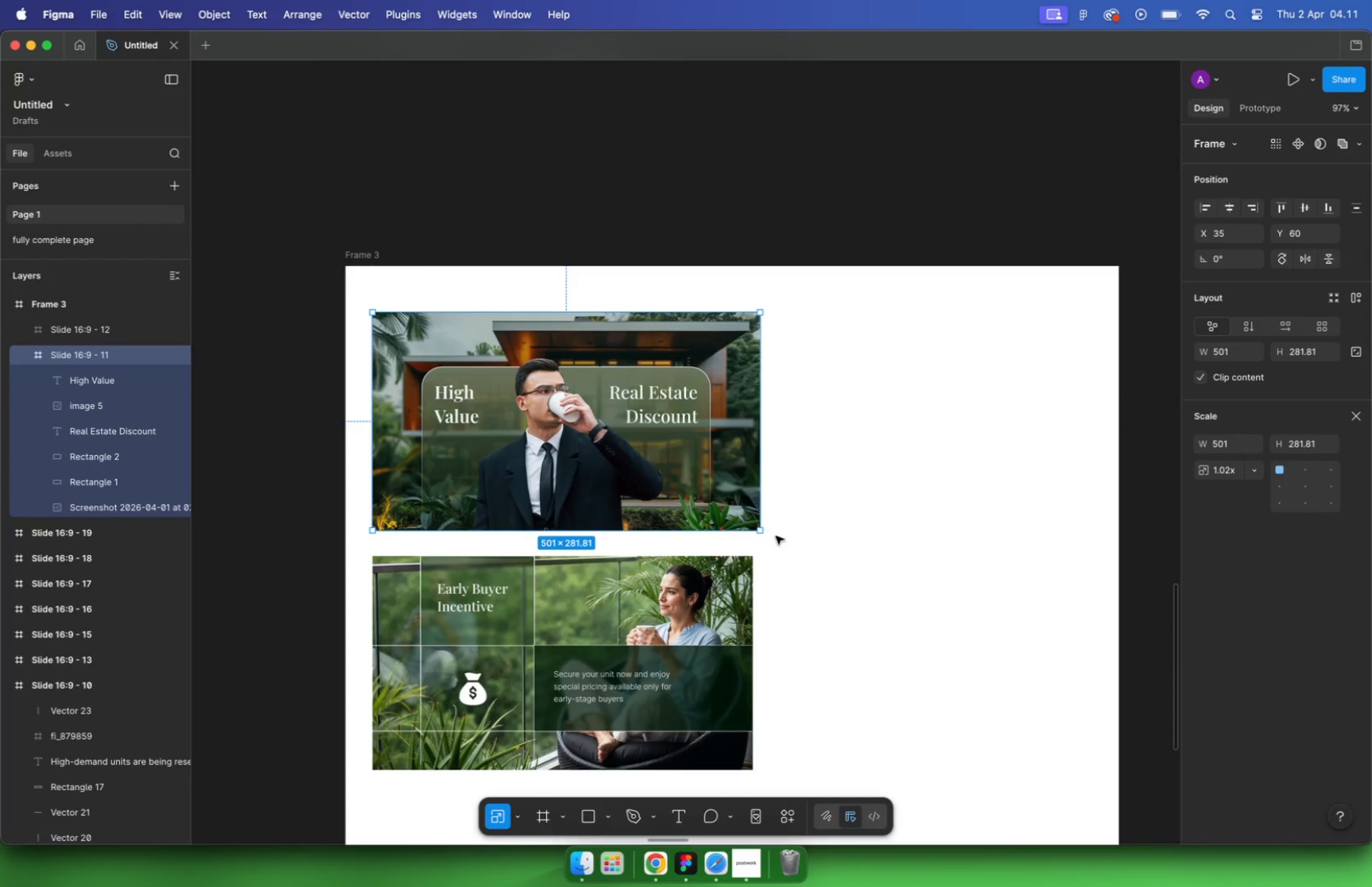 
left_click([710, 561])
 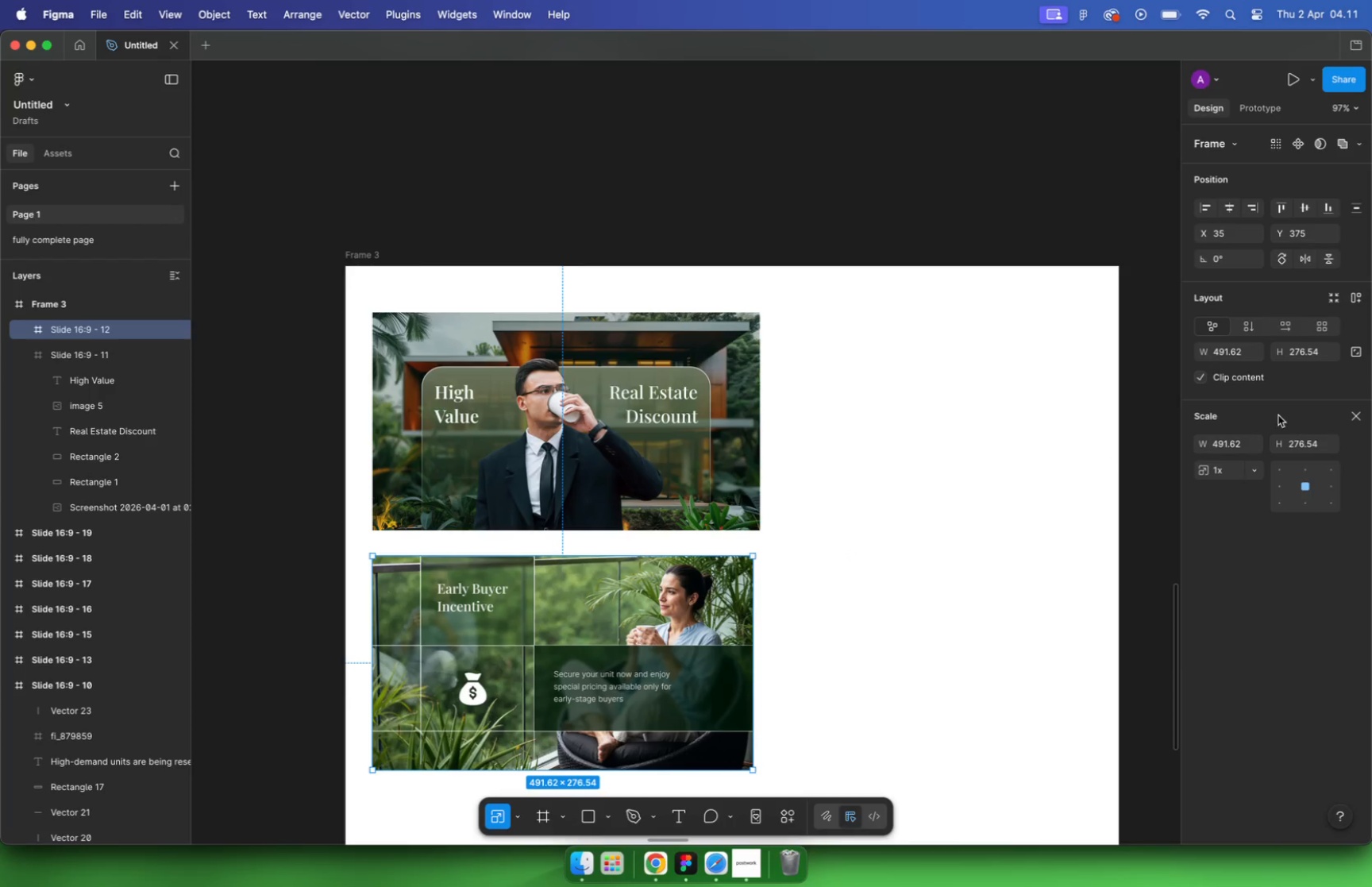 
left_click([637, 406])
 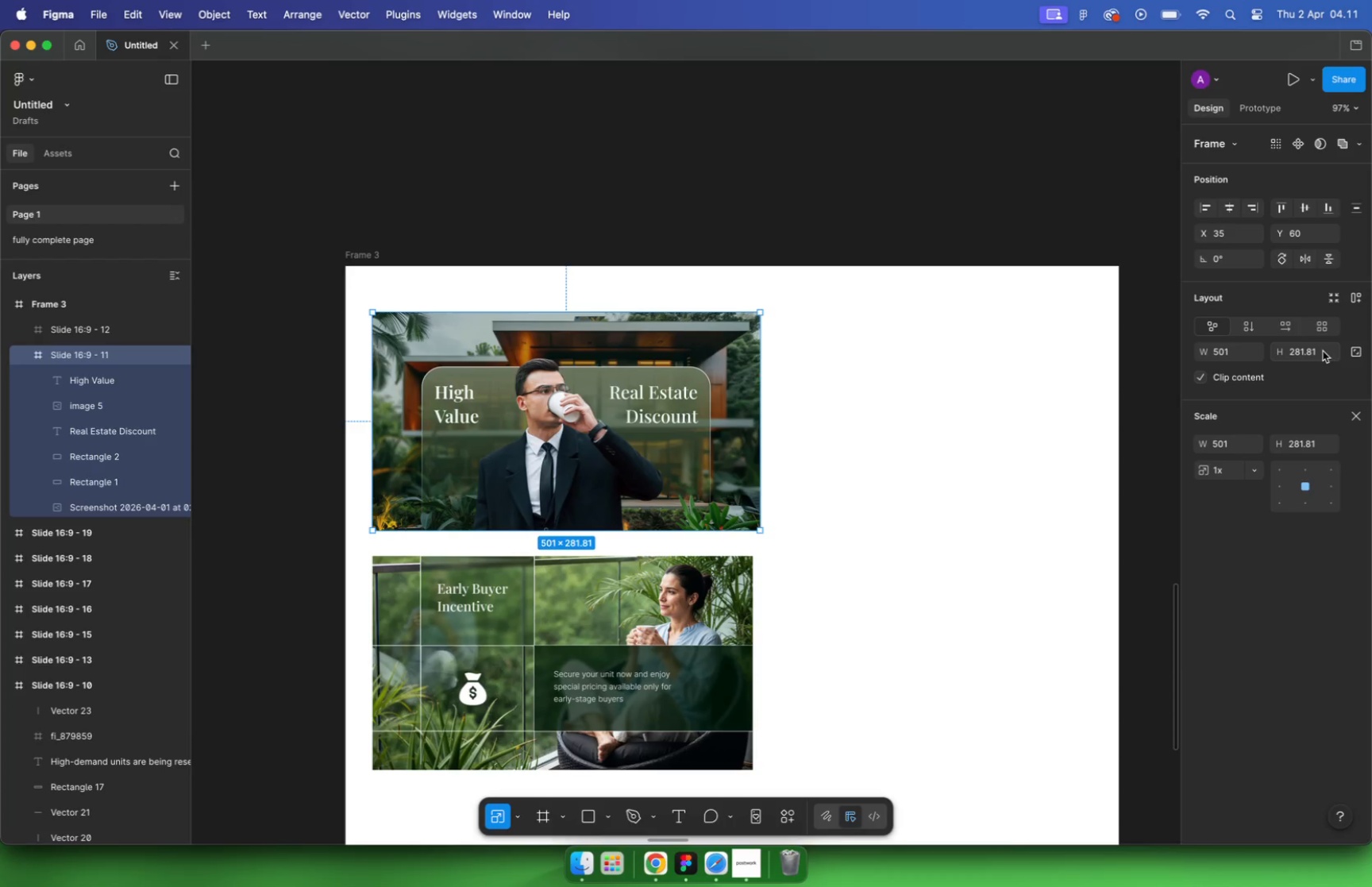 
left_click([1321, 352])
 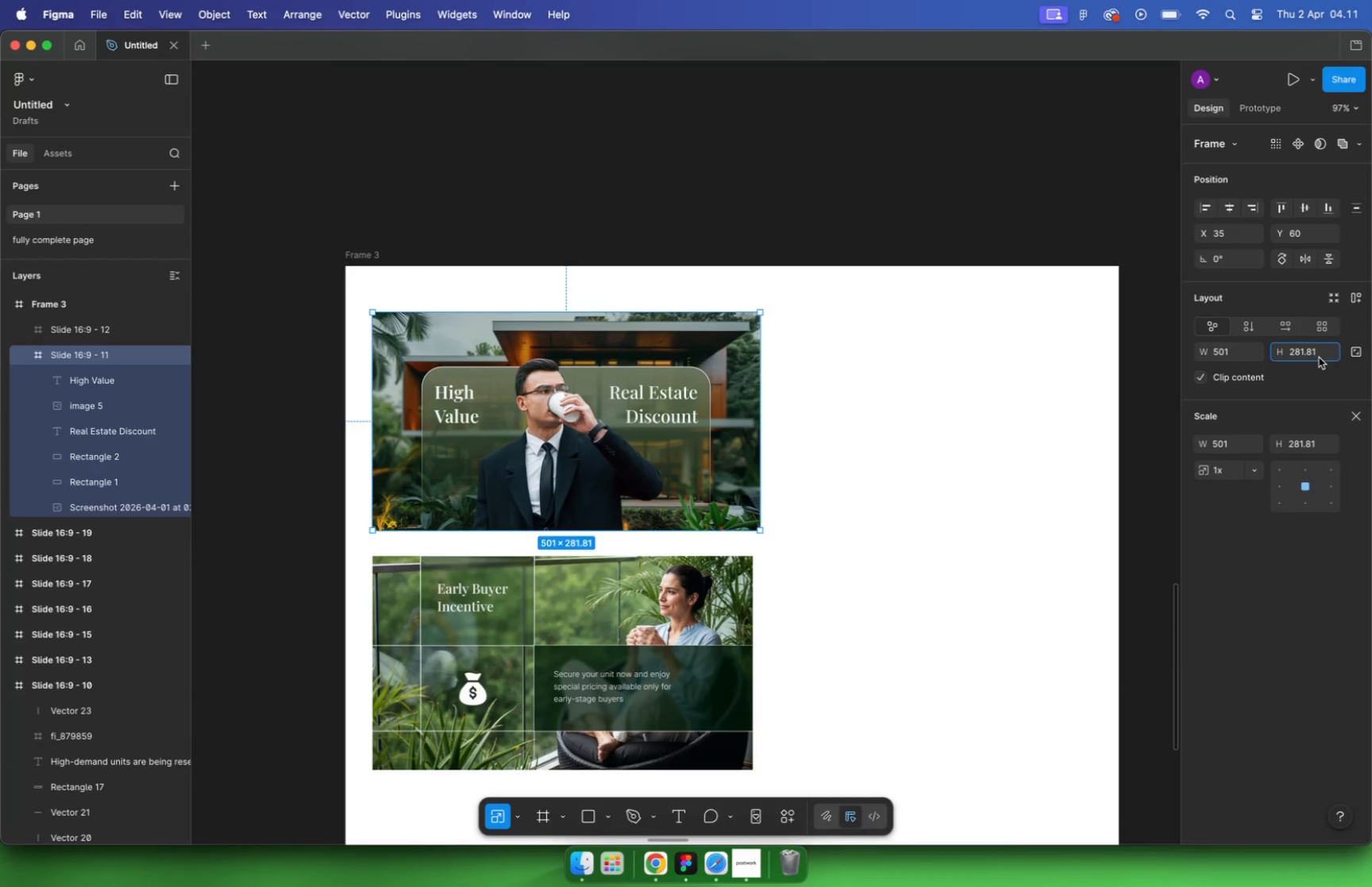 
key(Backspace)
 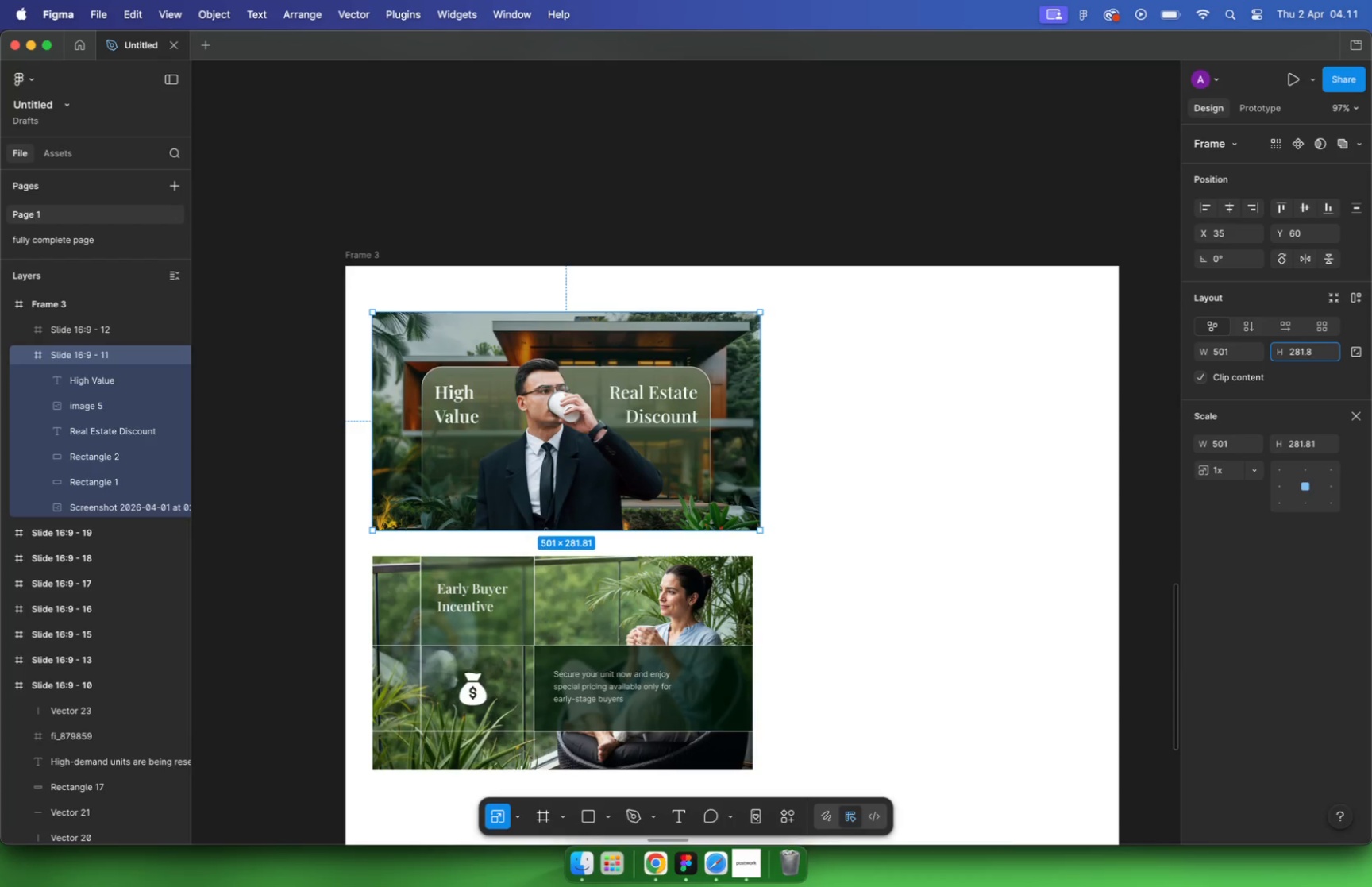 
key(Backspace)
 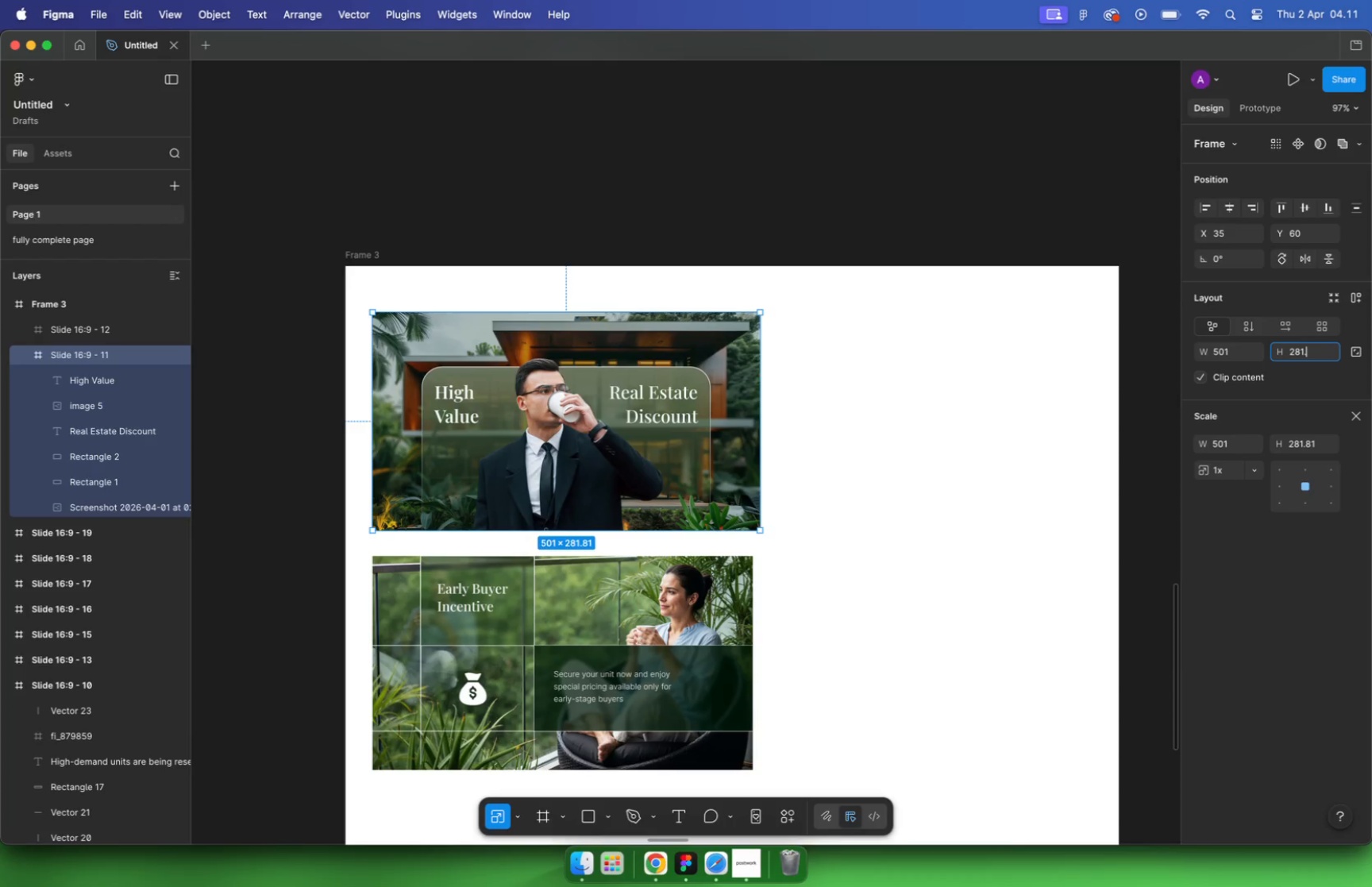 
key(Backspace)
 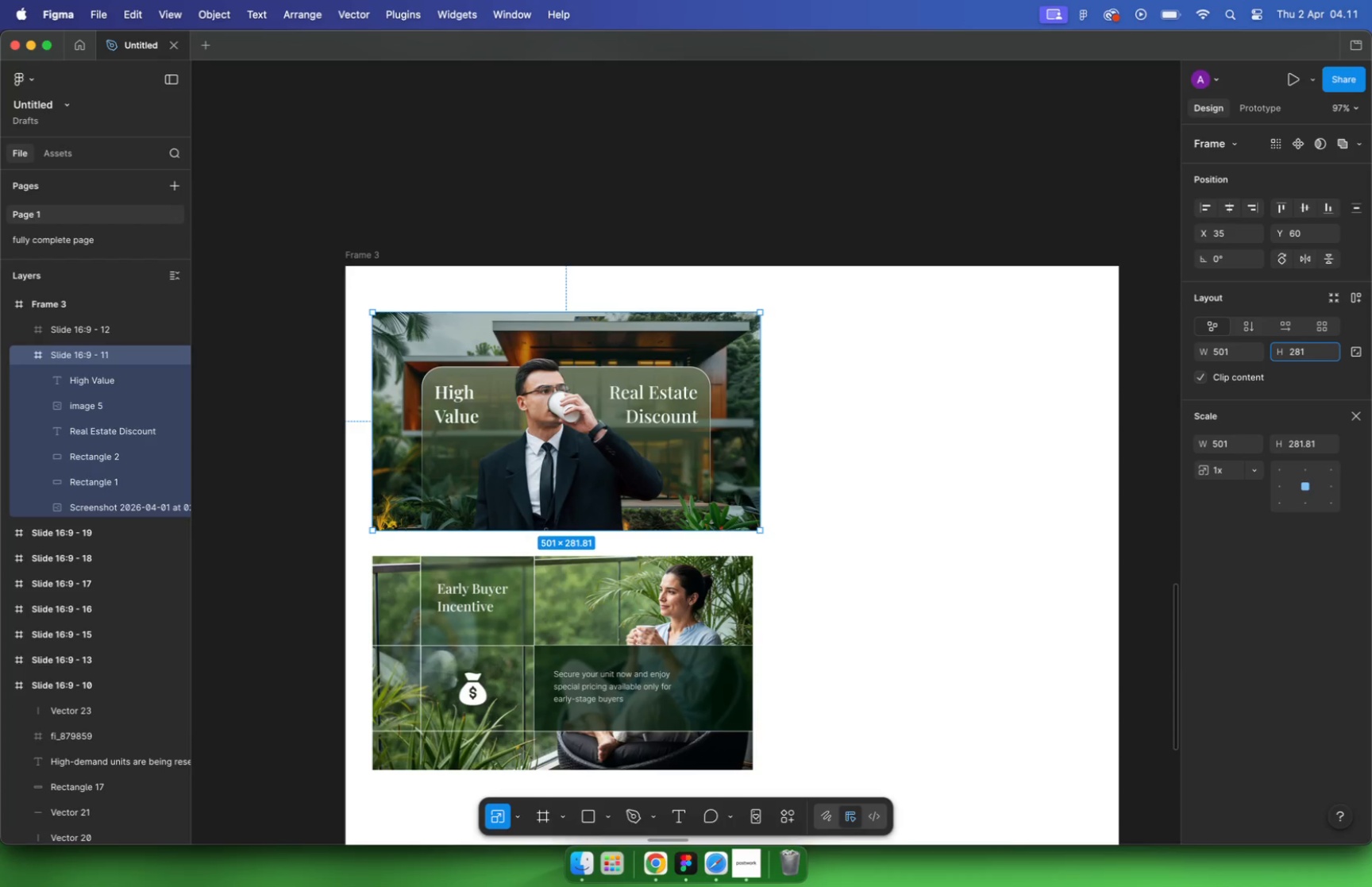 
key(Enter)
 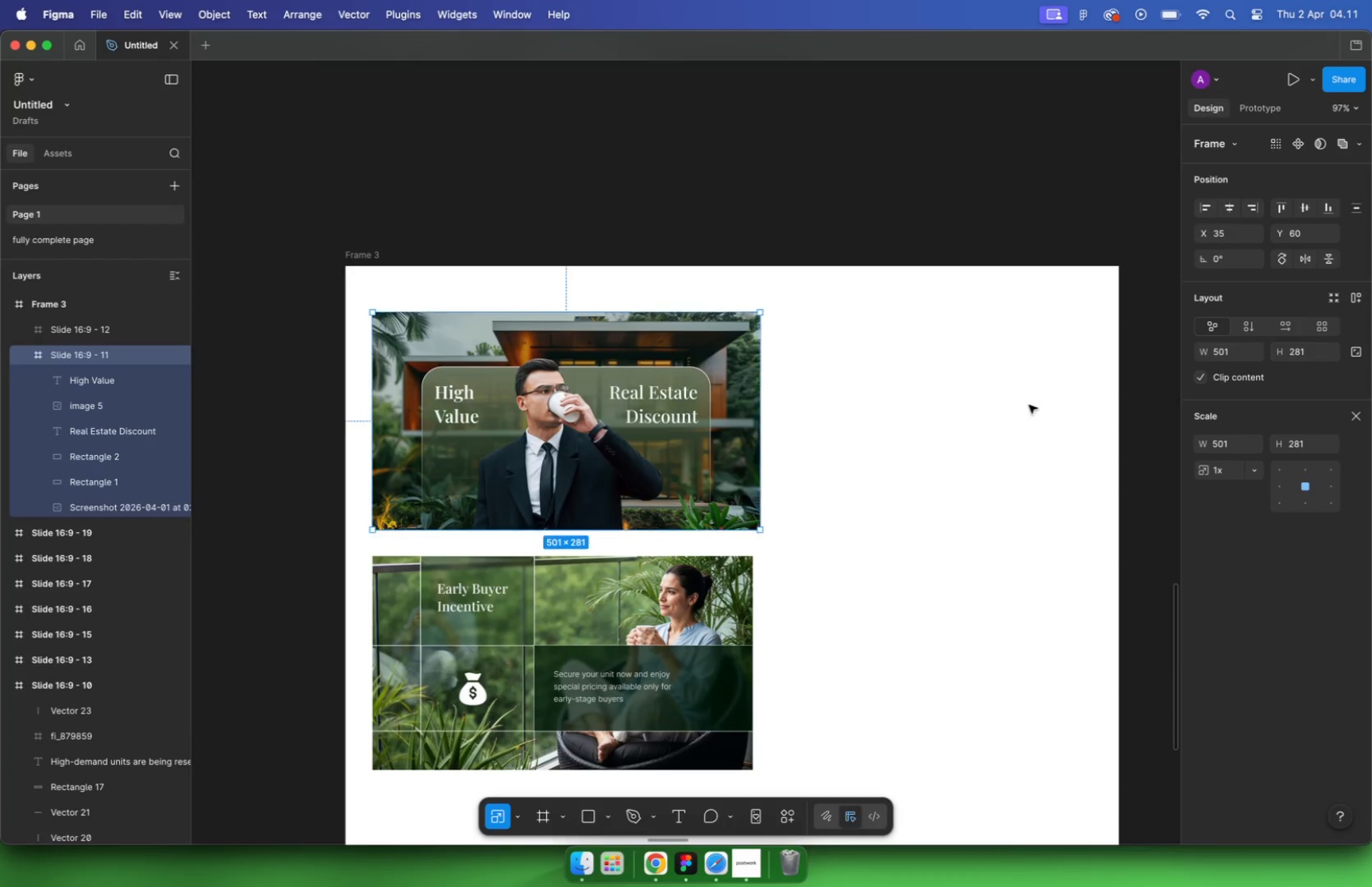 
left_click([948, 456])
 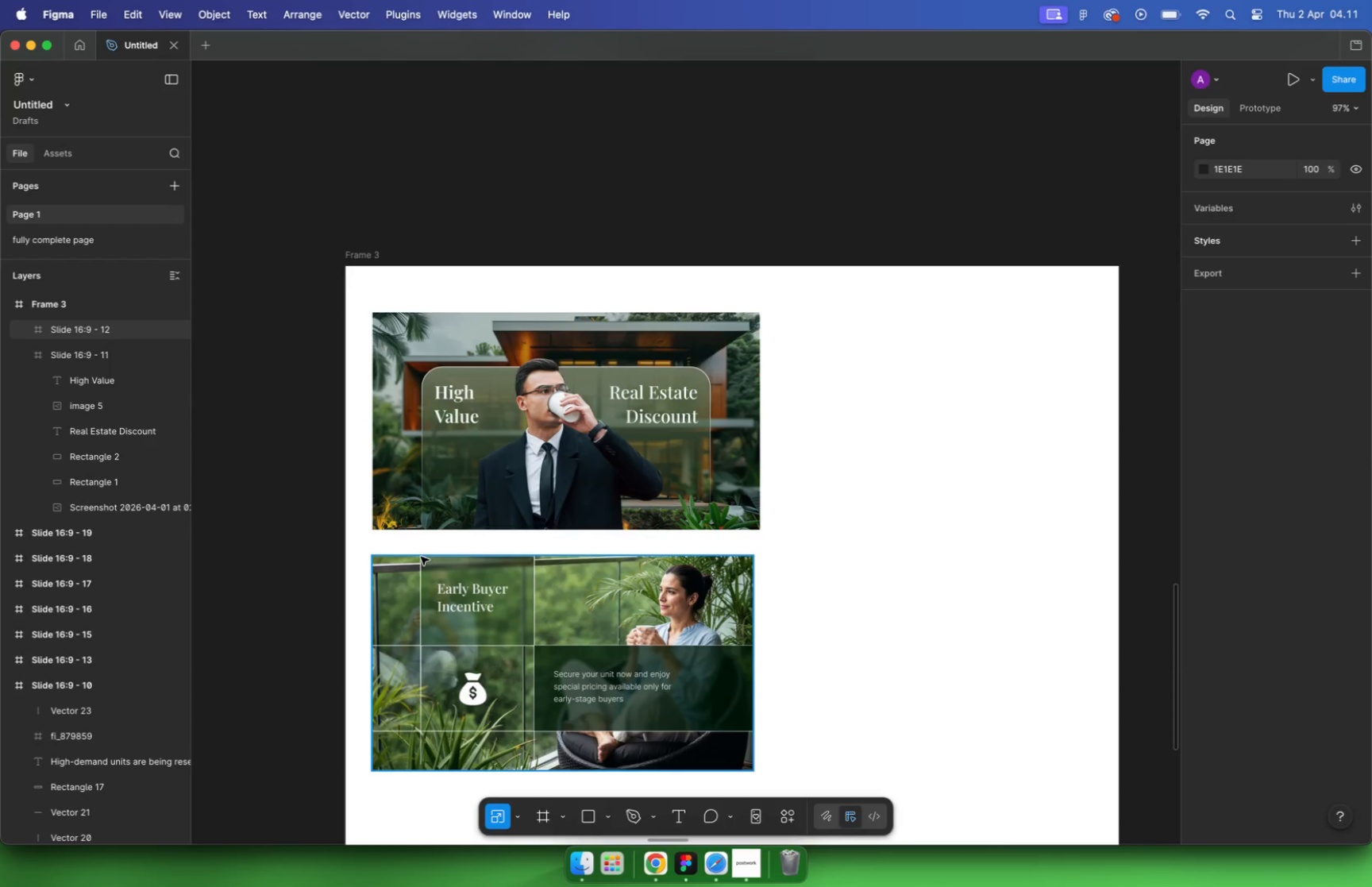 
left_click([405, 557])
 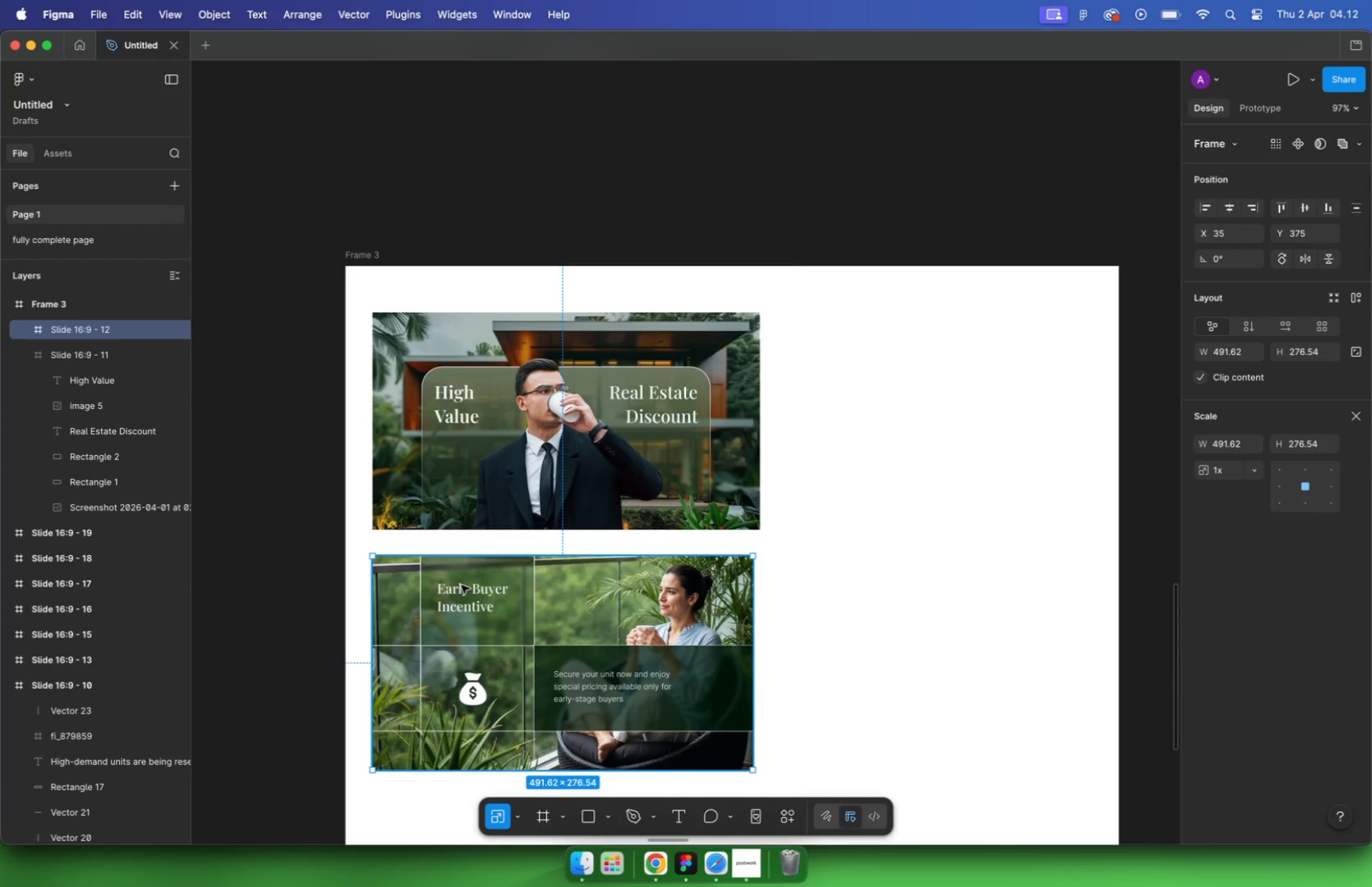 
left_click_drag(start_coordinate=[475, 583], to_coordinate=[476, 578])
 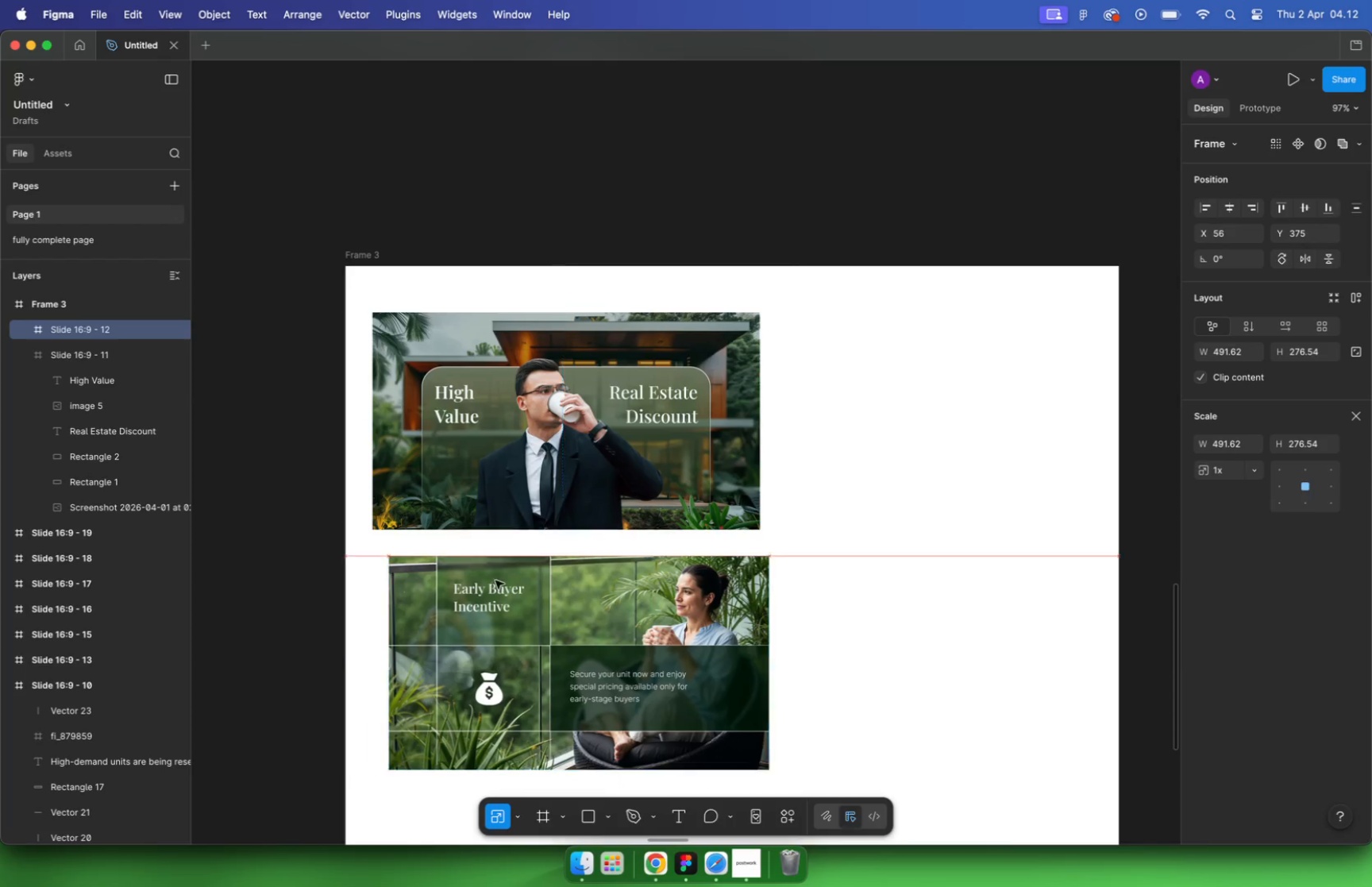 
scroll: coordinate [581, 533], scroll_direction: down, amount: 2.0
 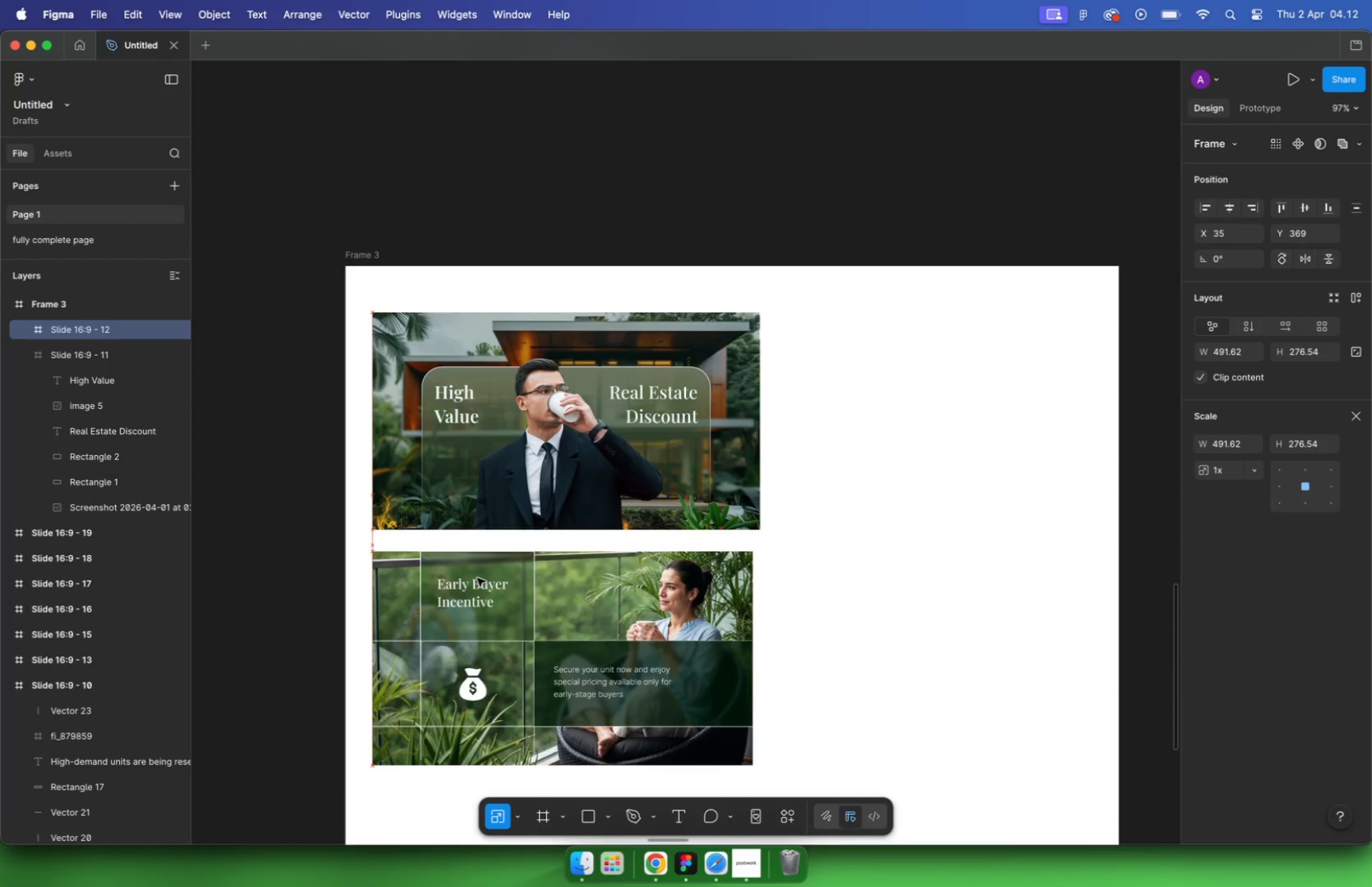 
left_click_drag(start_coordinate=[752, 709], to_coordinate=[760, 713])
 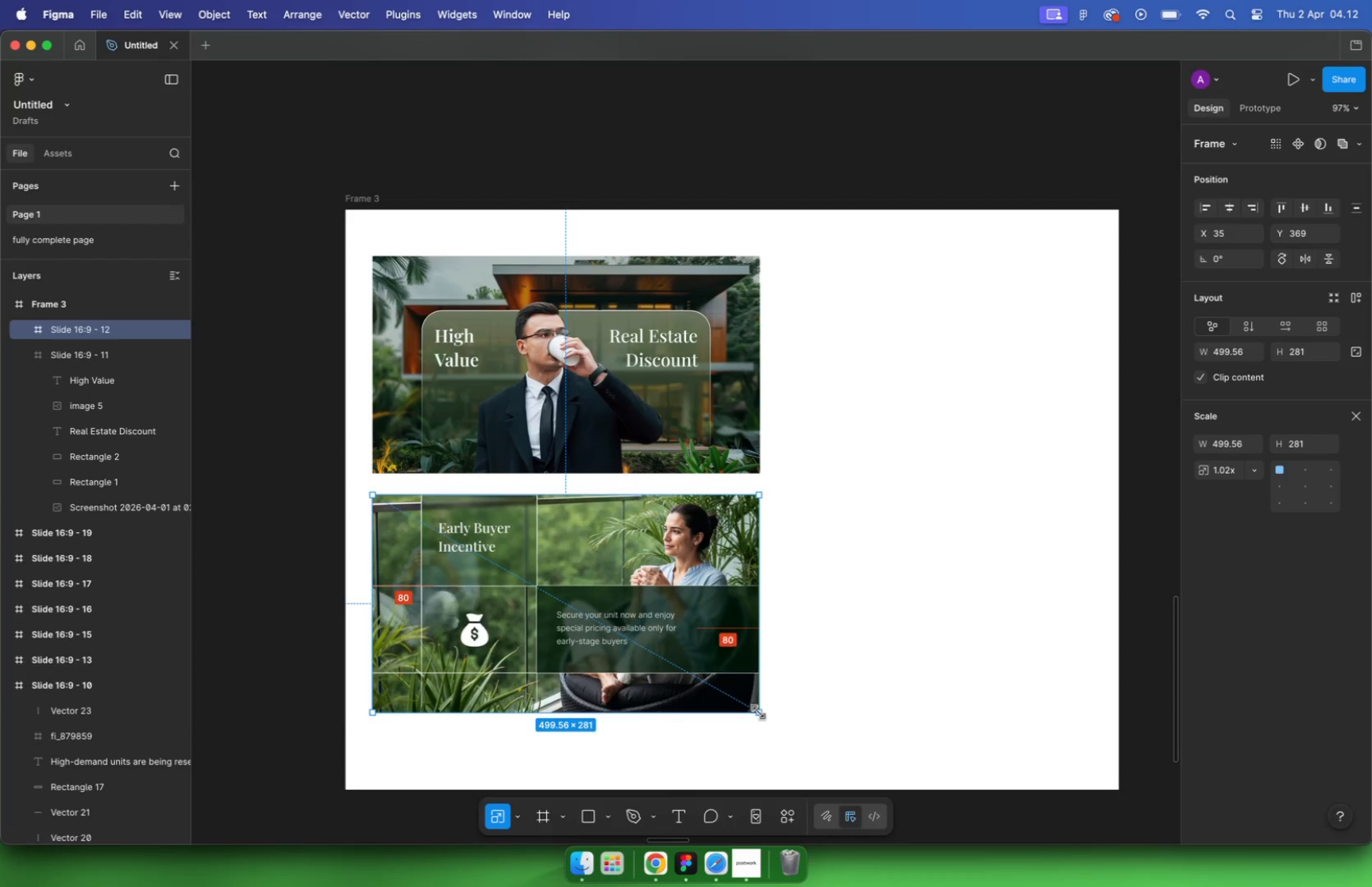 
hold_key(key=ShiftLeft, duration=2.73)
 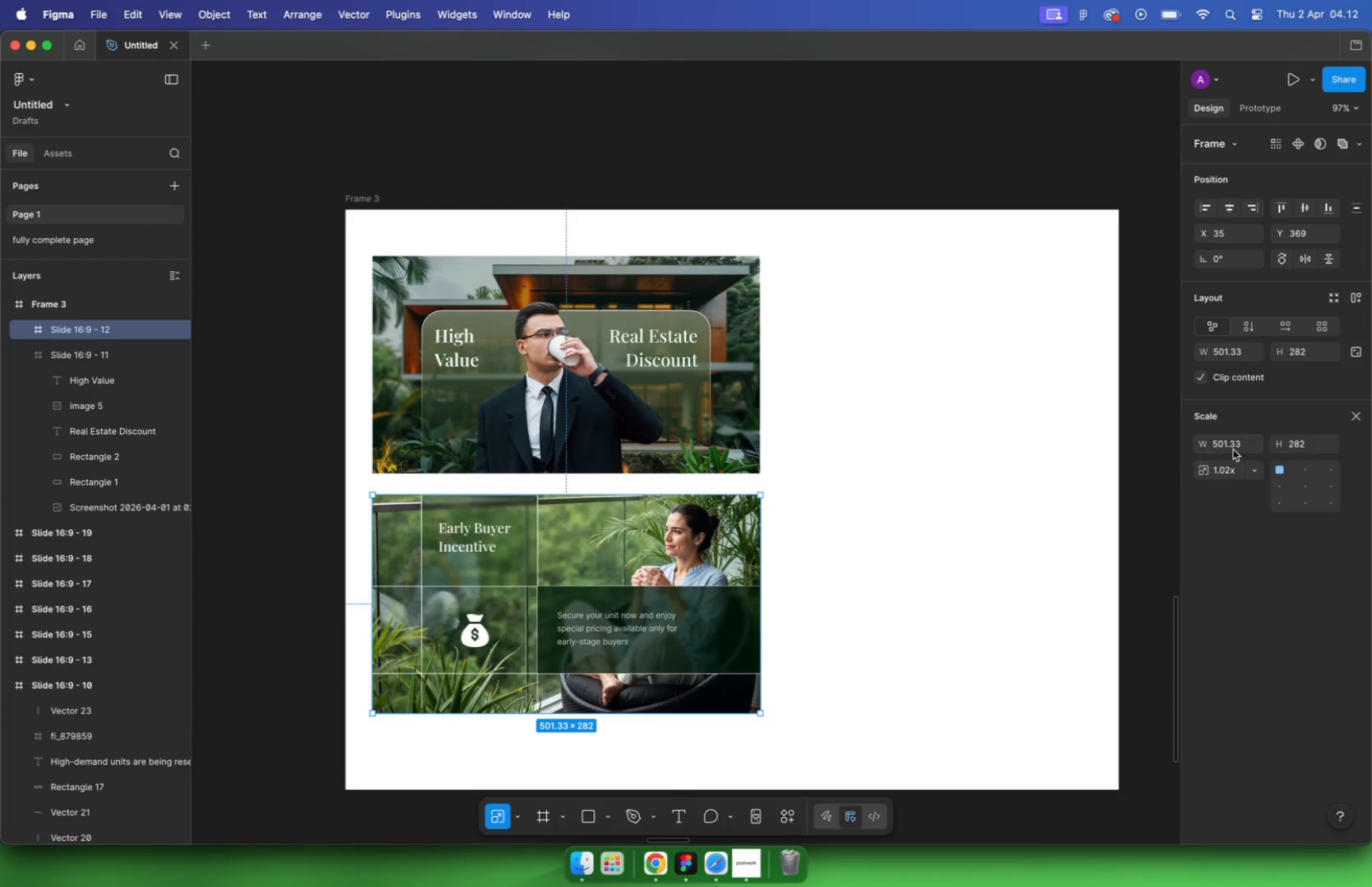 
double_click([1244, 355])
 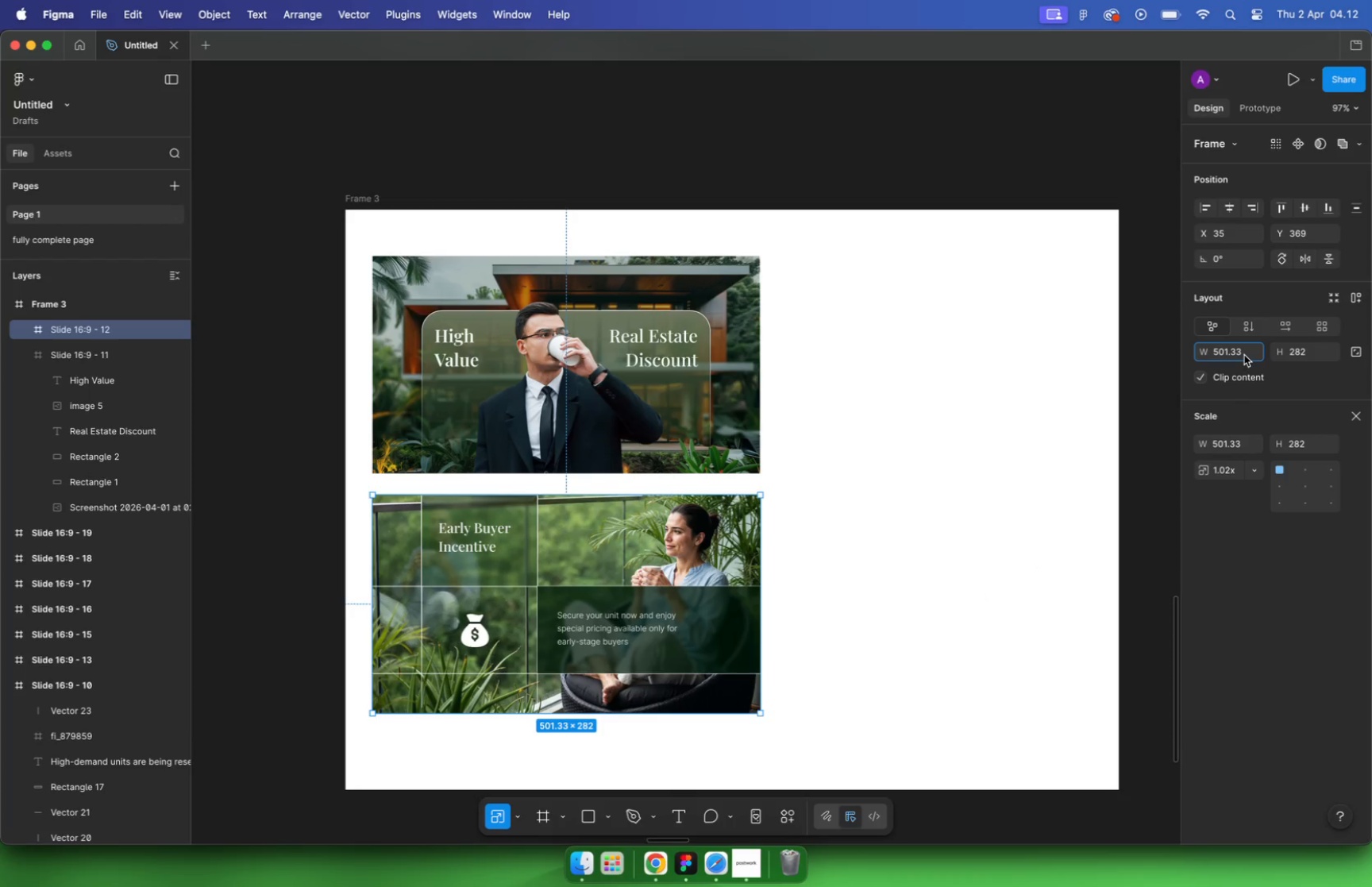 
key(Backspace)
 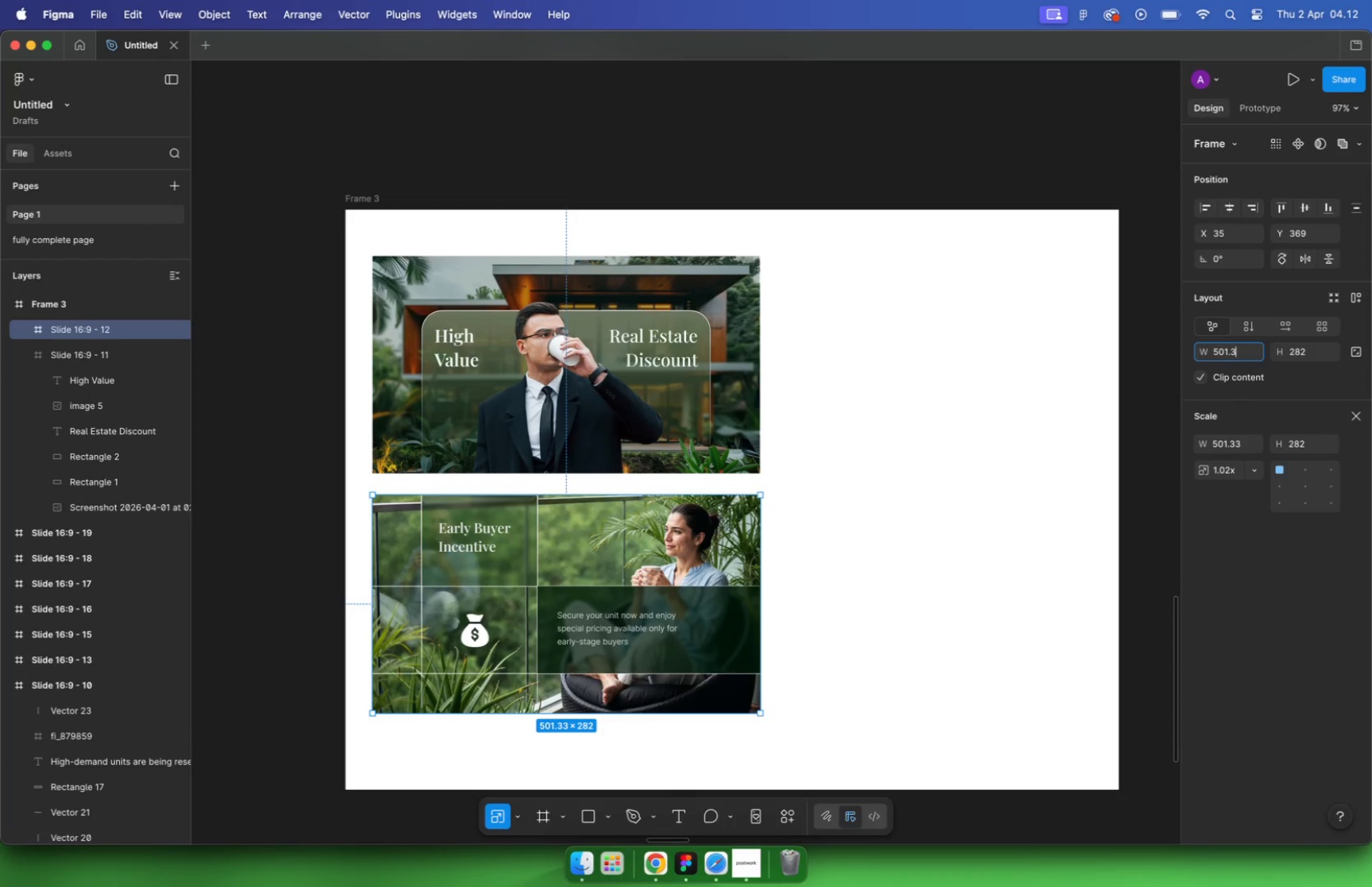 
key(Backspace)
 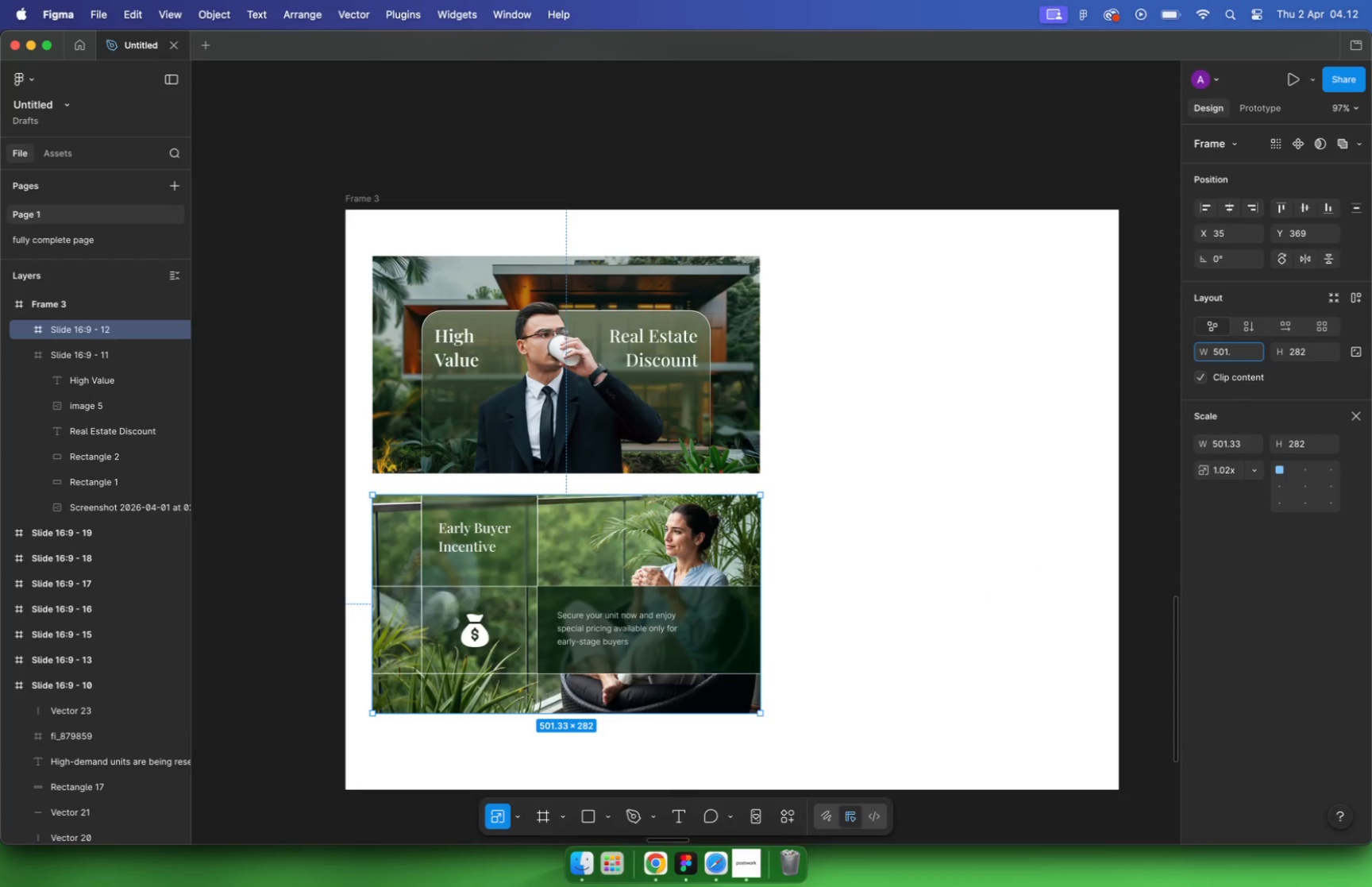 
key(Backspace)
 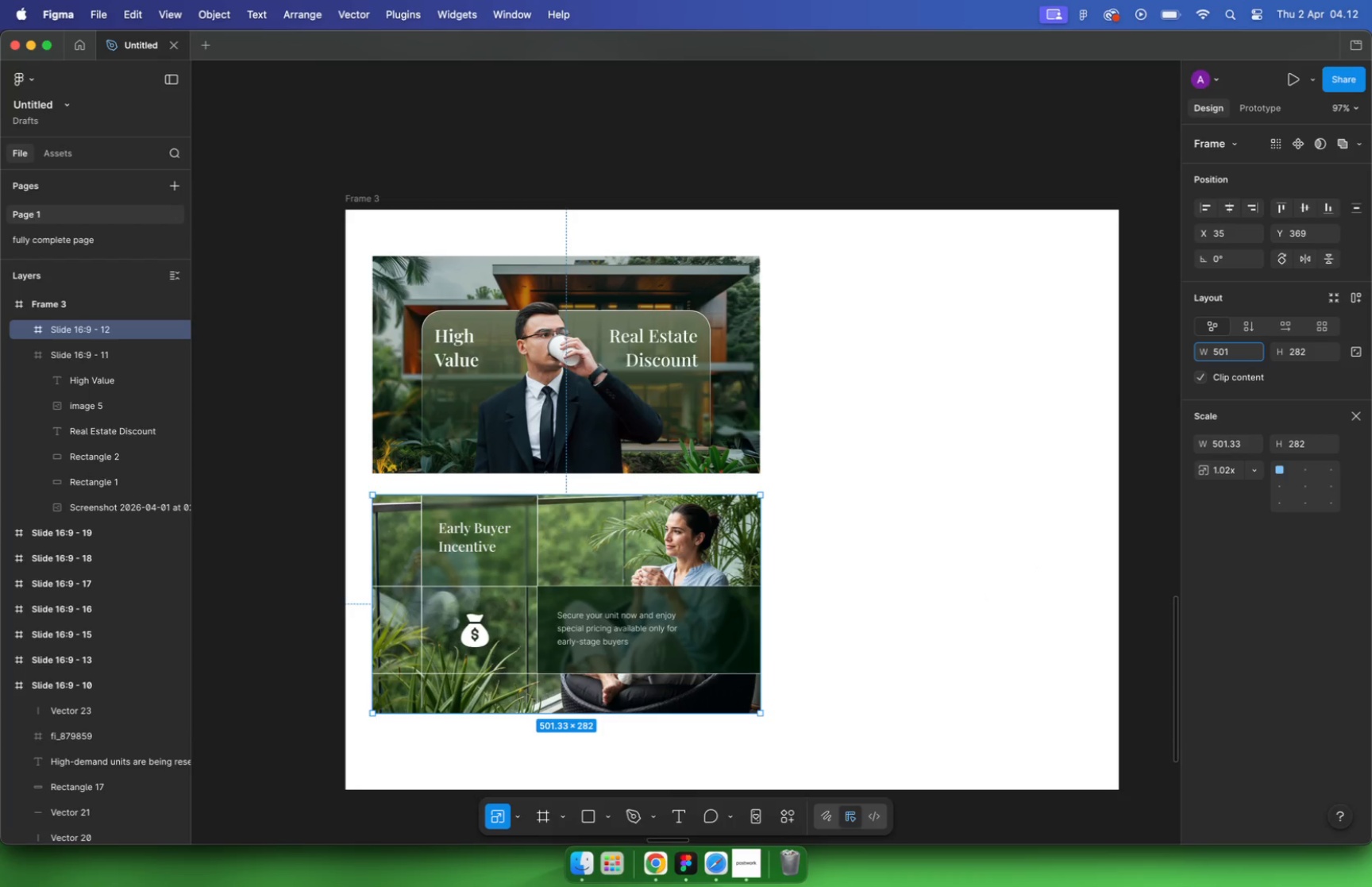 
key(Enter)
 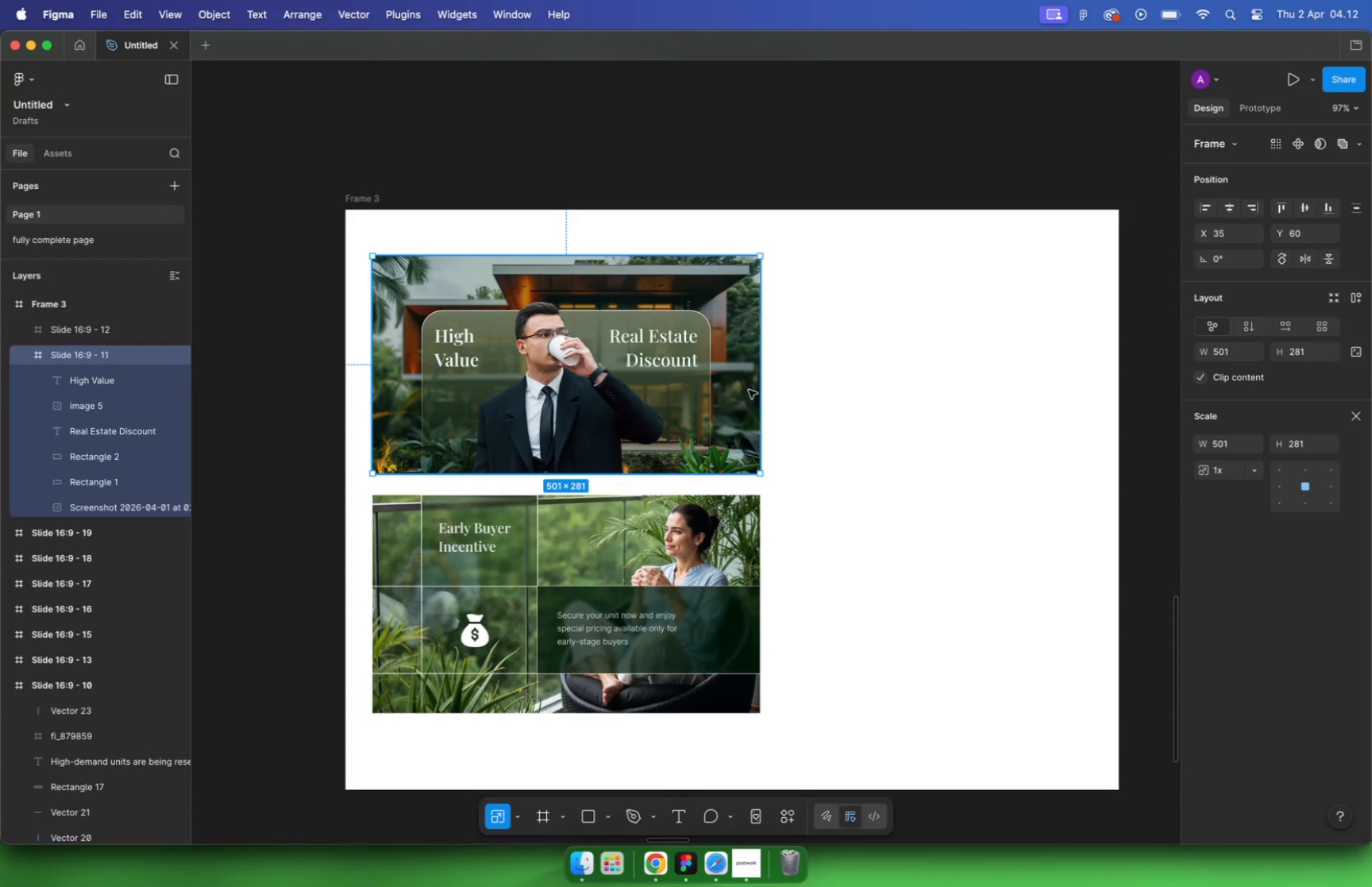 
left_click([518, 527])
 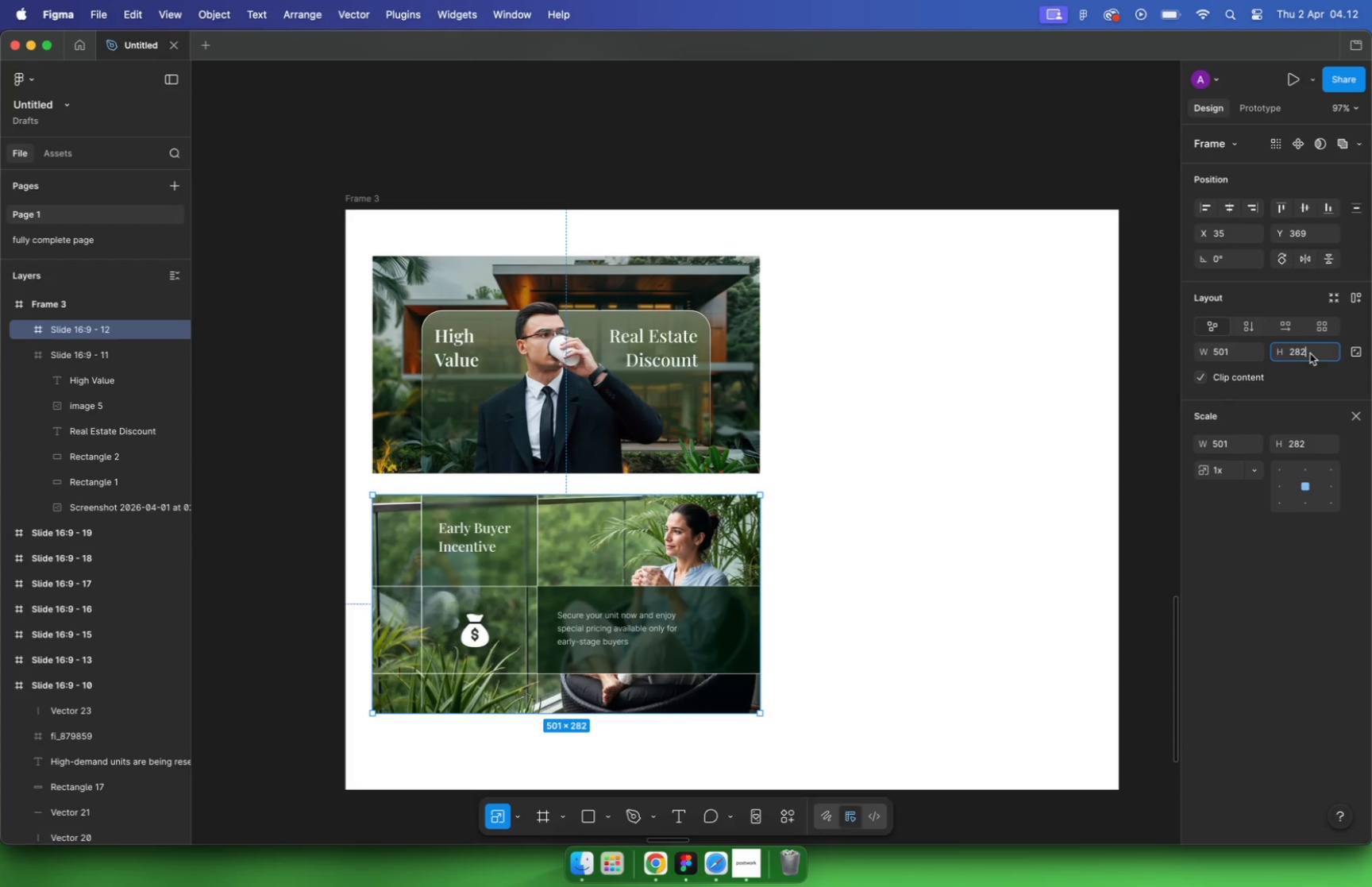 
key(Backspace)
 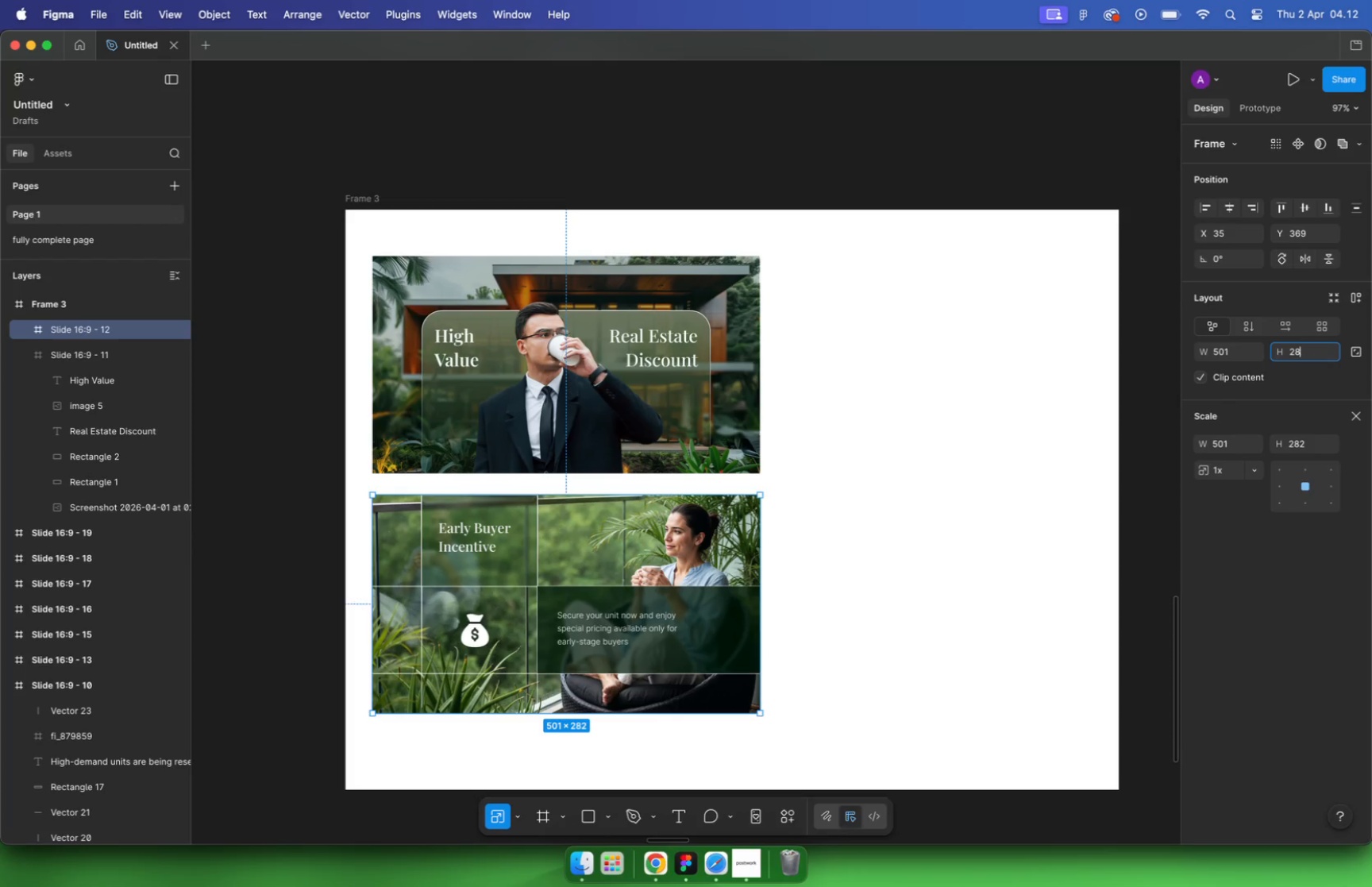 
key(1)
 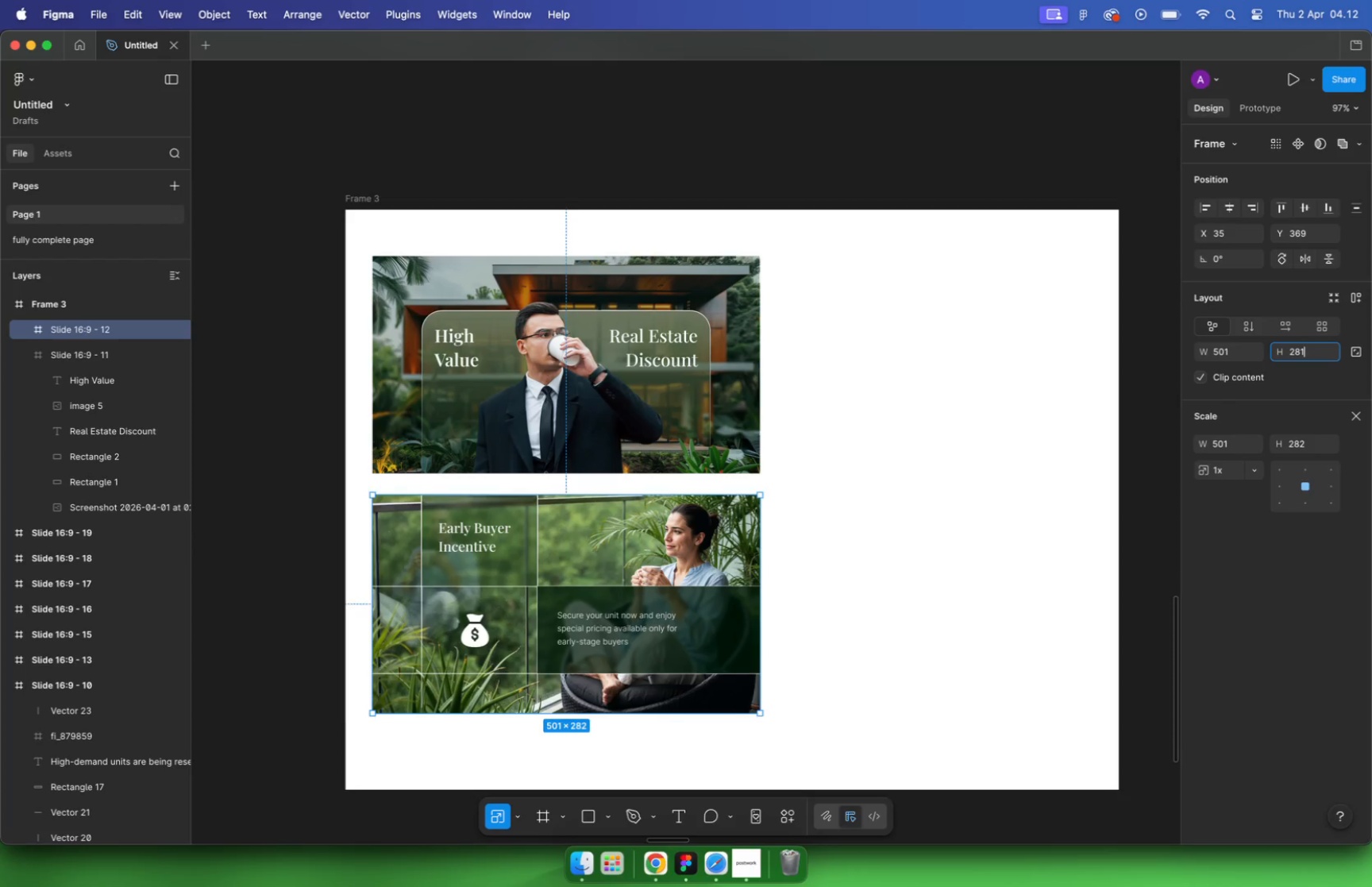 
key(Enter)
 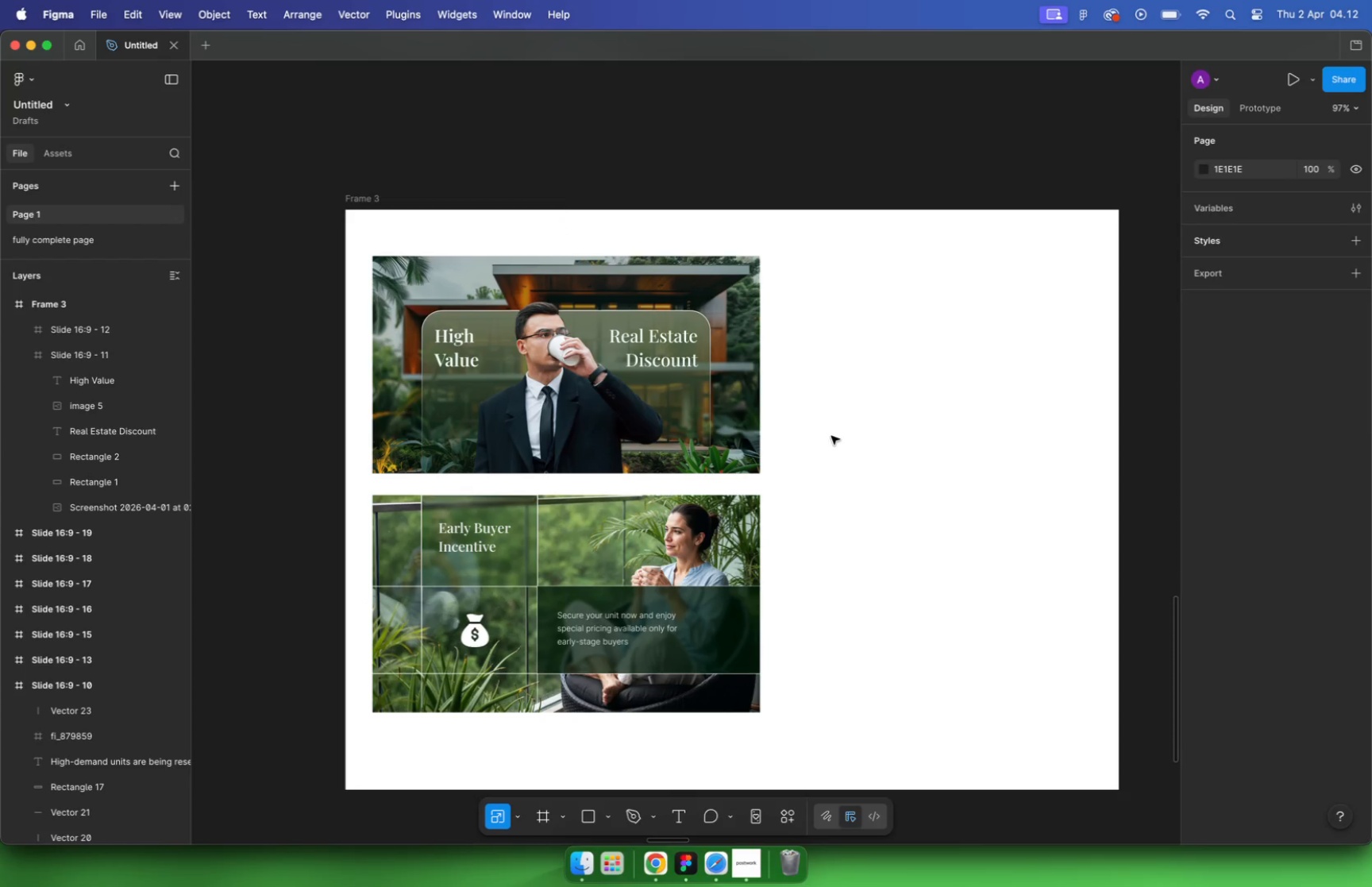 
left_click([831, 436])
 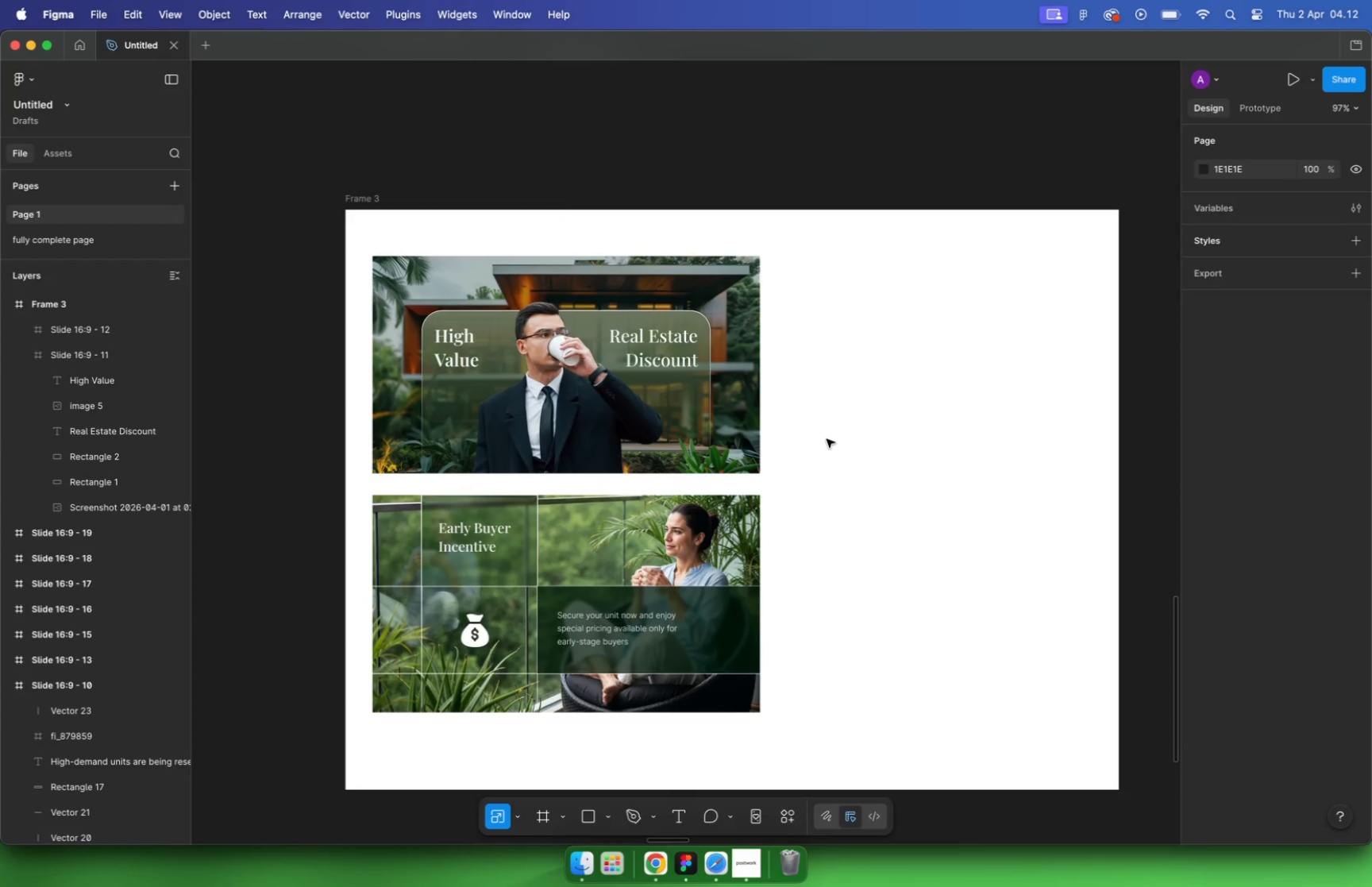 
left_click([736, 514])
 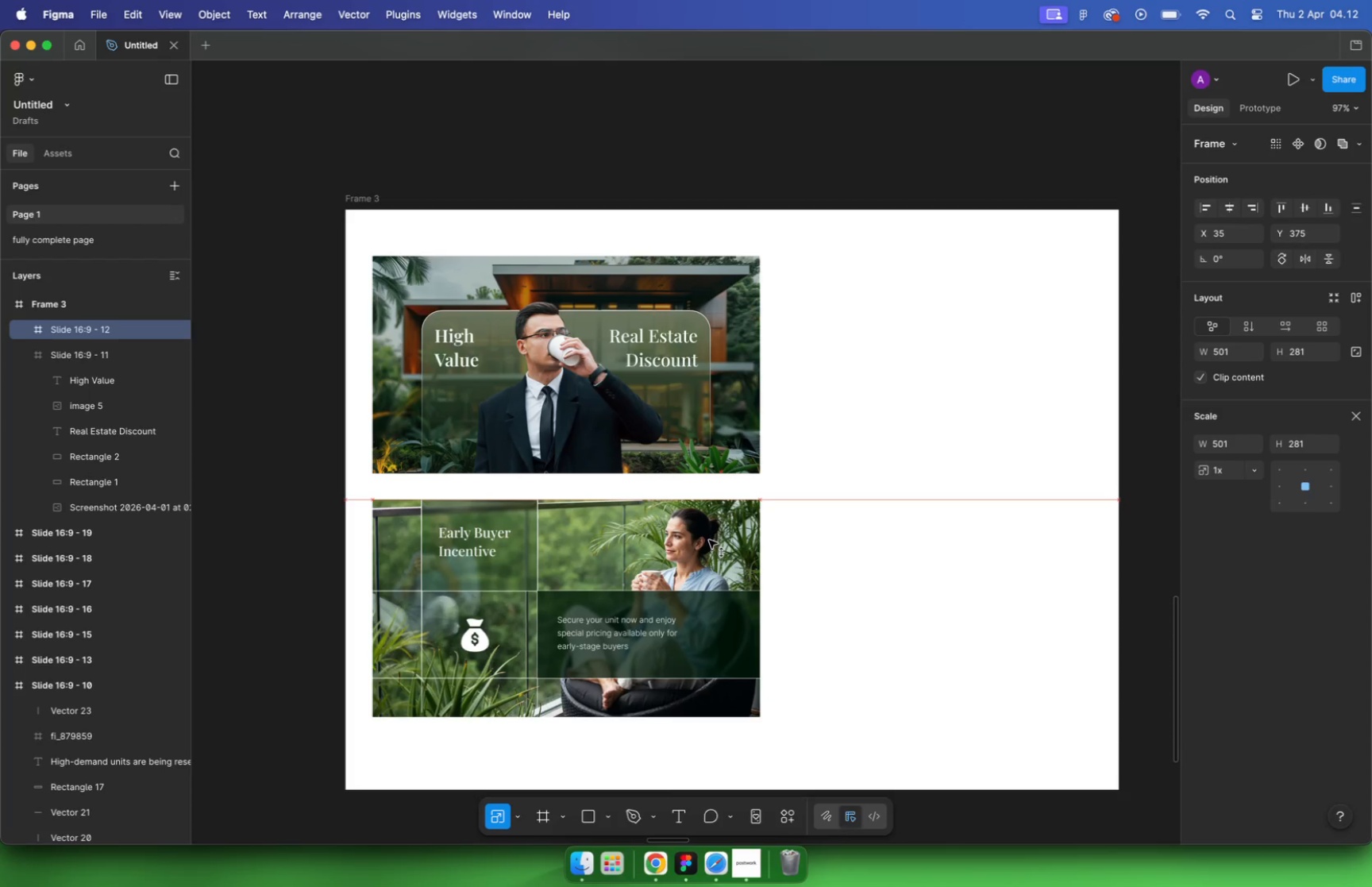 
left_click_drag(start_coordinate=[709, 534], to_coordinate=[708, 542])
 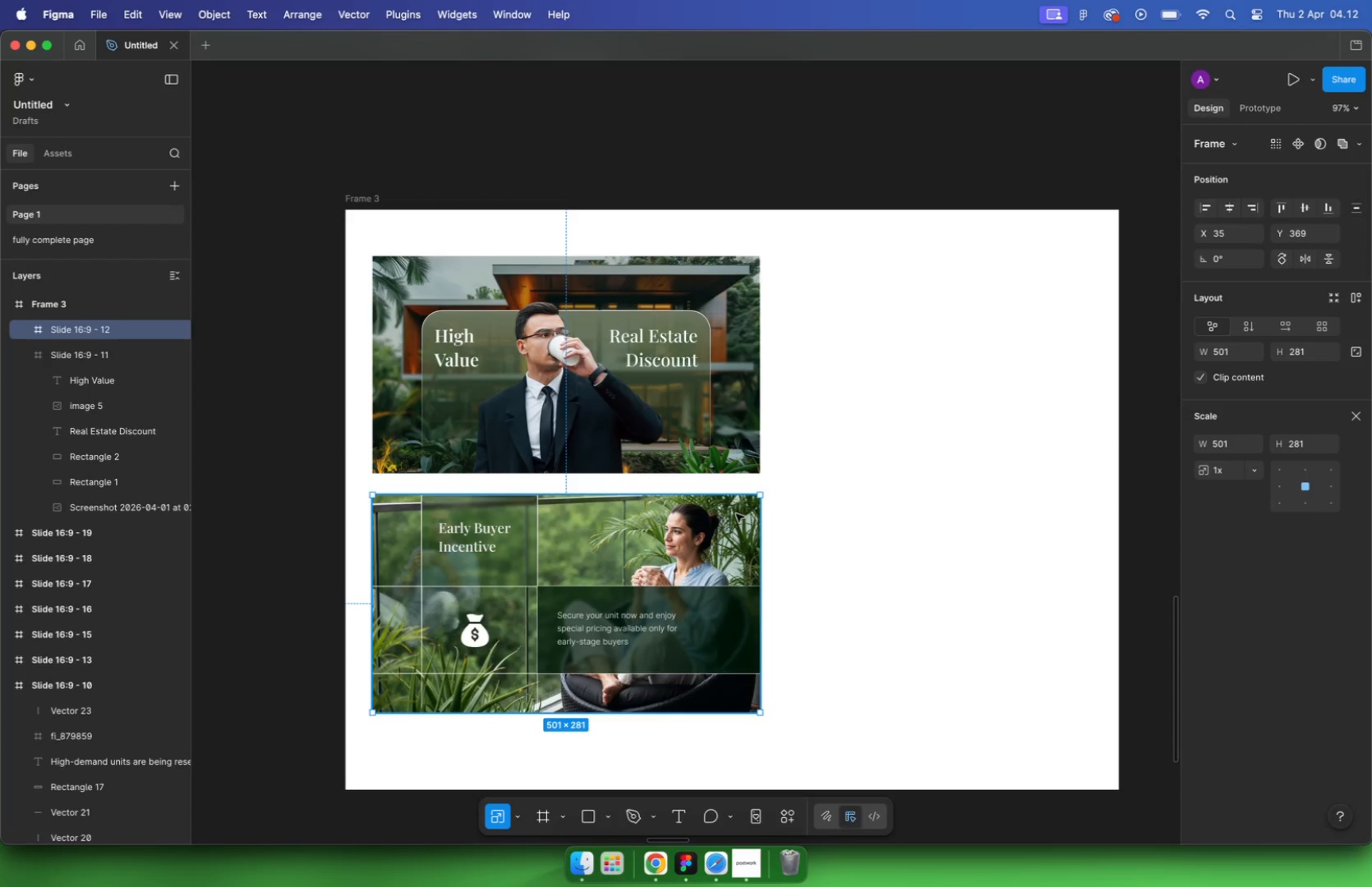 
hold_key(key=ShiftLeft, duration=1.01)
 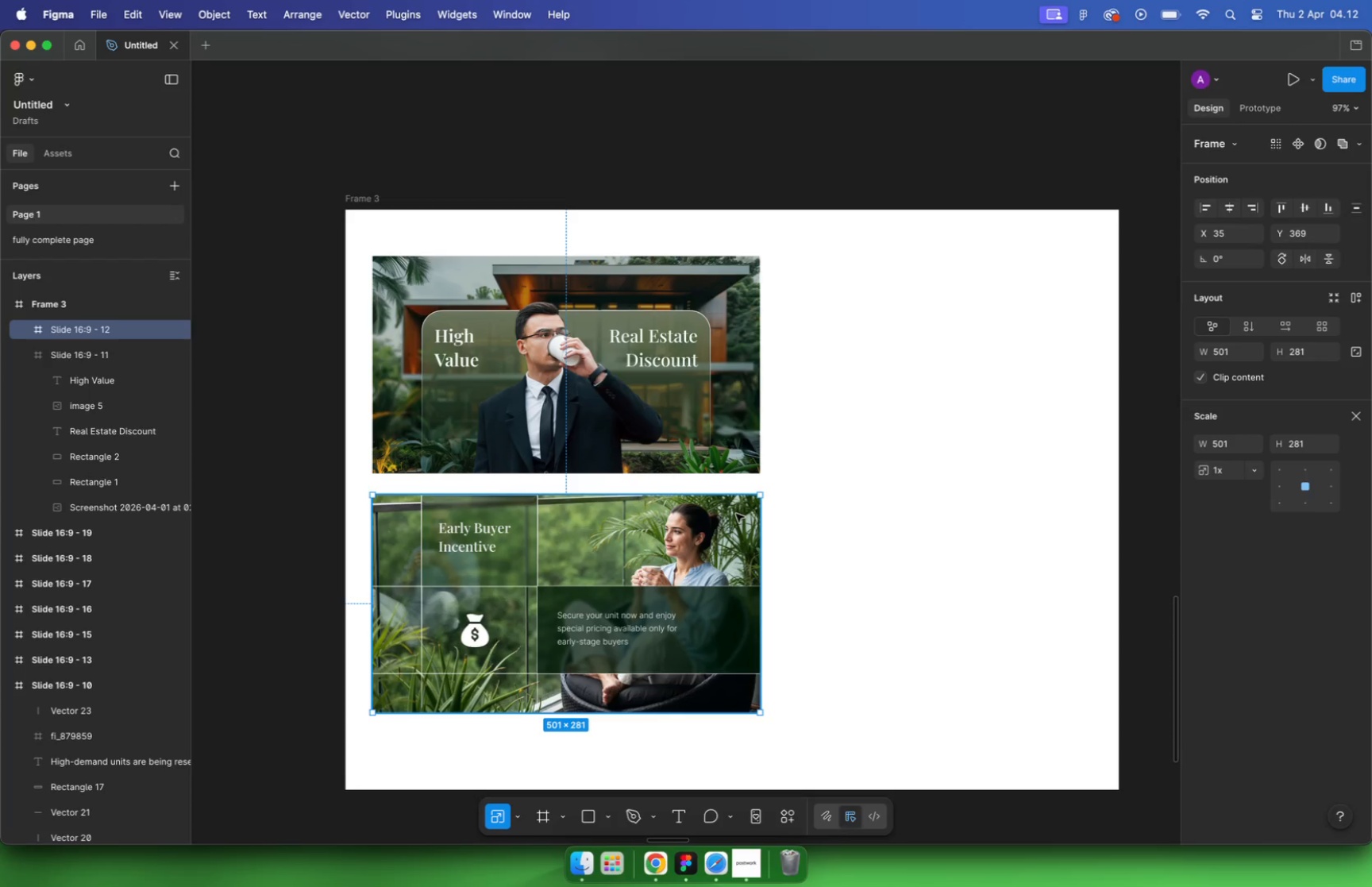 
key(Alt+ArrowUp)
 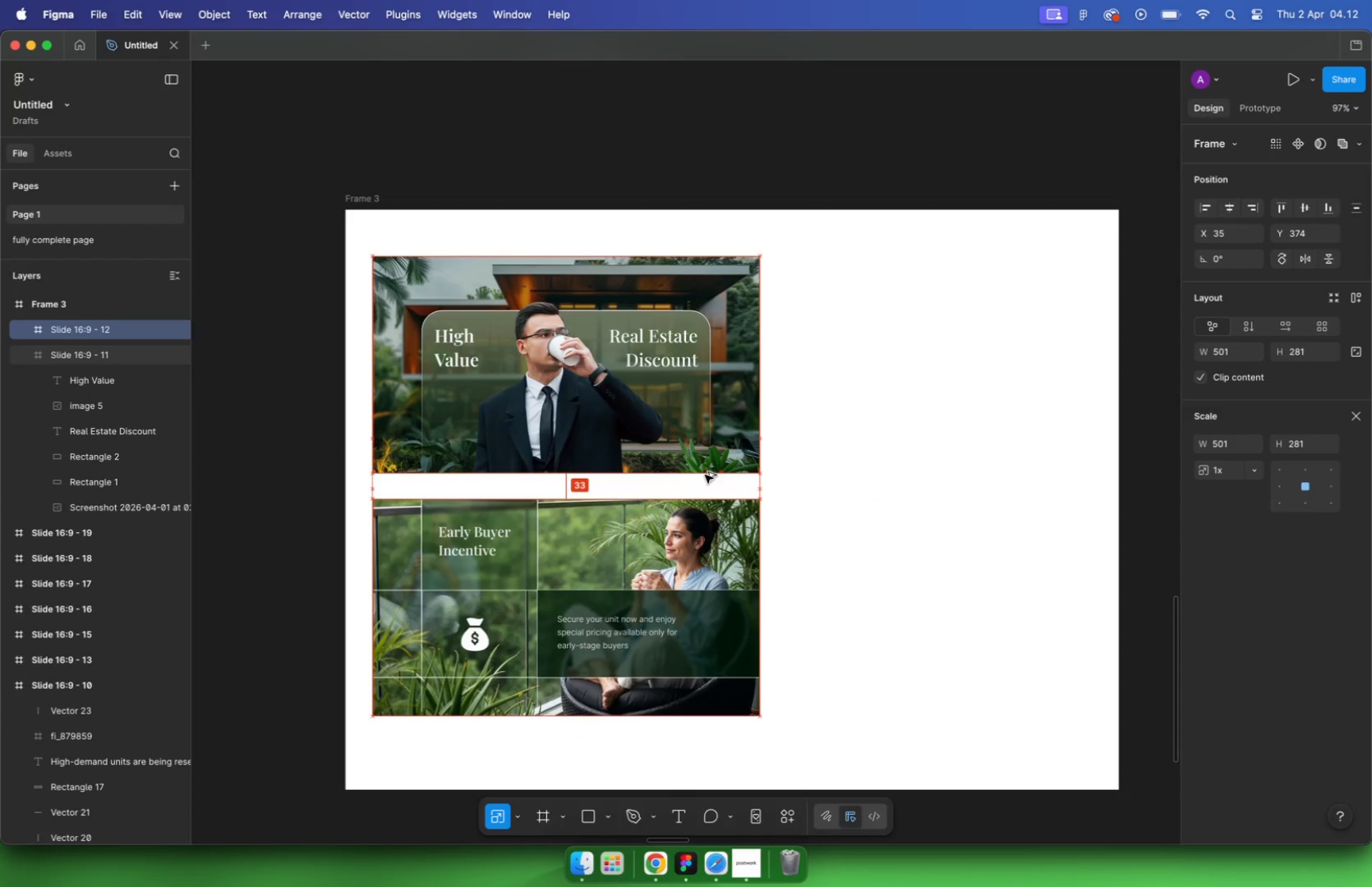 
key(Alt+ArrowUp)
 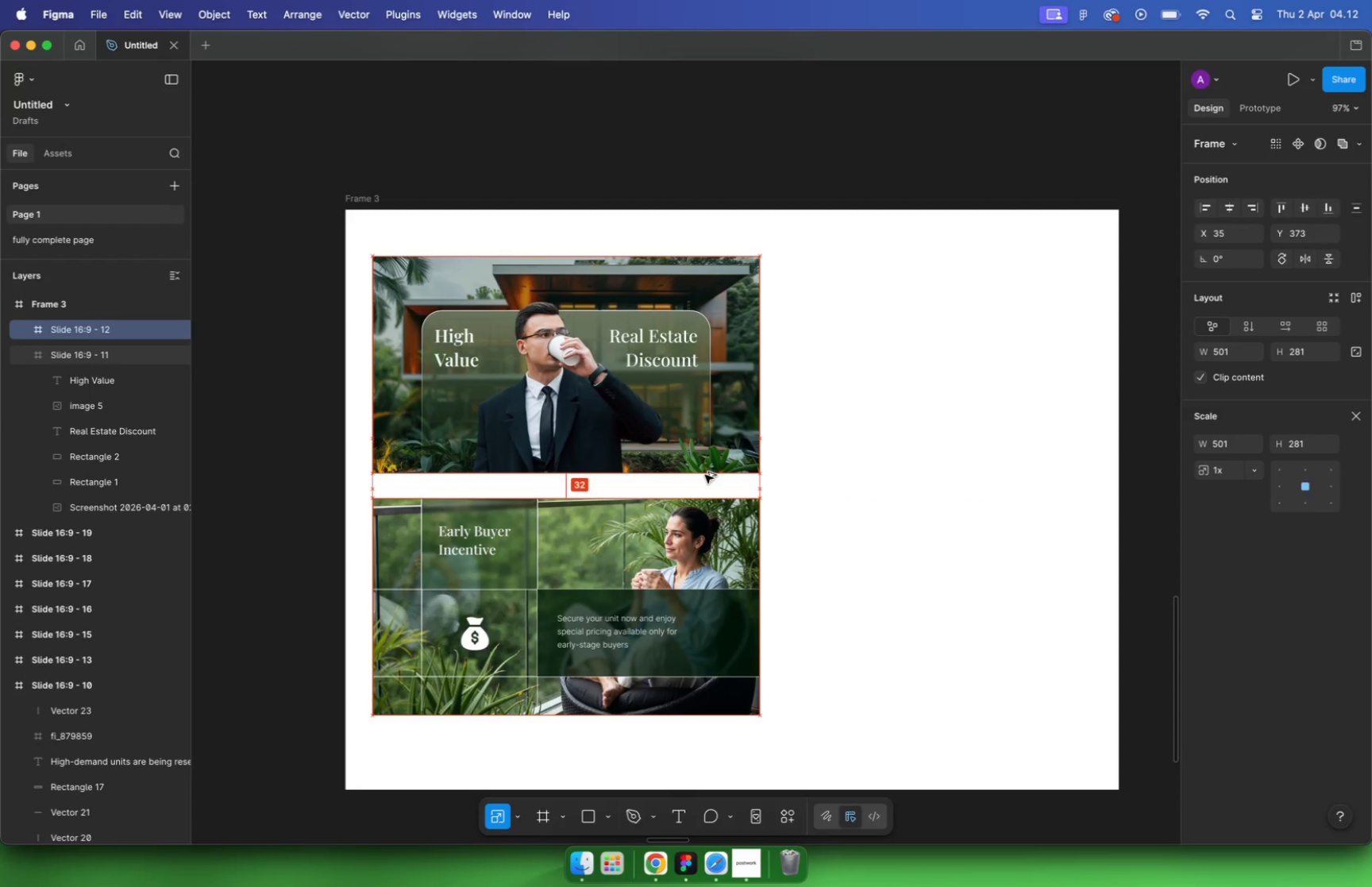 
key(Alt+Shift+ArrowDown)
 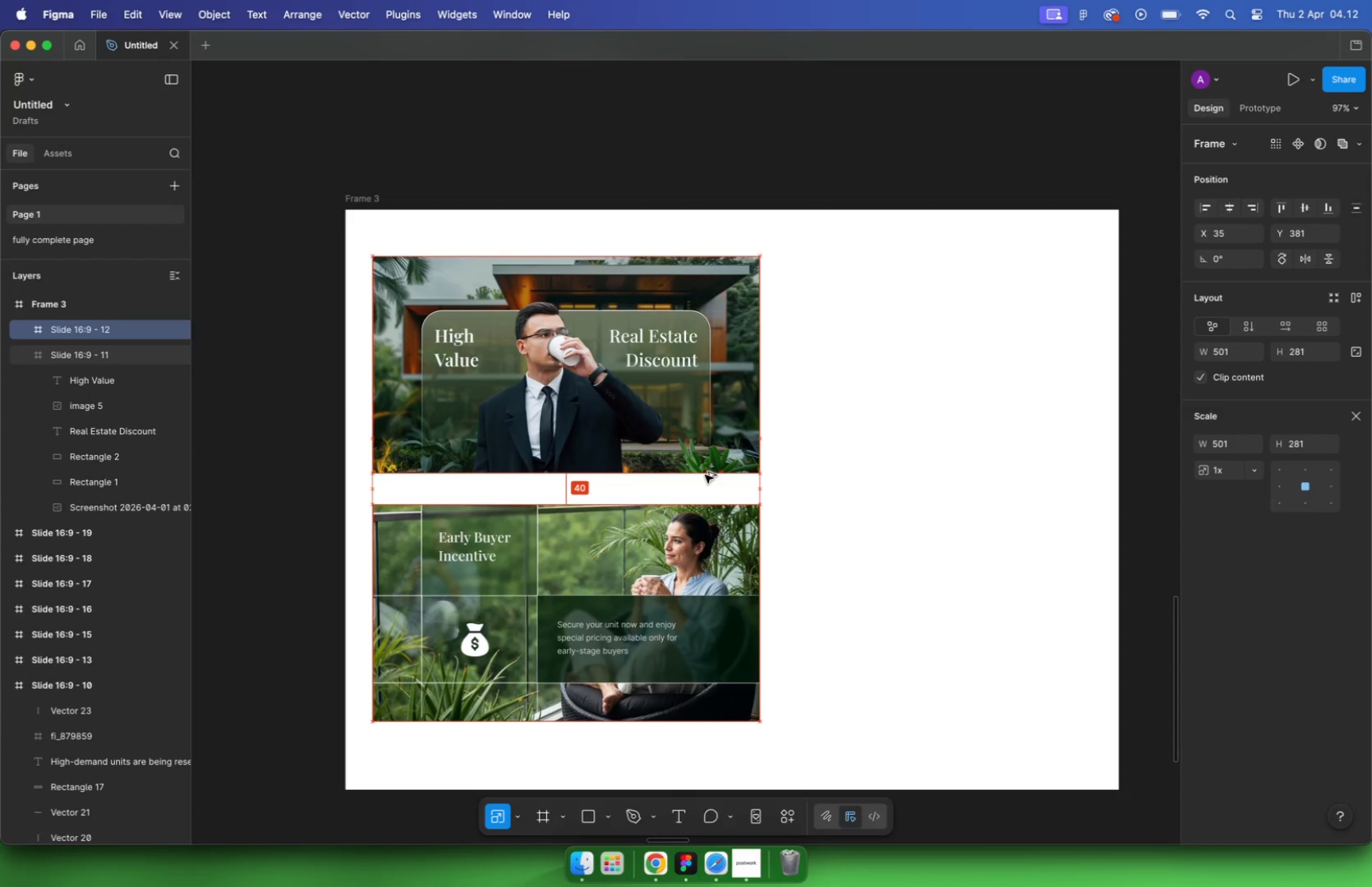 
left_click_drag(start_coordinate=[922, 383], to_coordinate=[918, 382])
 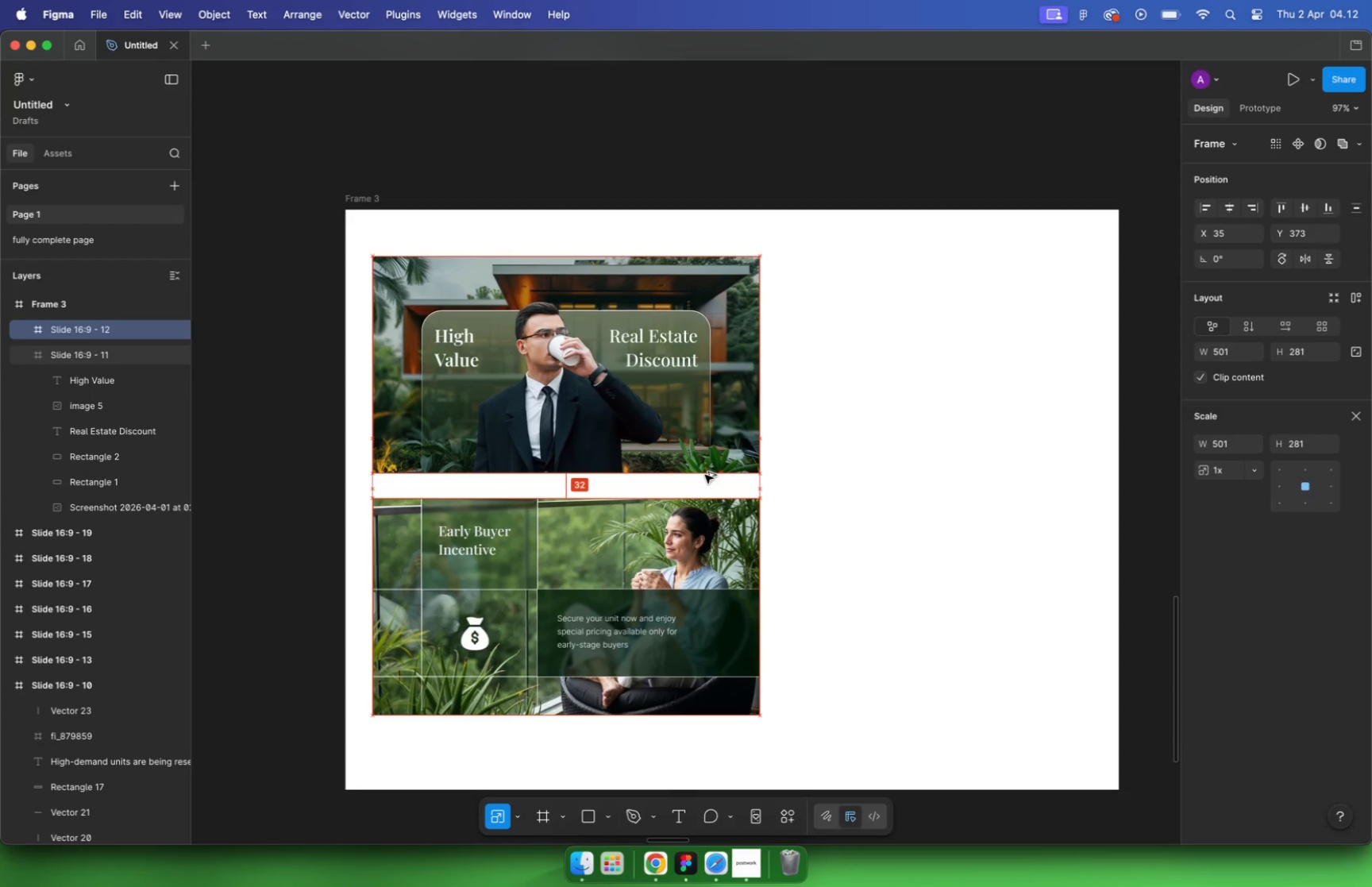 
left_click_drag(start_coordinate=[868, 316], to_coordinate=[425, 742])
 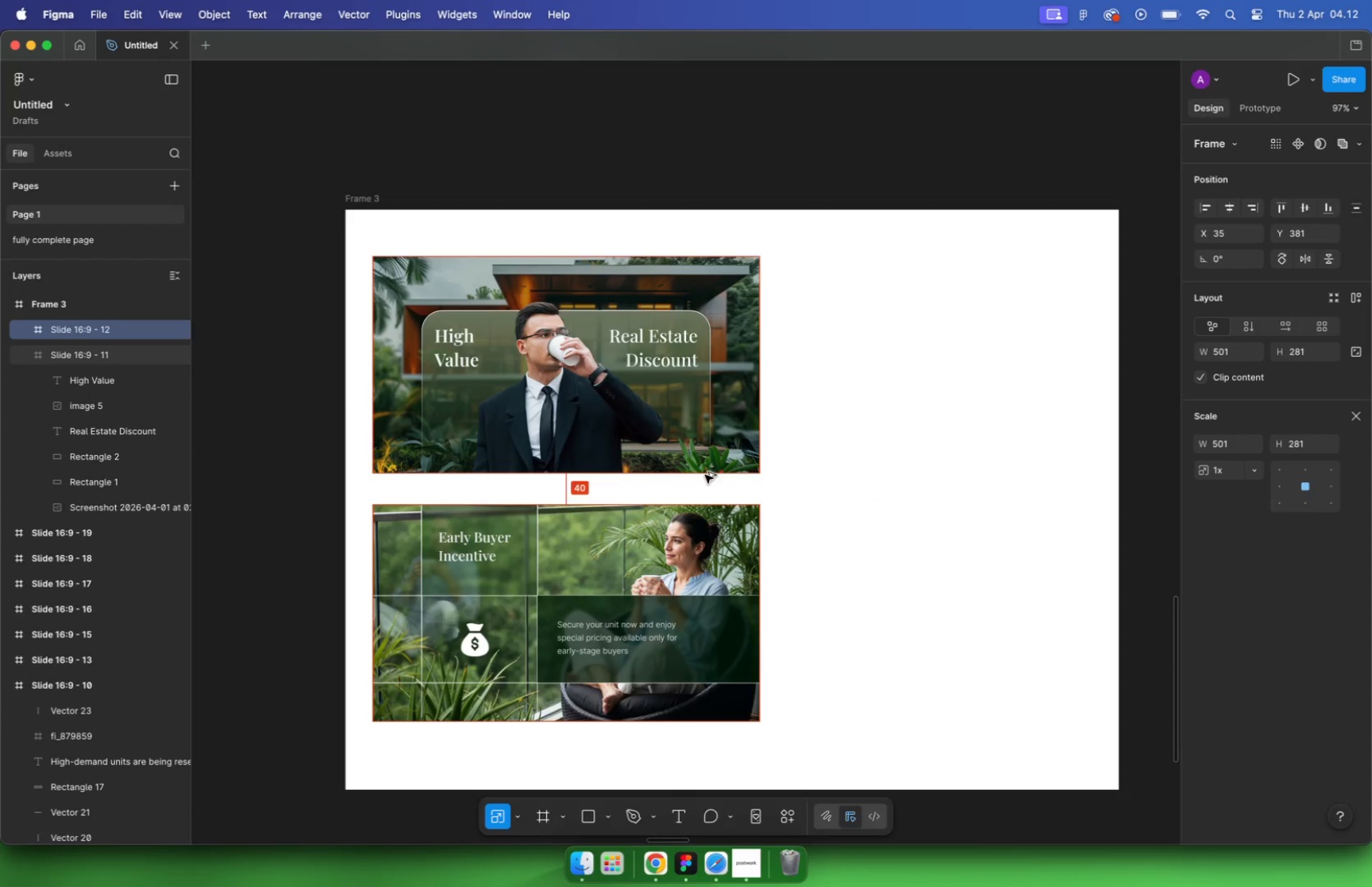 
key(Alt+Shift+ArrowRight)
 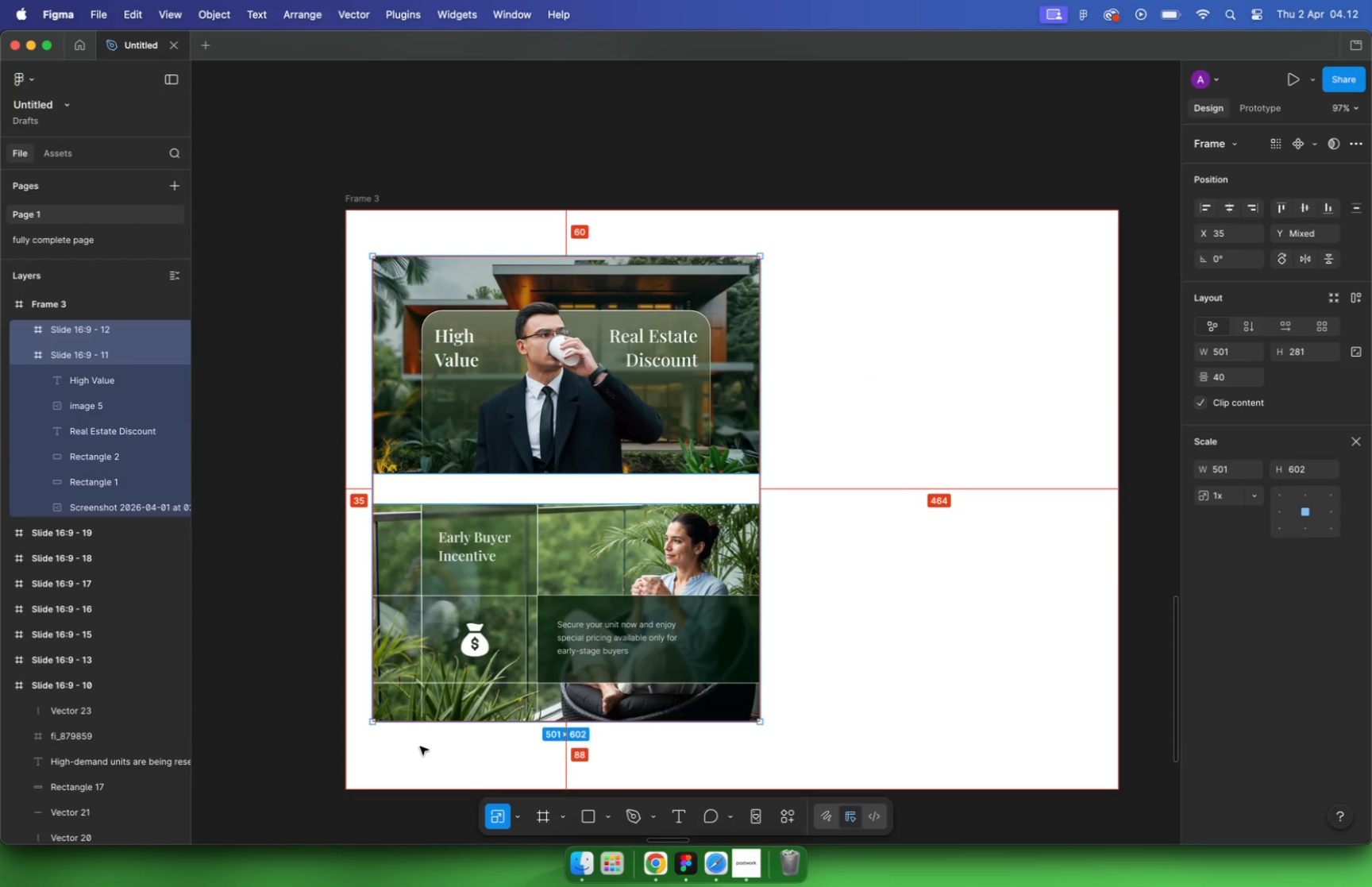 
key(Alt+ArrowLeft)
 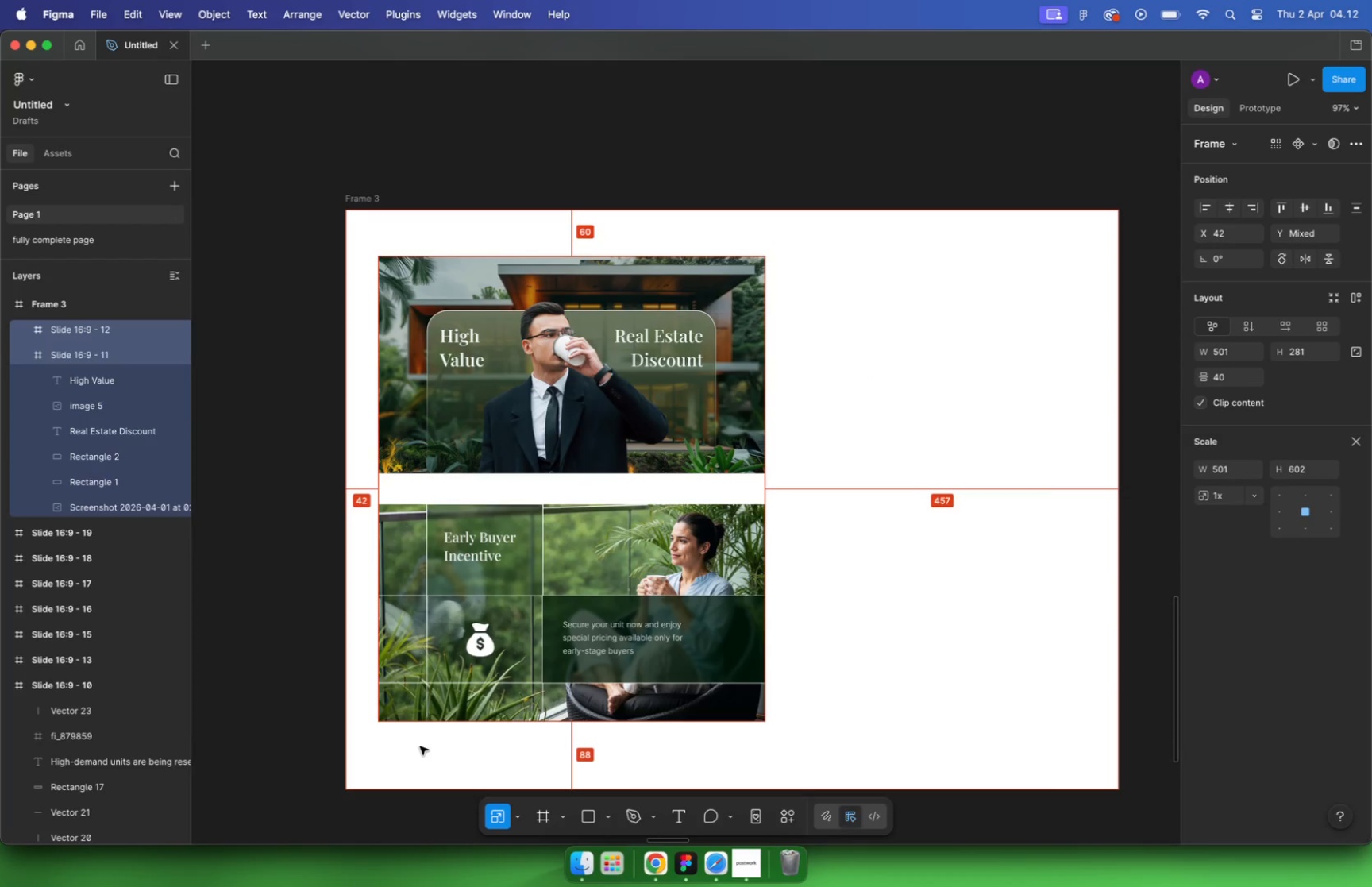 
key(Alt+ArrowLeft)
 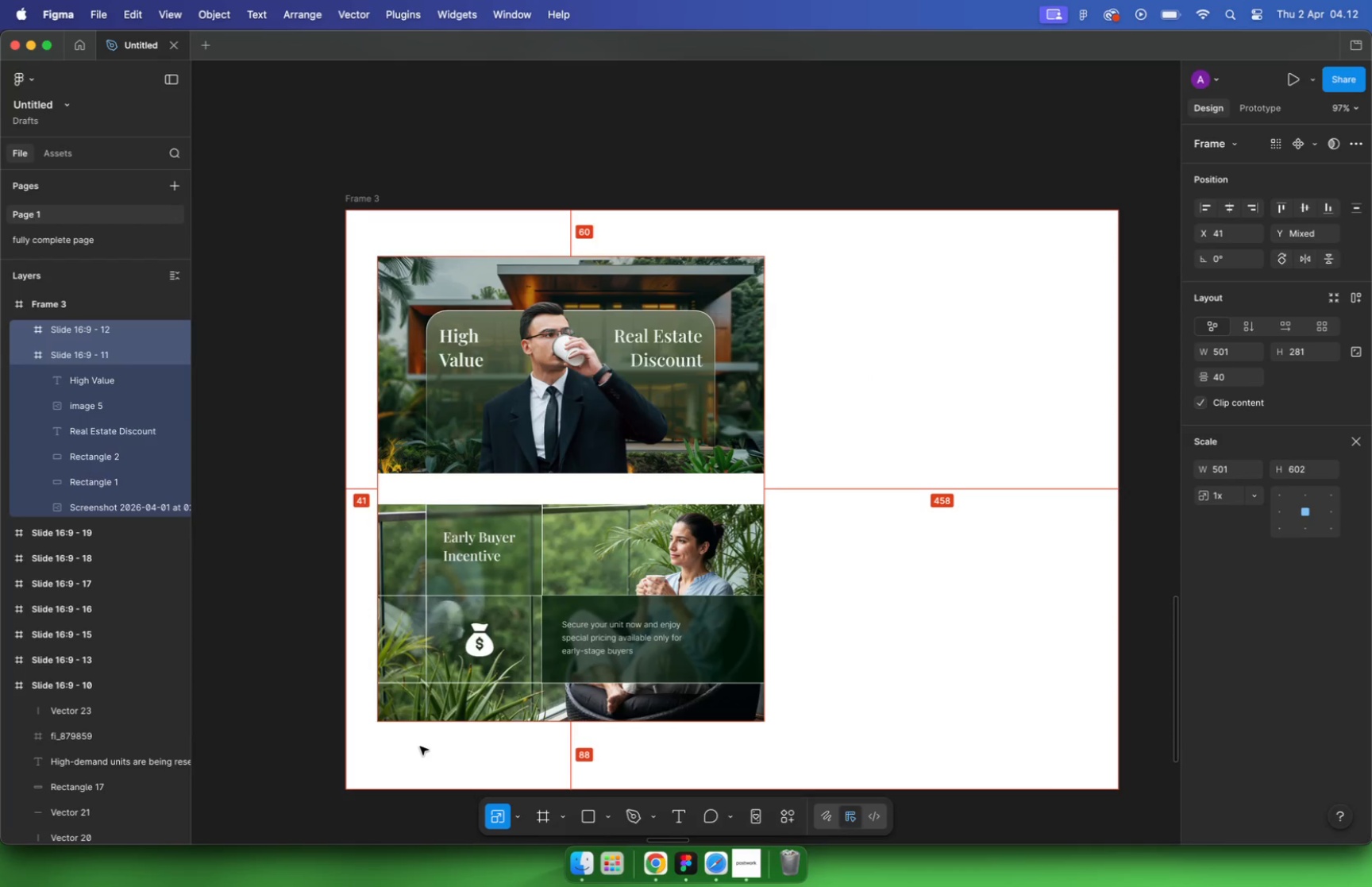 
key(Alt+ArrowLeft)
 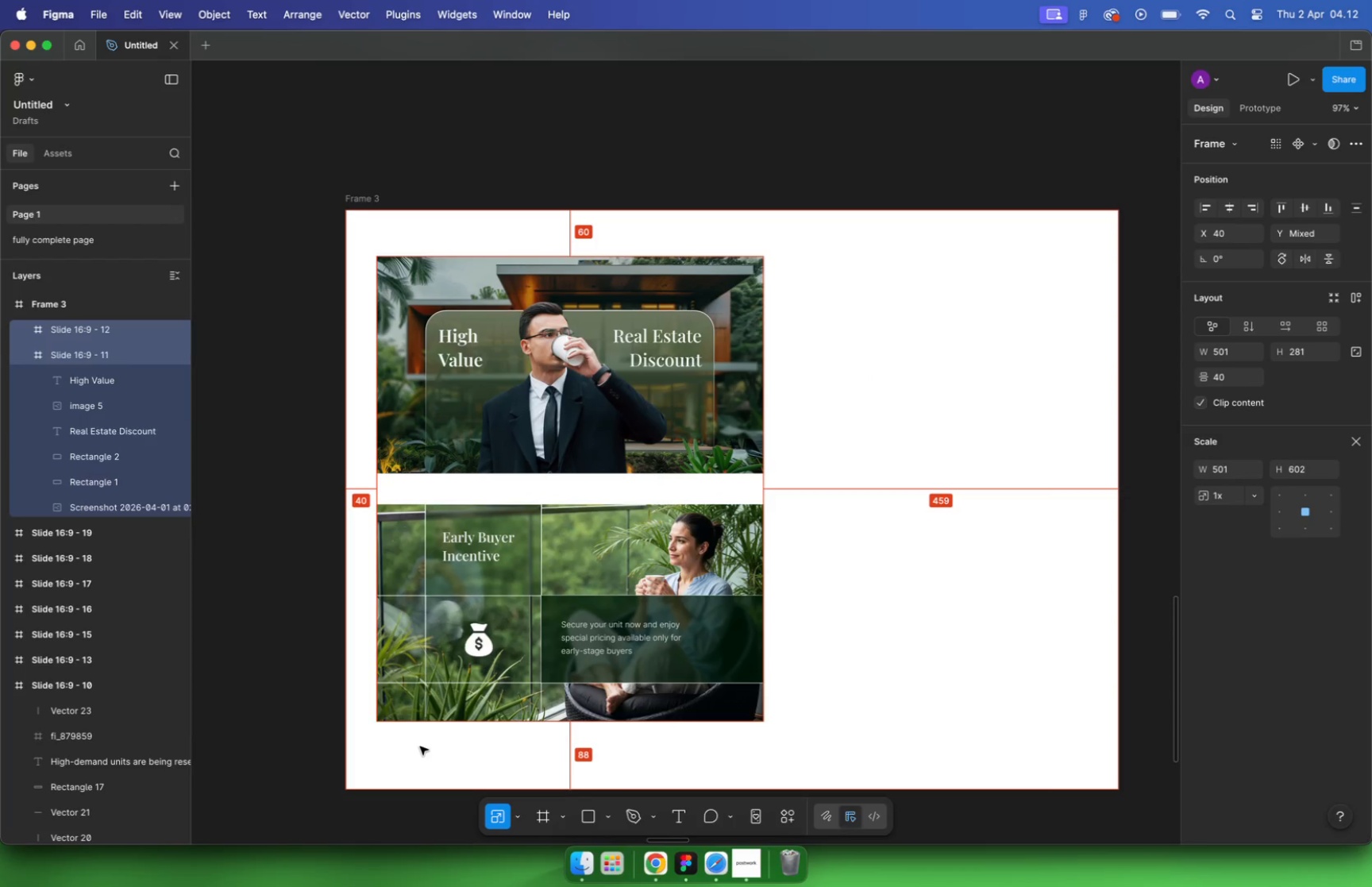 
key(Alt+Shift+ArrowDown)
 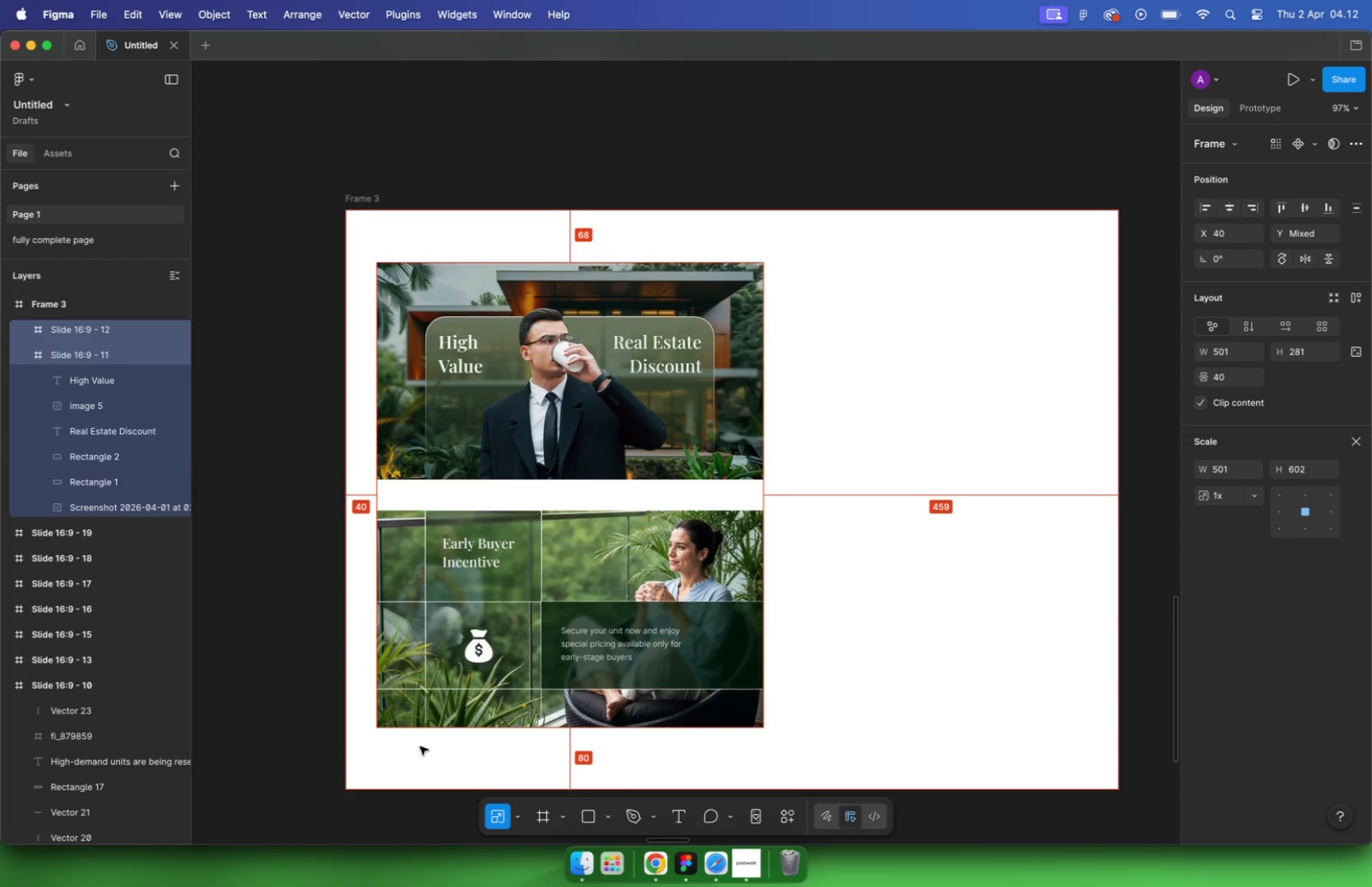 
key(Alt+Shift+ArrowDown)
 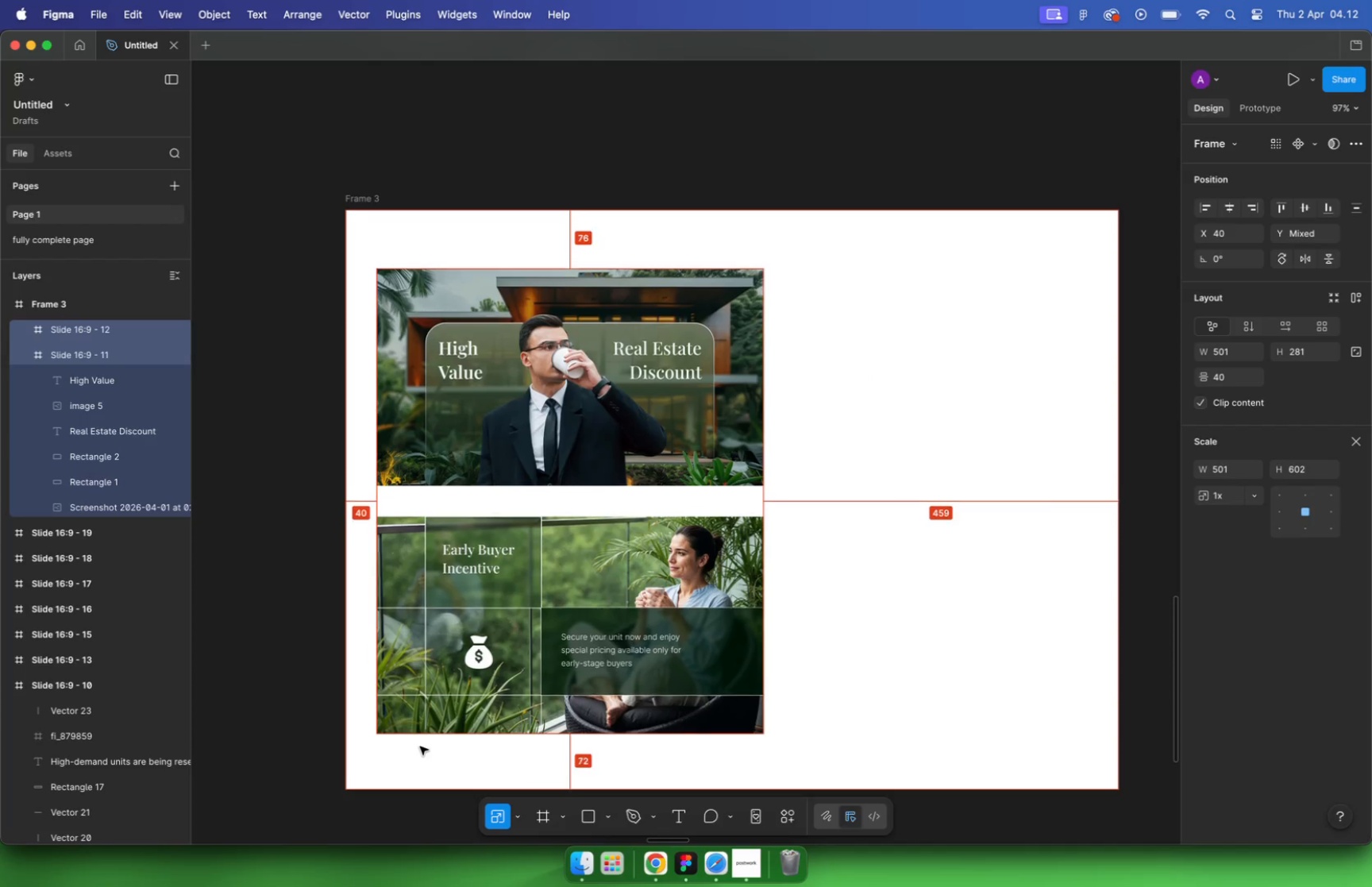 
key(Alt+Shift+ArrowDown)
 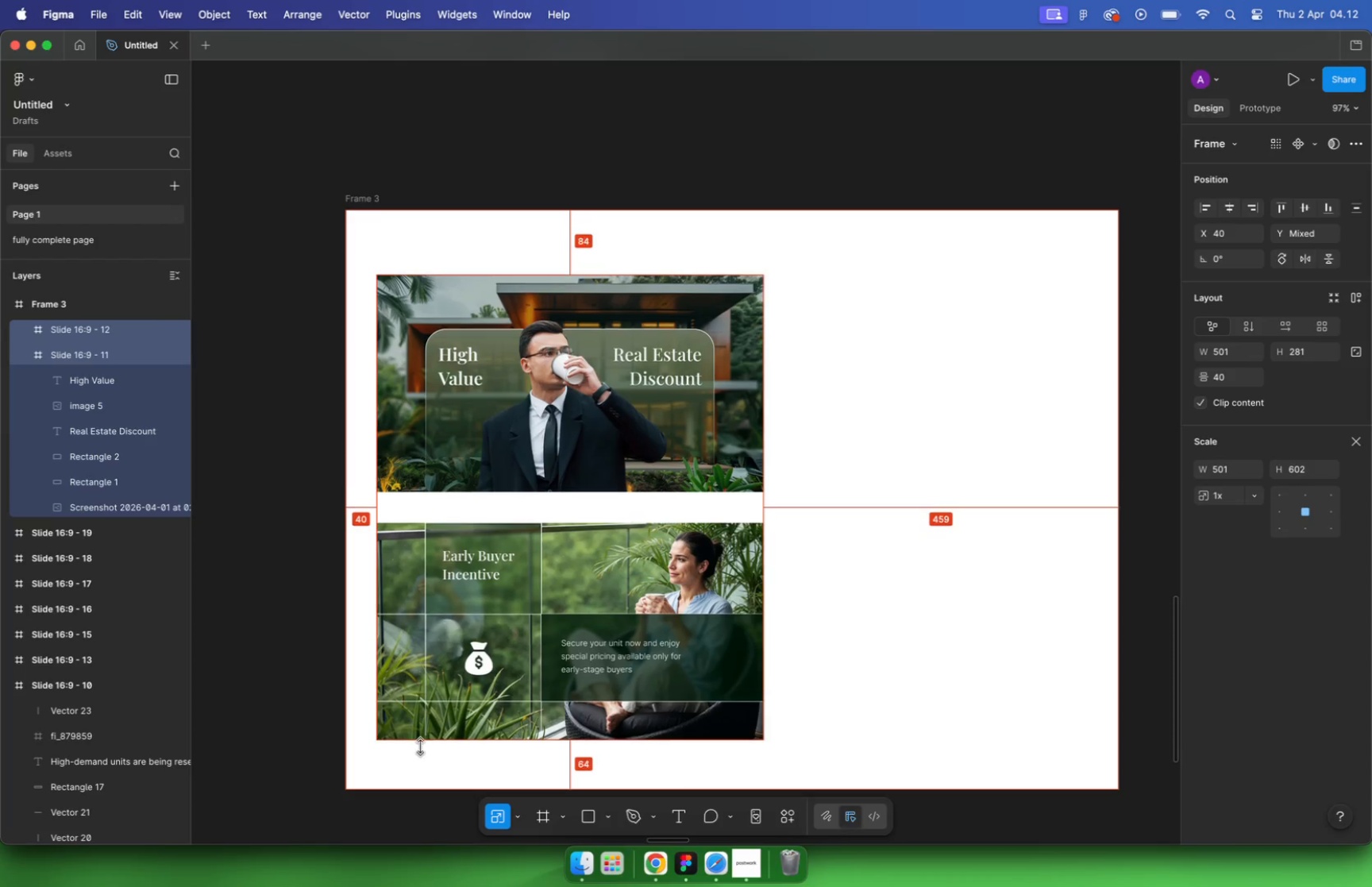 
key(Alt+Shift+ArrowDown)
 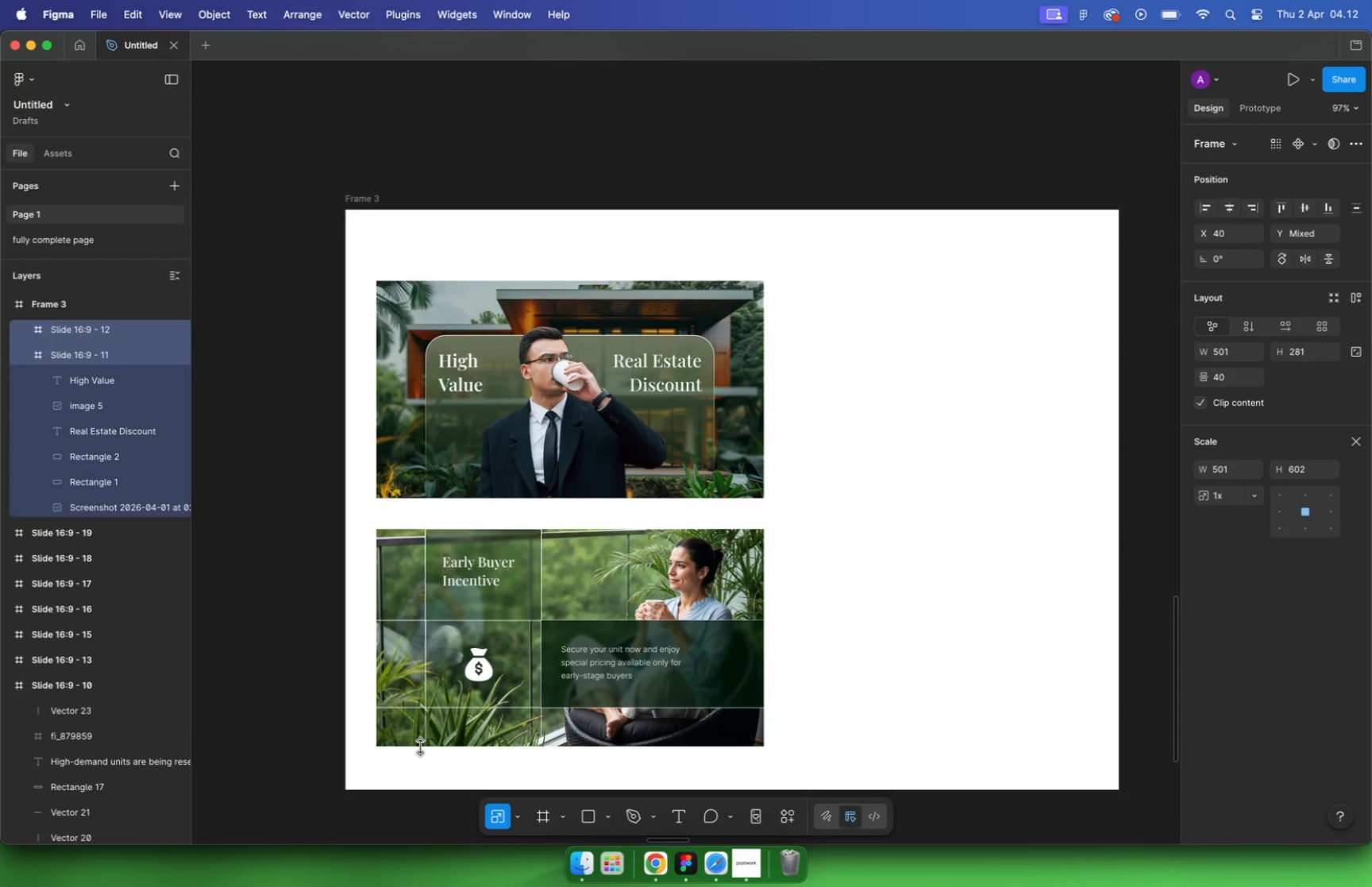 
key(Alt+Shift+ArrowUp)
 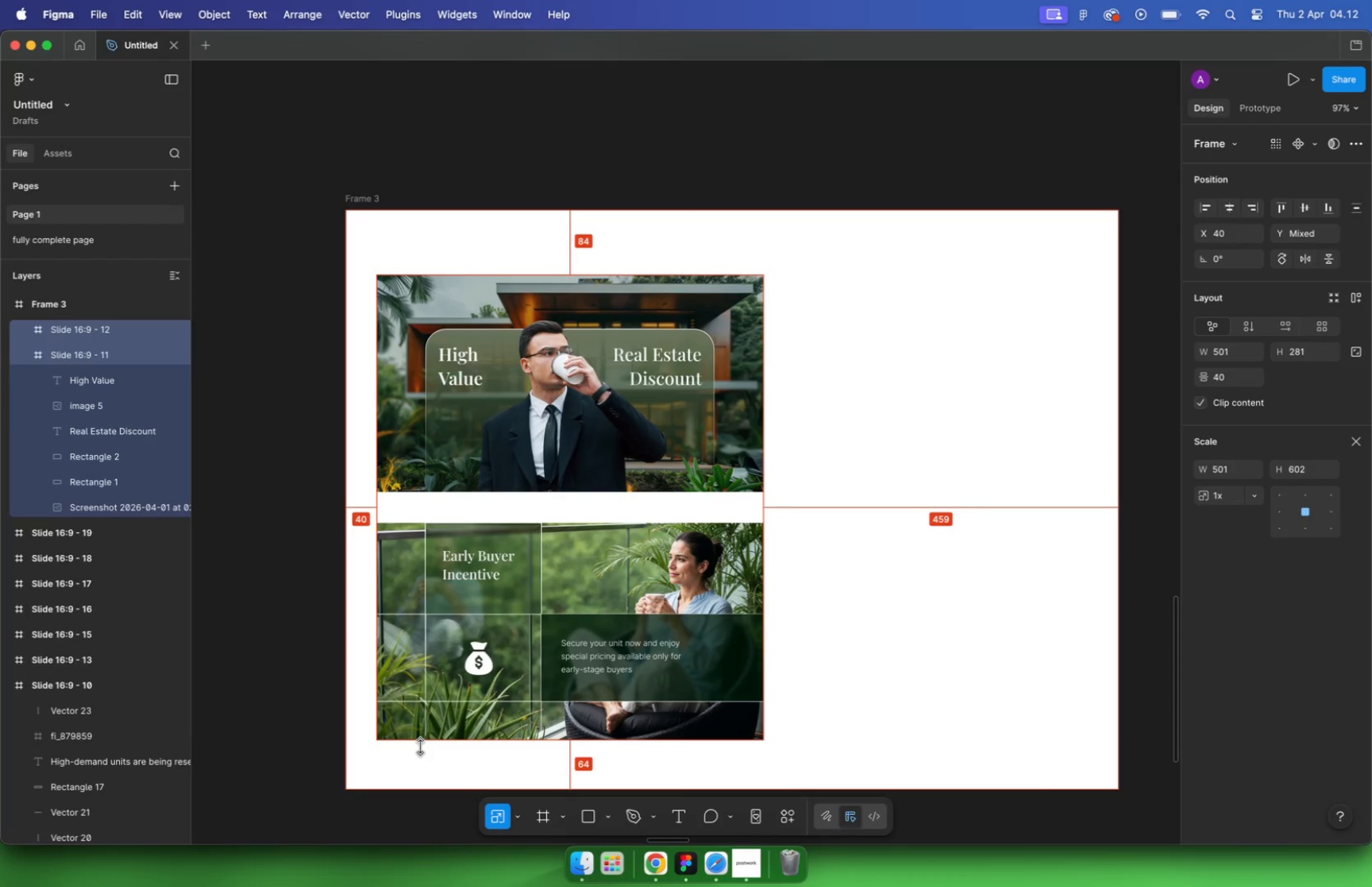 
key(Alt+Shift+ArrowDown)
 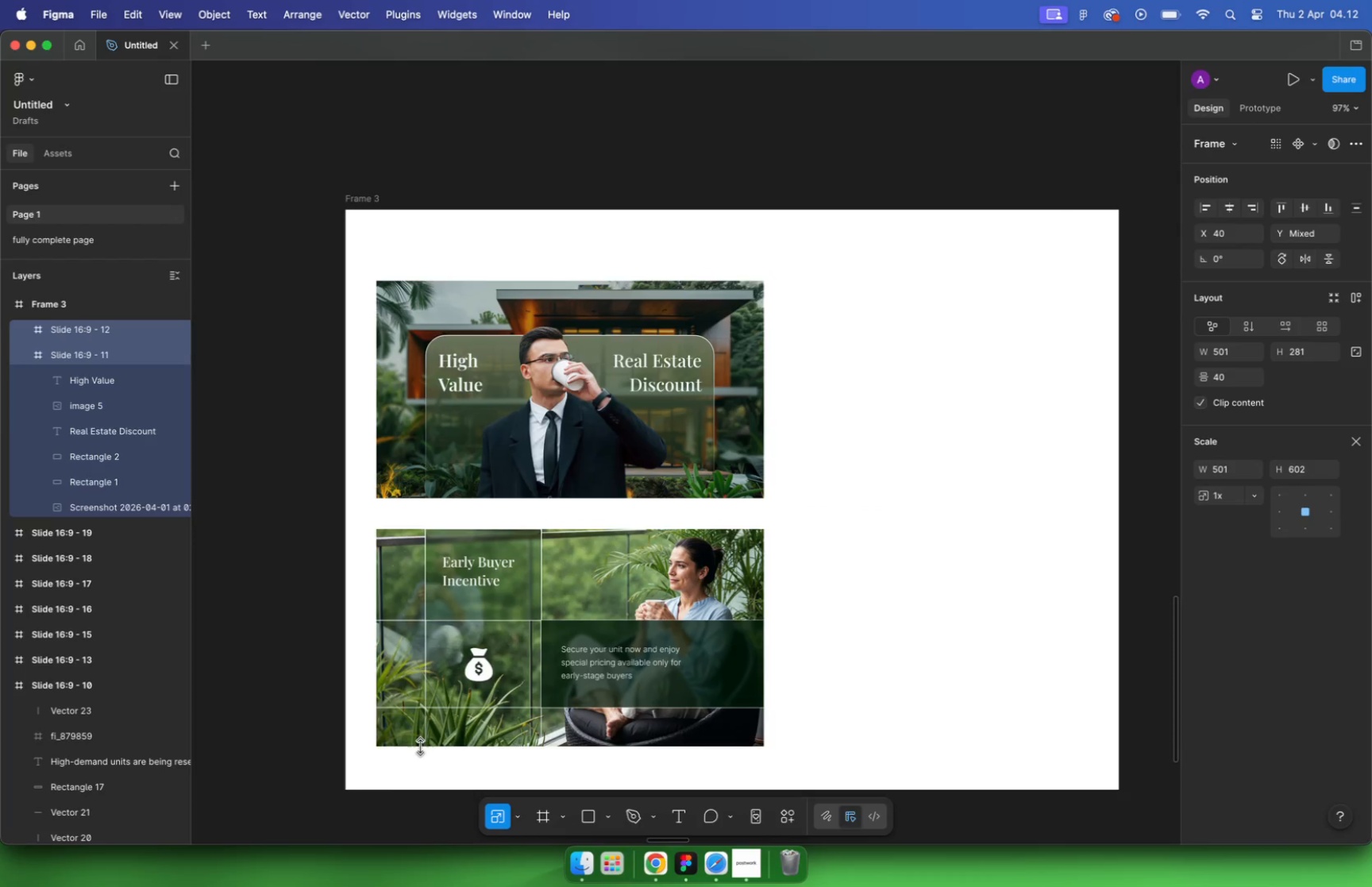 
key(Alt+Shift+ArrowDown)
 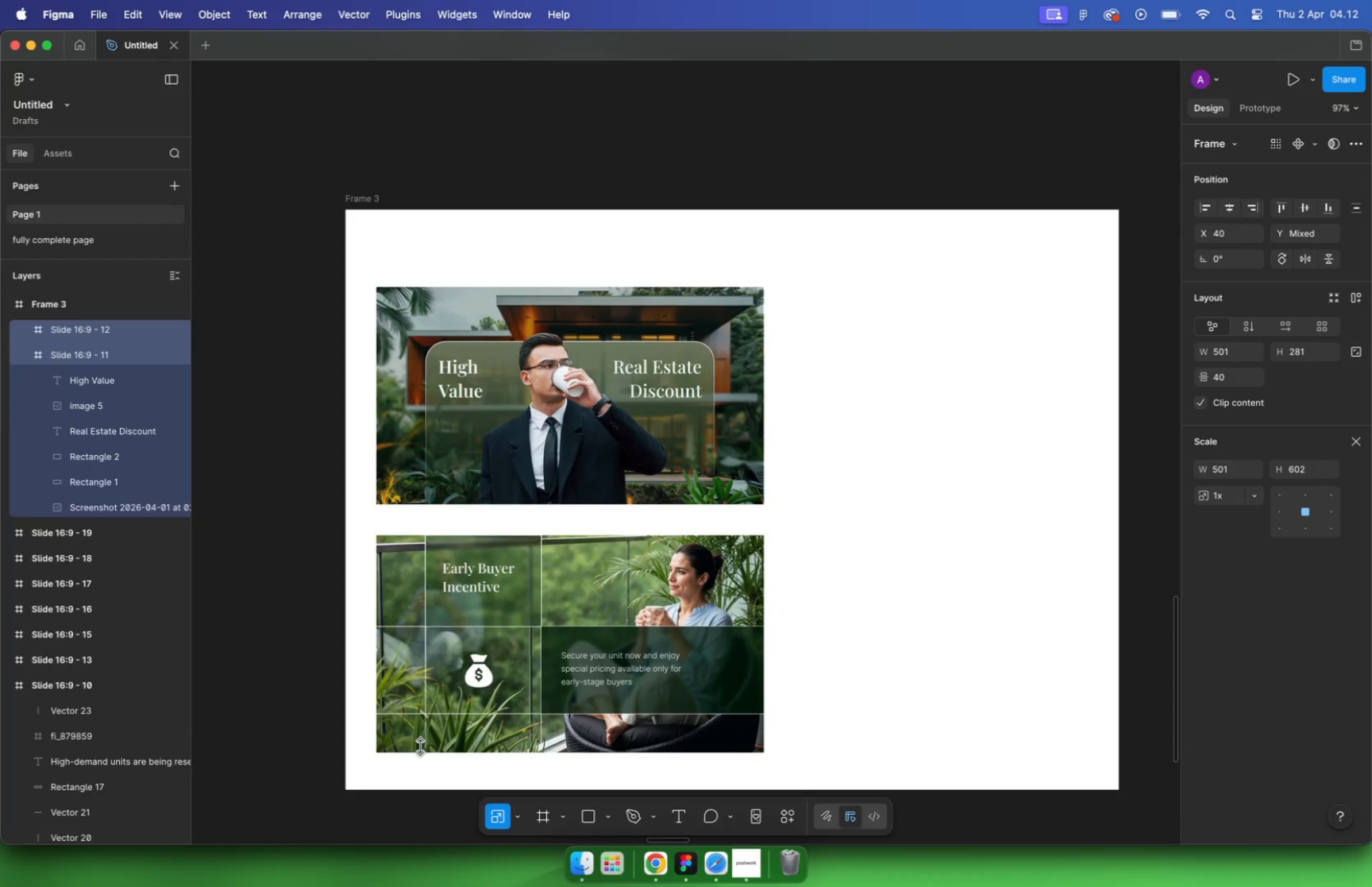 
key(Alt+Shift+ArrowRight)
 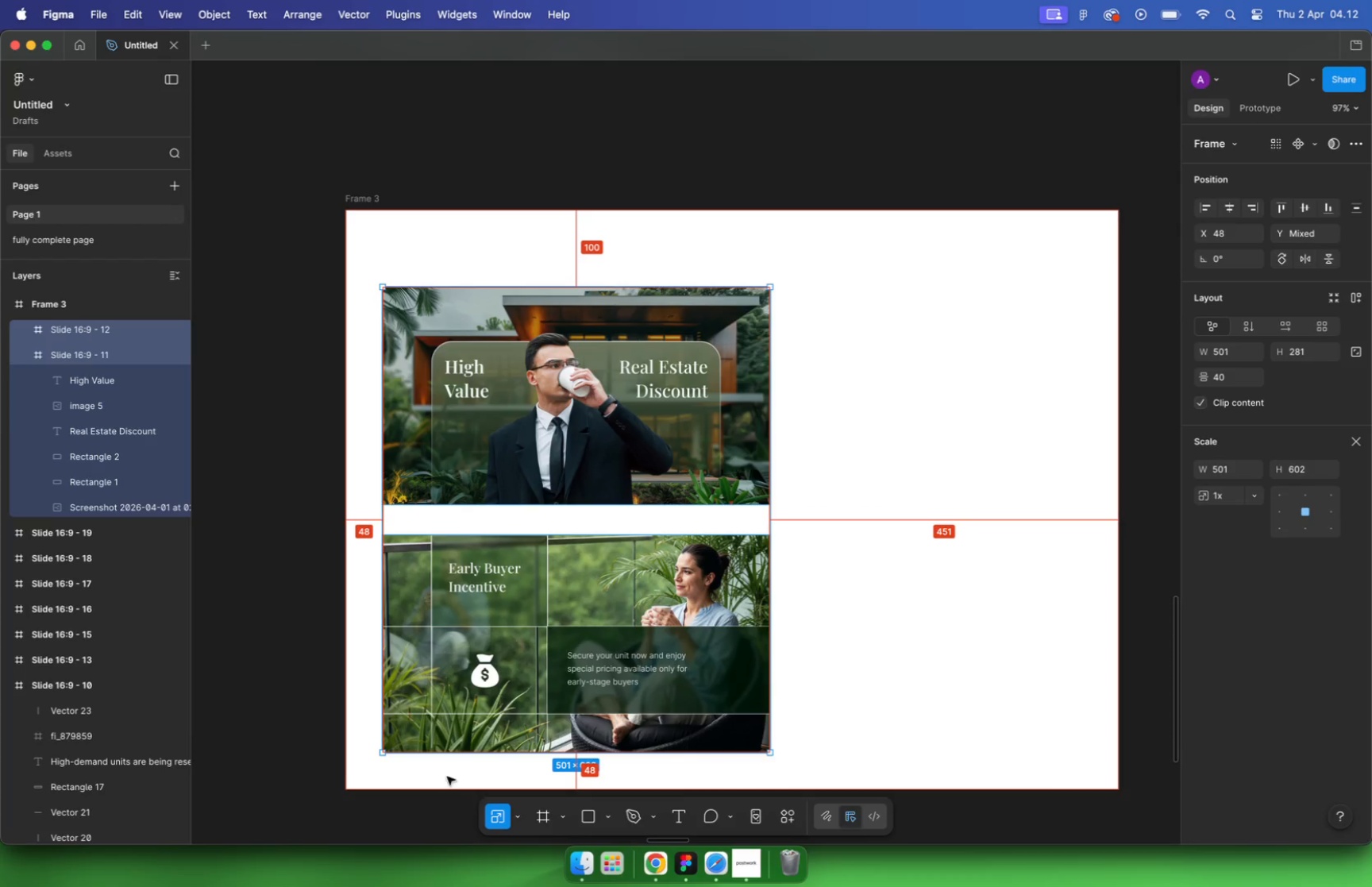 
left_click([865, 515])
 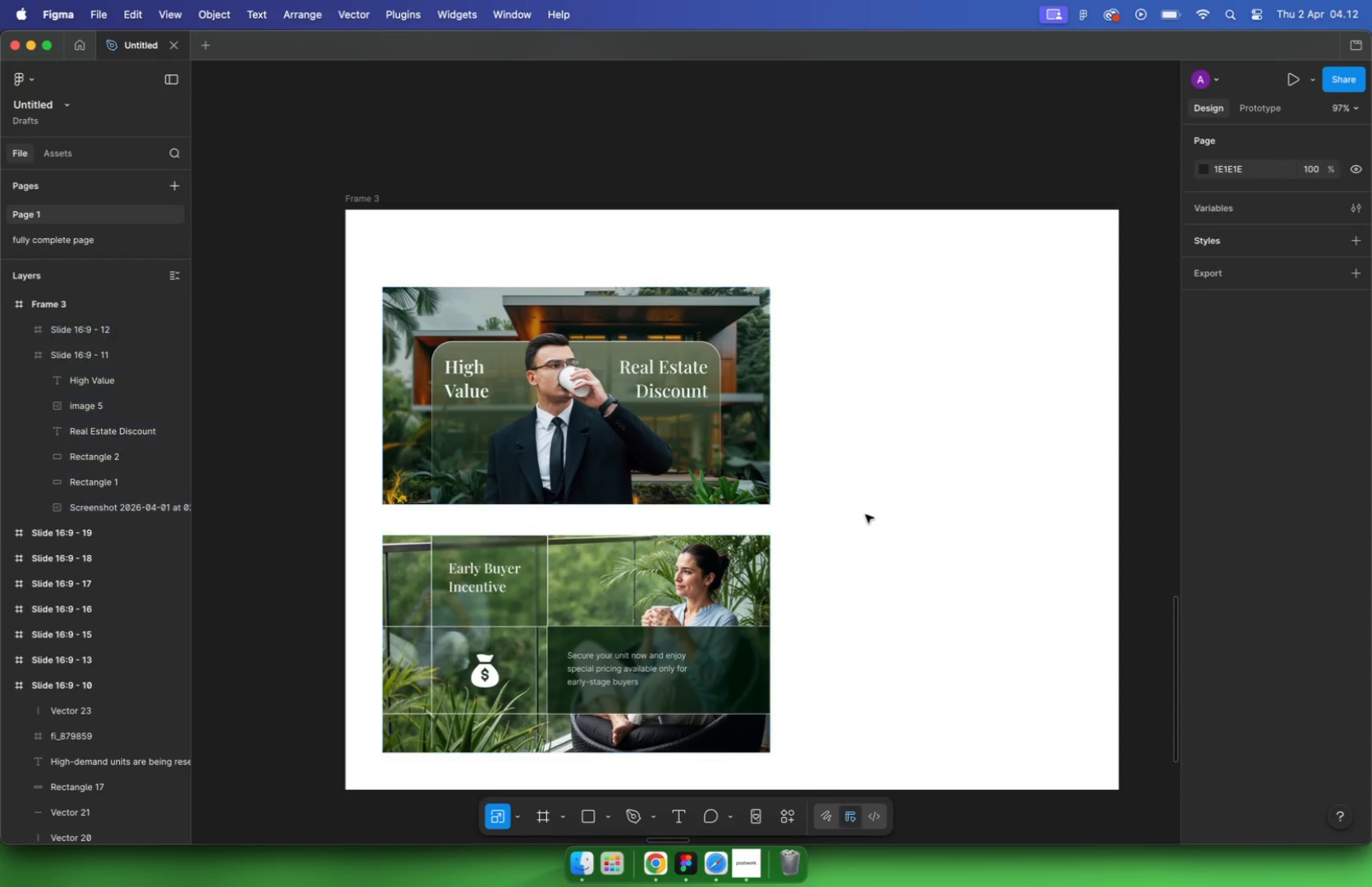 
hold_key(key=OptionLeft, duration=0.73)
scroll: coordinate [591, 411], scroll_direction: down, amount: 16.0
 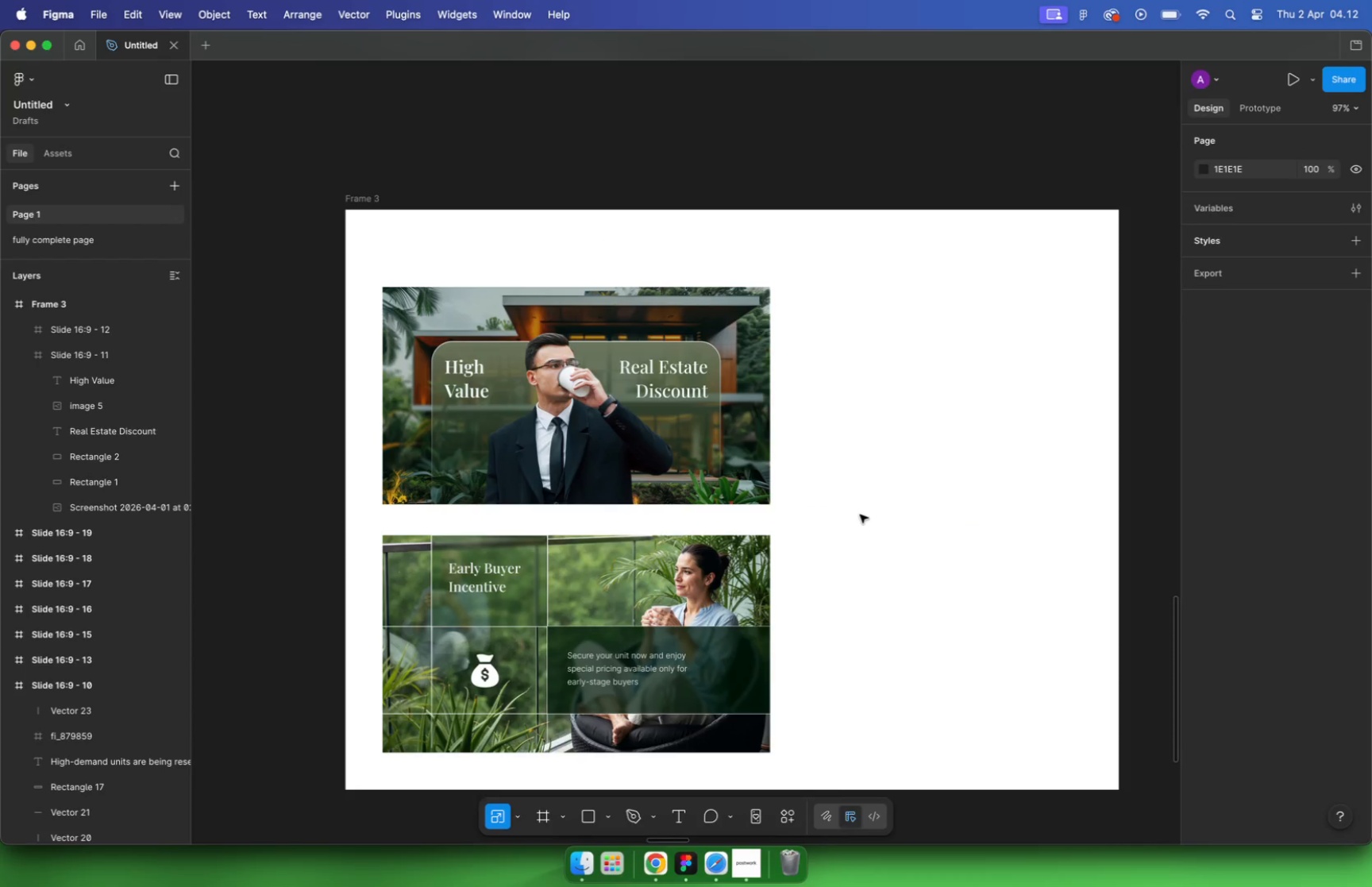 
hold_key(key=CommandLeft, duration=1.7)
scroll: coordinate [673, 451], scroll_direction: down, amount: 26.0
 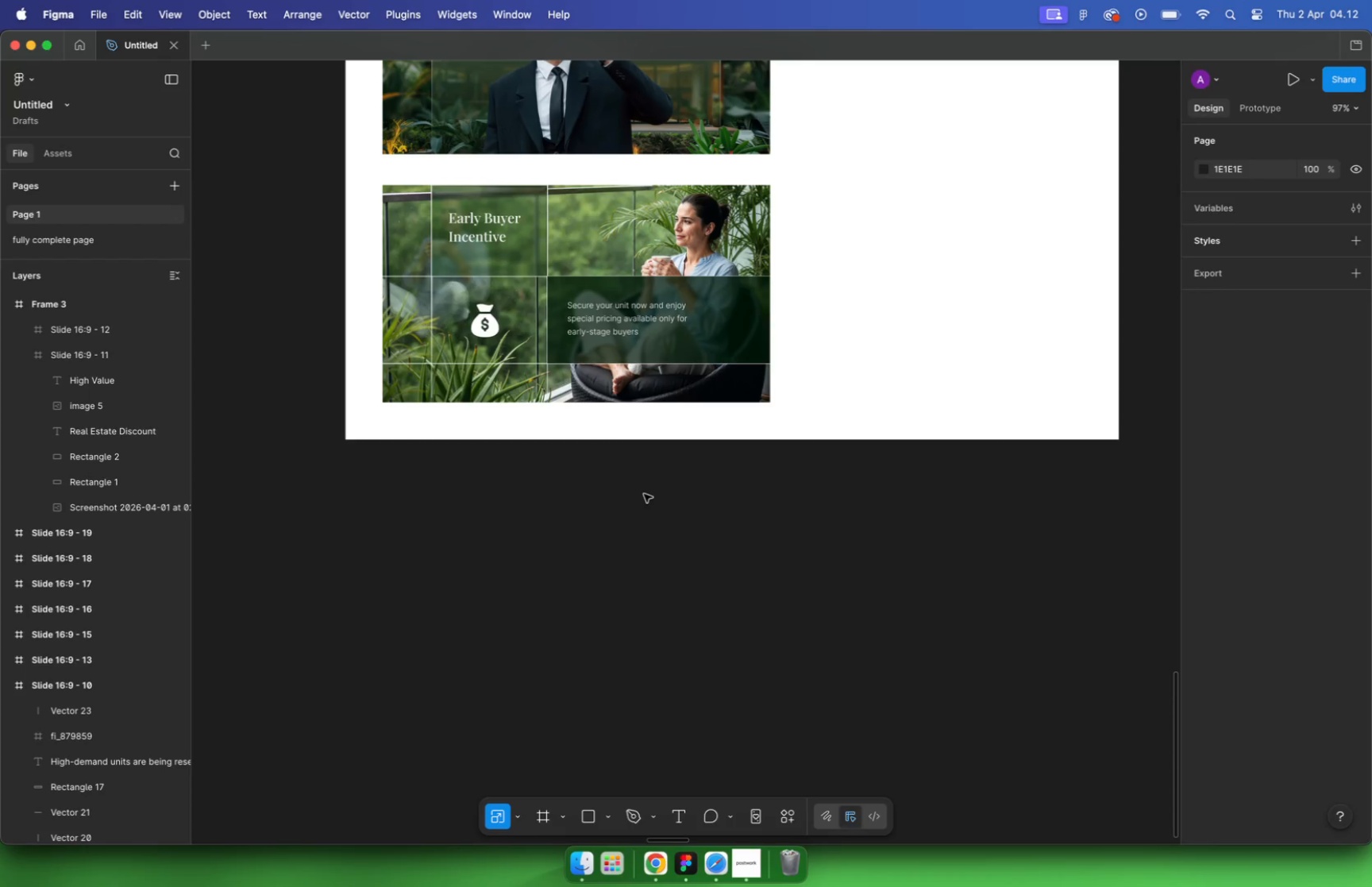 
hold_key(key=CommandLeft, duration=0.87)
scroll: coordinate [848, 452], scroll_direction: down, amount: 1.0
 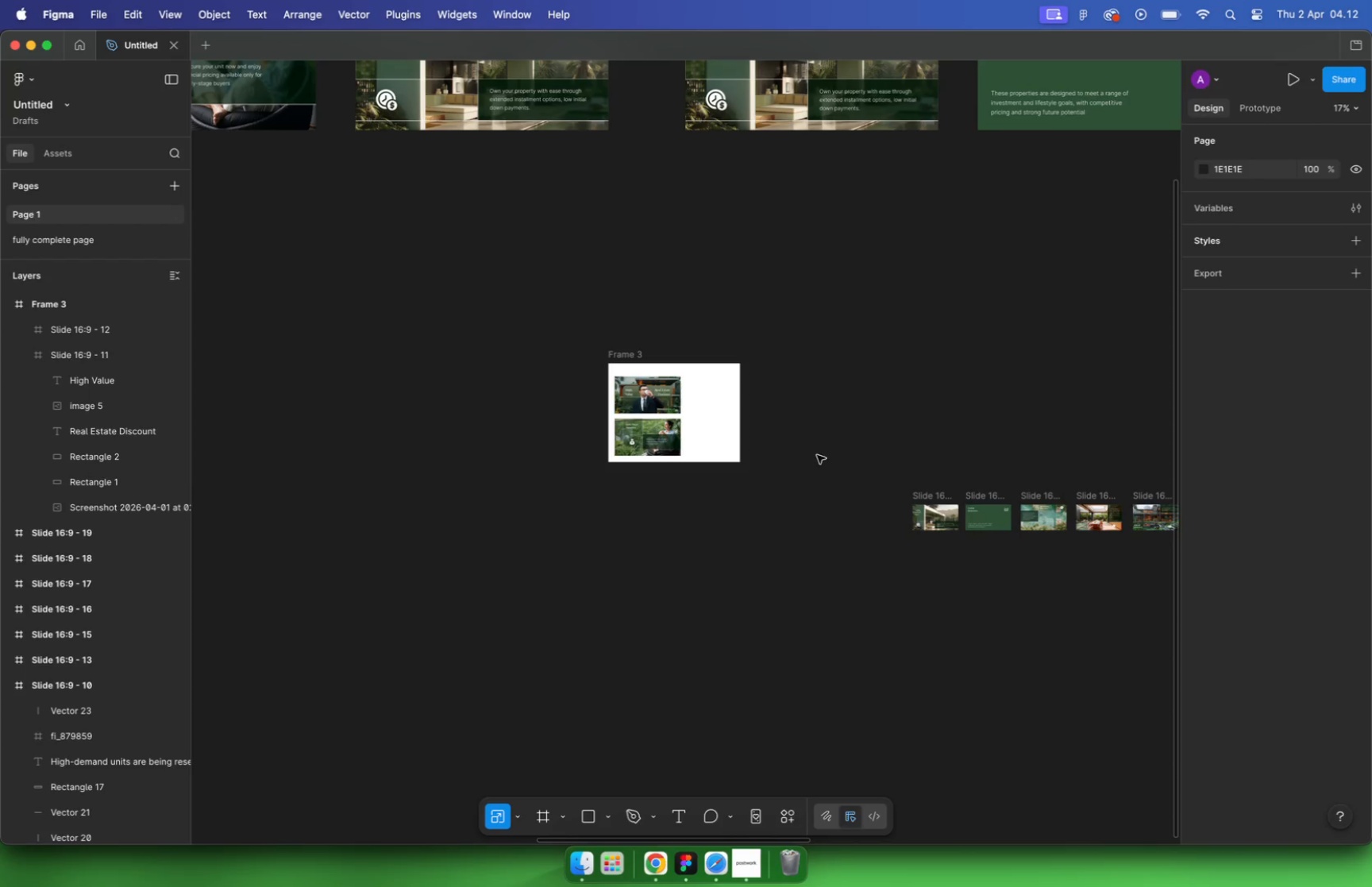 
left_click_drag(start_coordinate=[1127, 461], to_coordinate=[766, 600])
 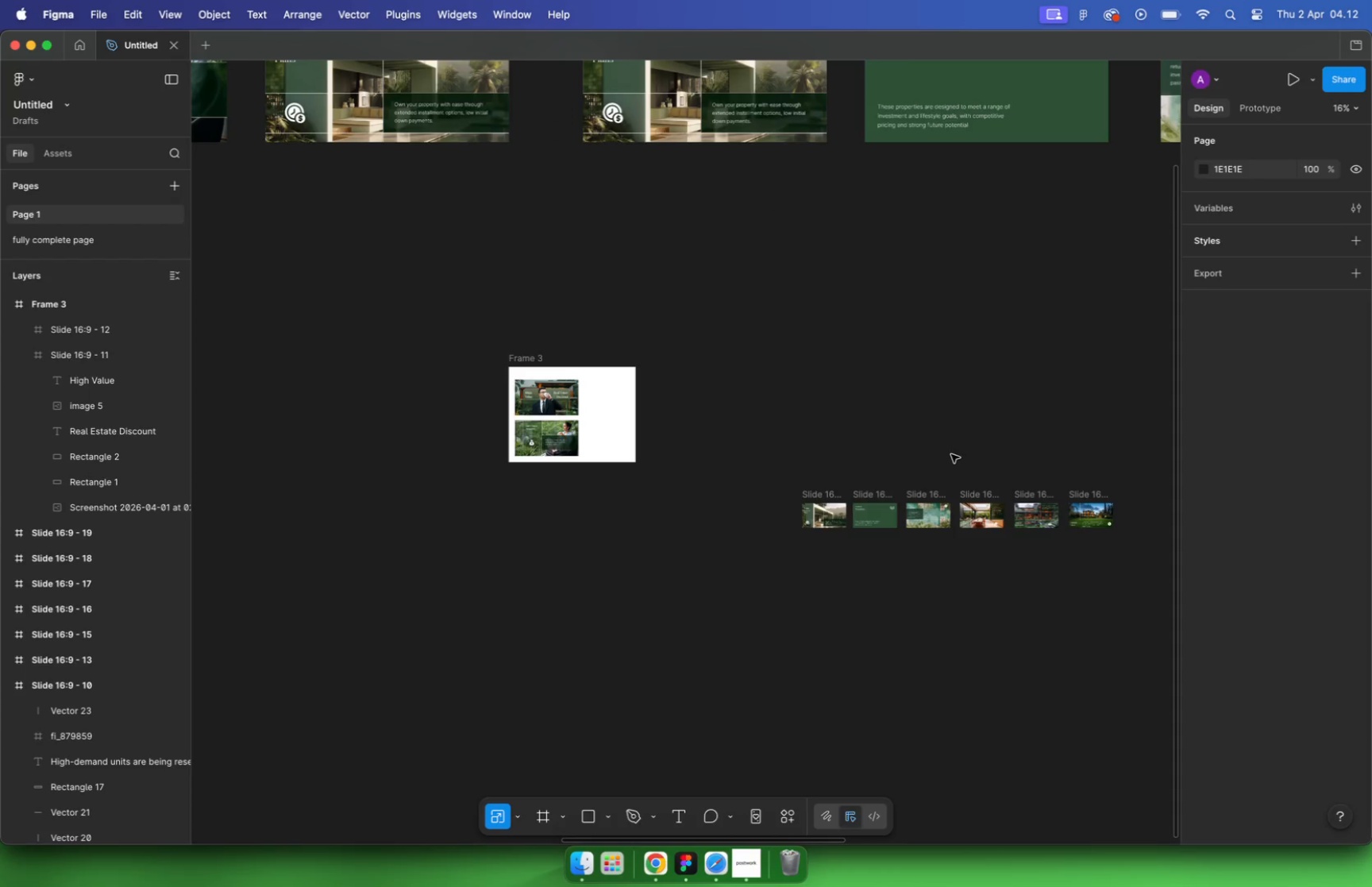 
left_click_drag(start_coordinate=[815, 493], to_coordinate=[653, 384])
 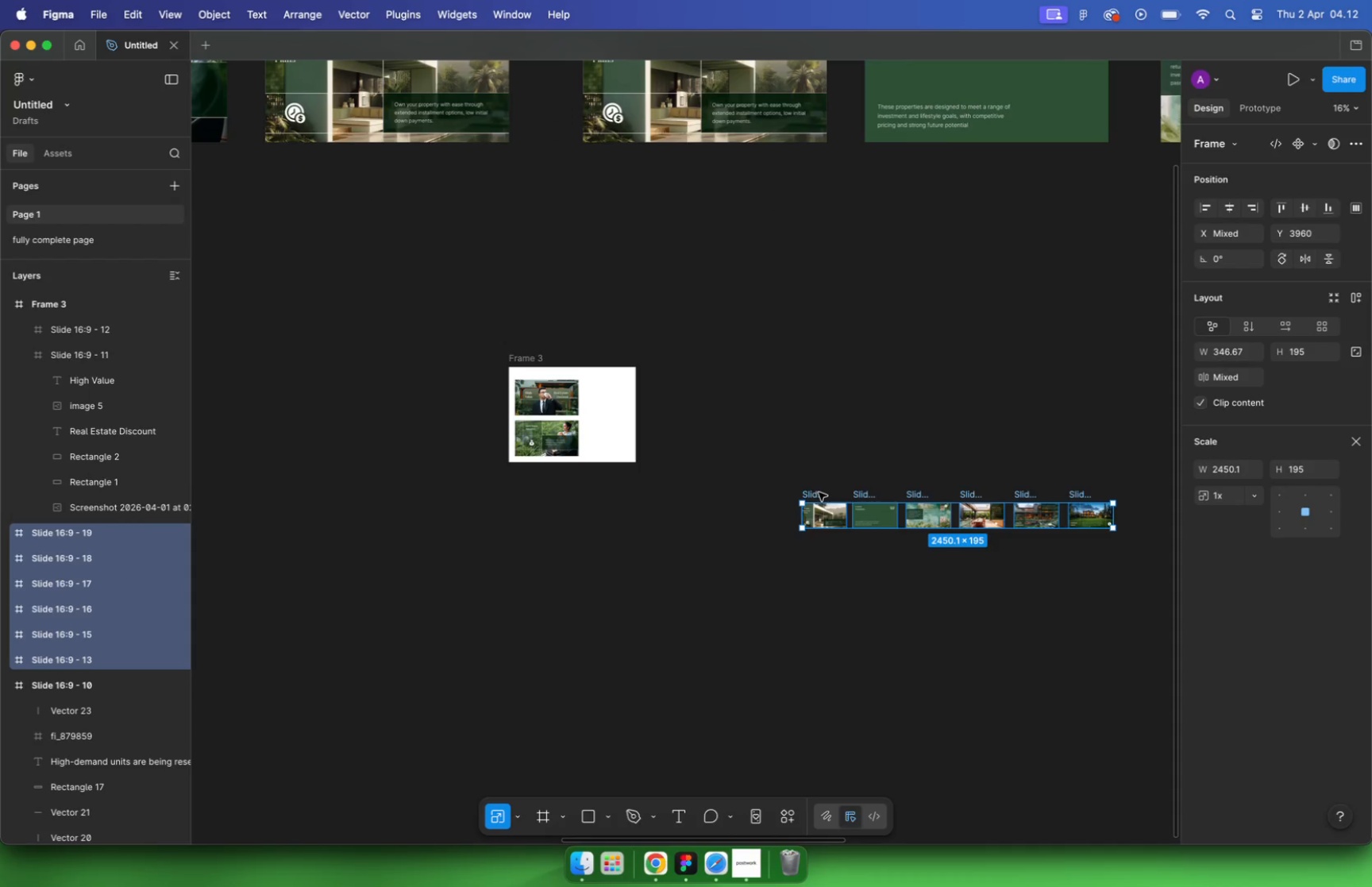 
hold_key(key=CommandLeft, duration=2.4)
scroll: coordinate [653, 388], scroll_direction: up, amount: 16.0
 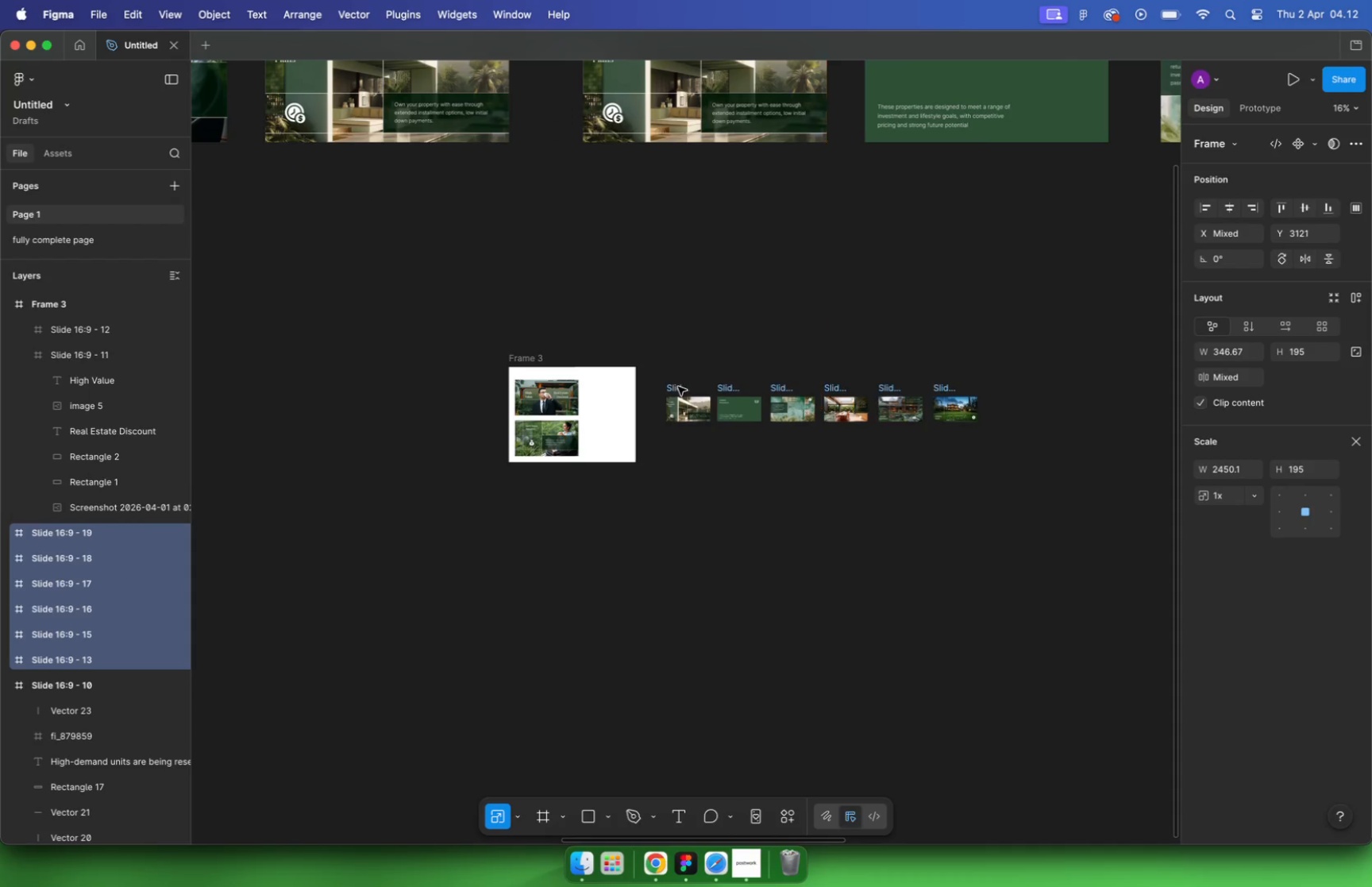 
scroll: coordinate [447, 407], scroll_direction: down, amount: 8.0
 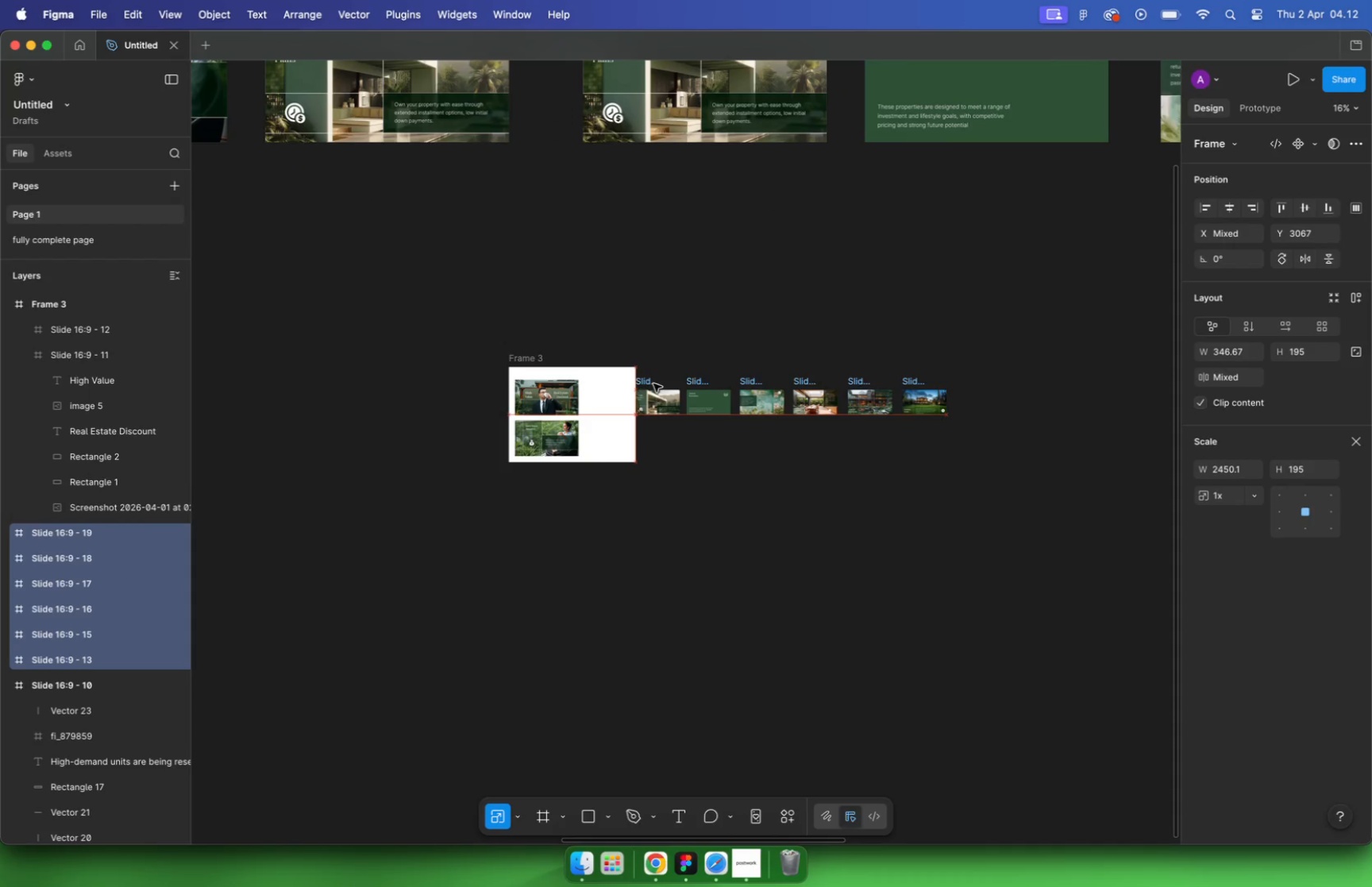 
scroll: coordinate [927, 438], scroll_direction: up, amount: 16.0
 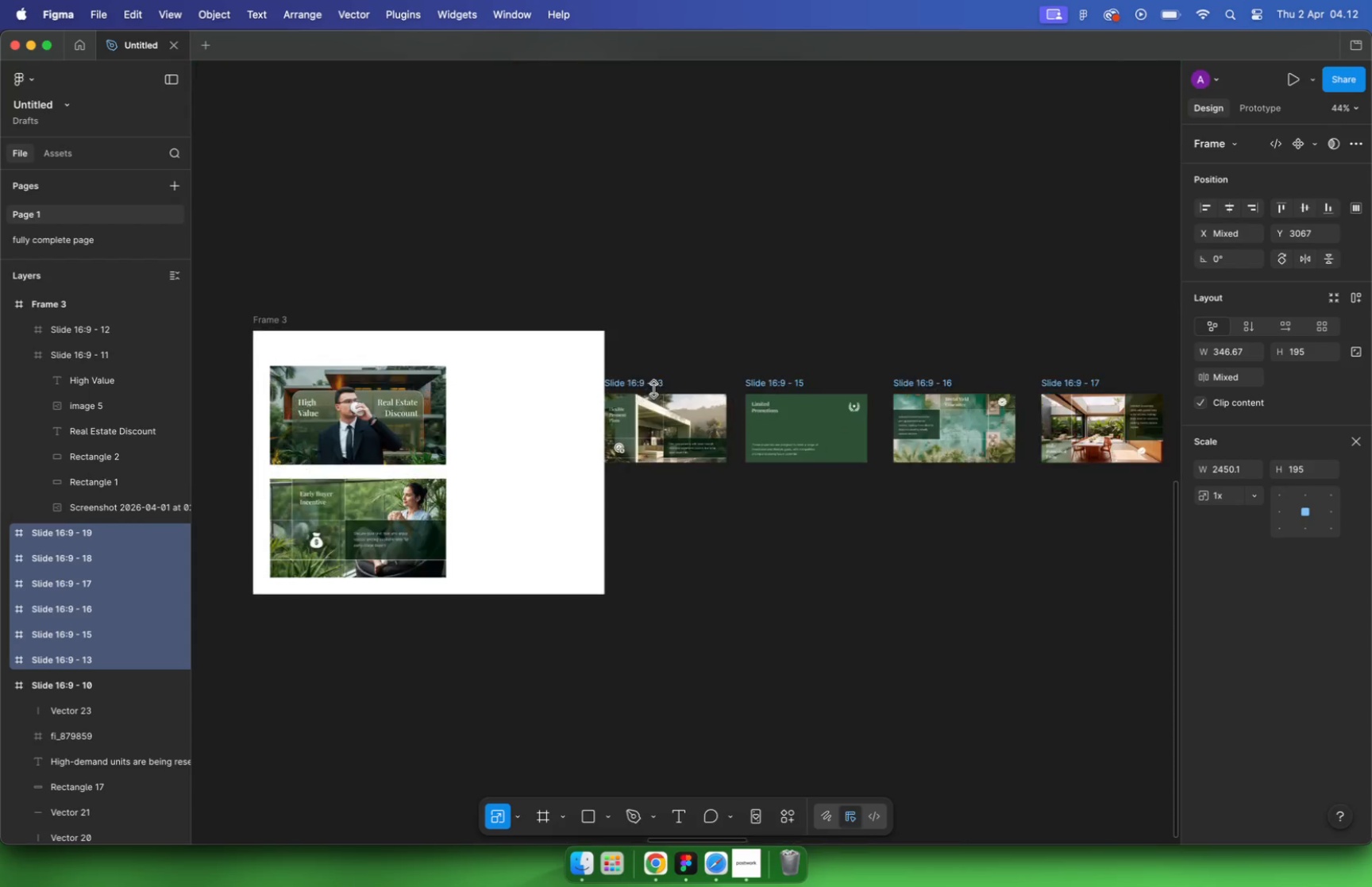 
left_click_drag(start_coordinate=[1017, 430], to_coordinate=[672, 401])
 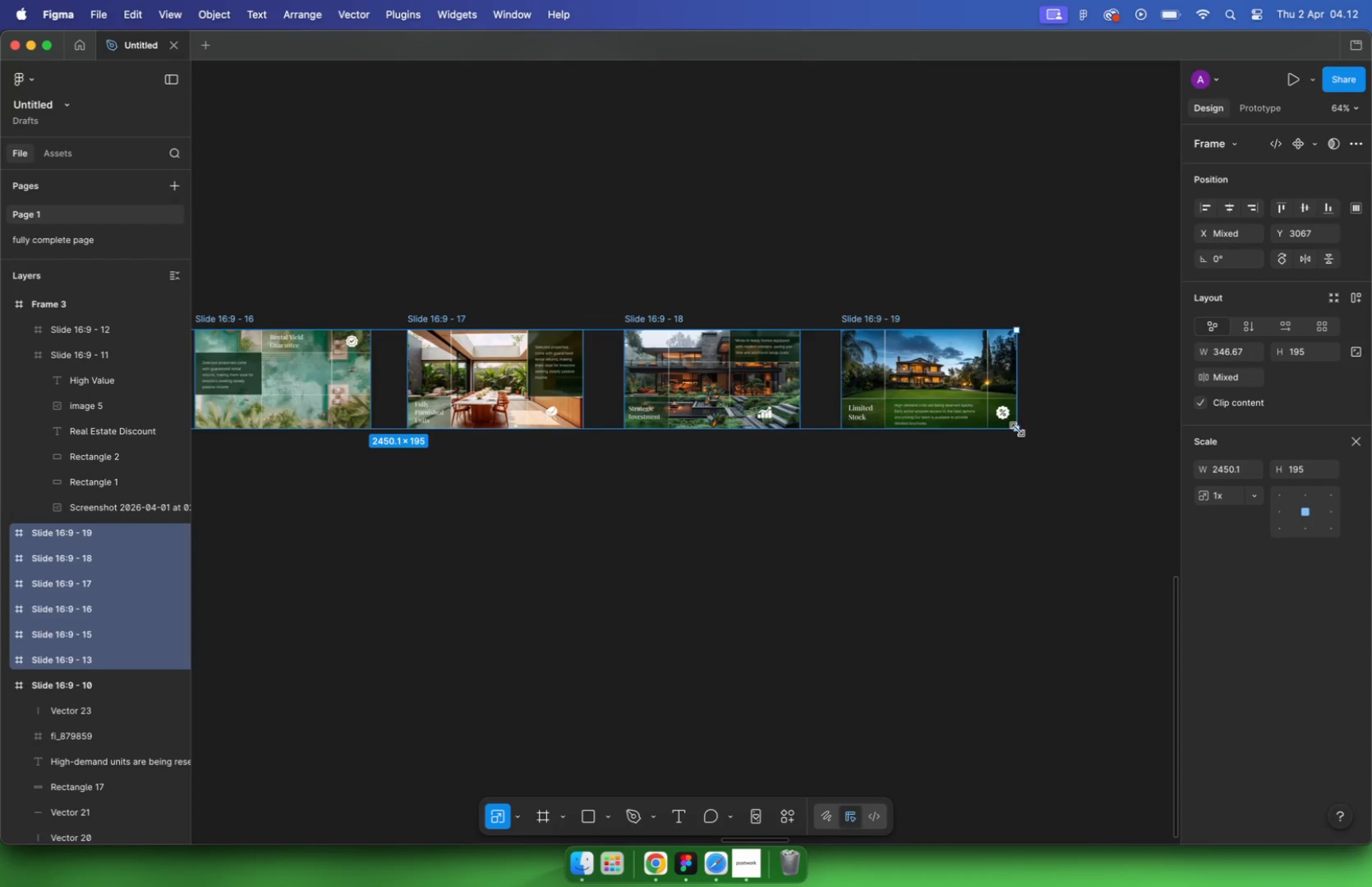 
hold_key(key=ShiftLeft, duration=1.55)
 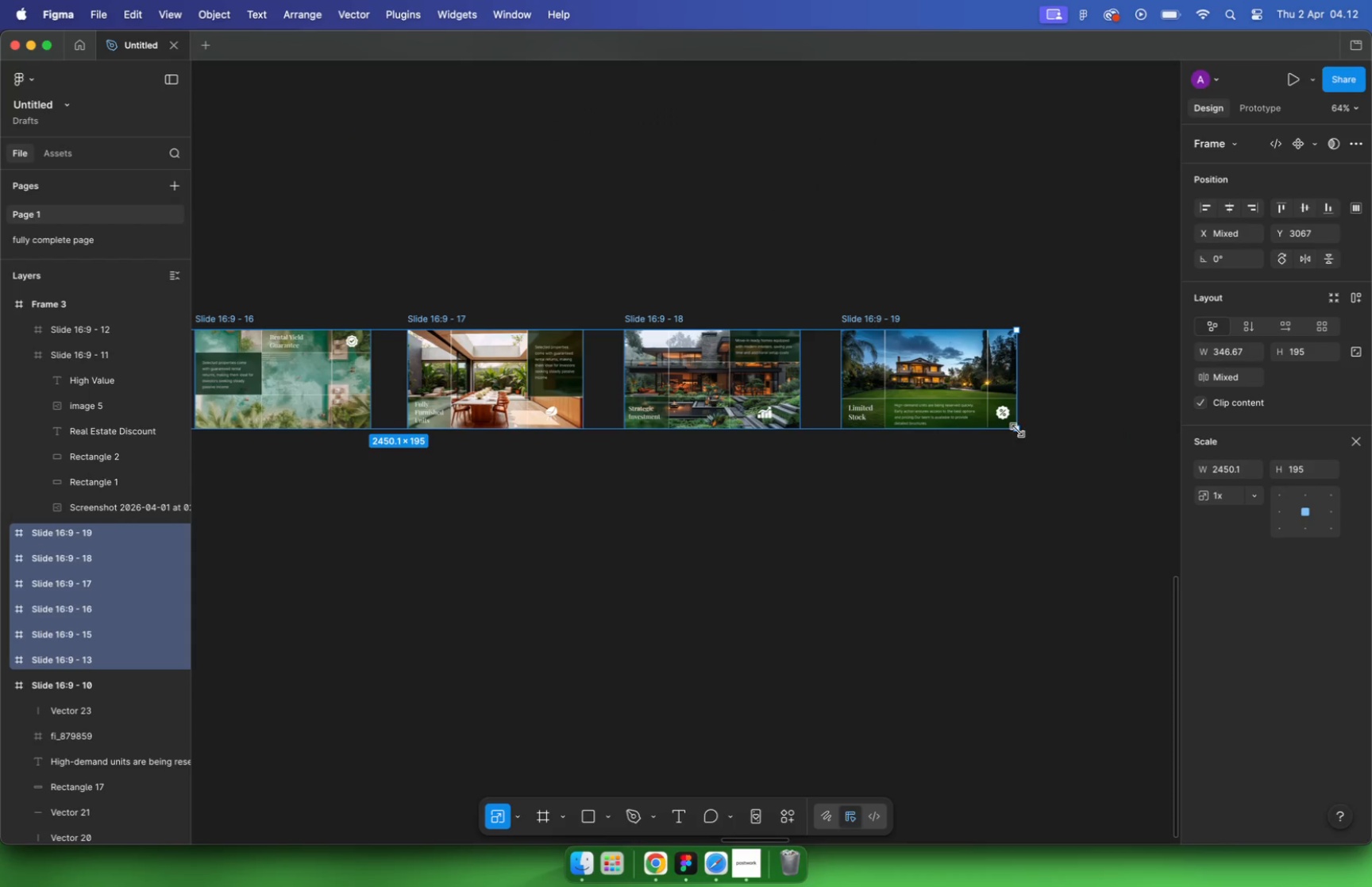 
hold_key(key=CommandLeft, duration=2.44)
scroll: coordinate [762, 469], scroll_direction: down, amount: 14.0
 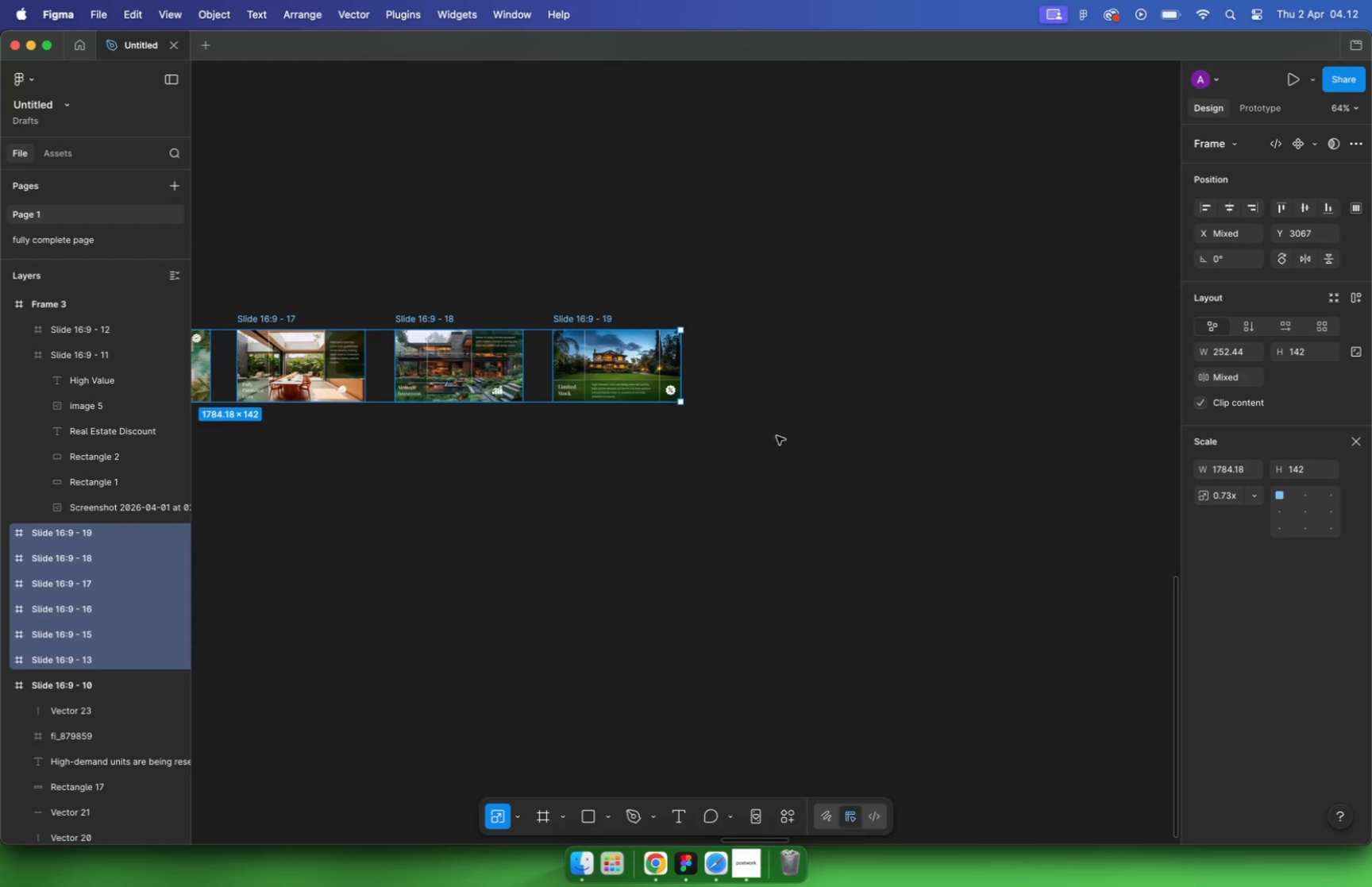 
scroll: coordinate [635, 442], scroll_direction: up, amount: 7.0
 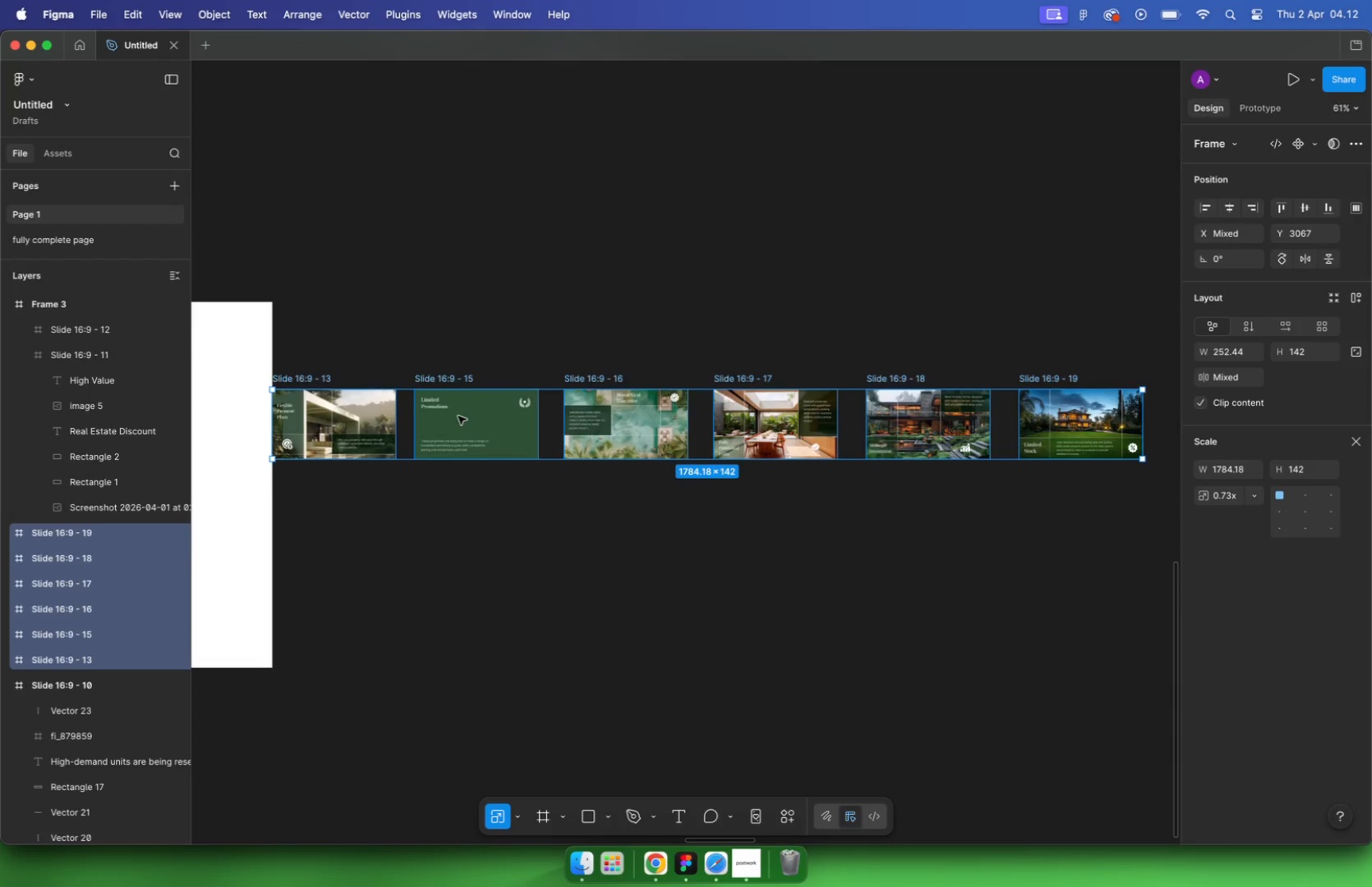 
left_click_drag(start_coordinate=[1143, 488], to_coordinate=[942, 468])
 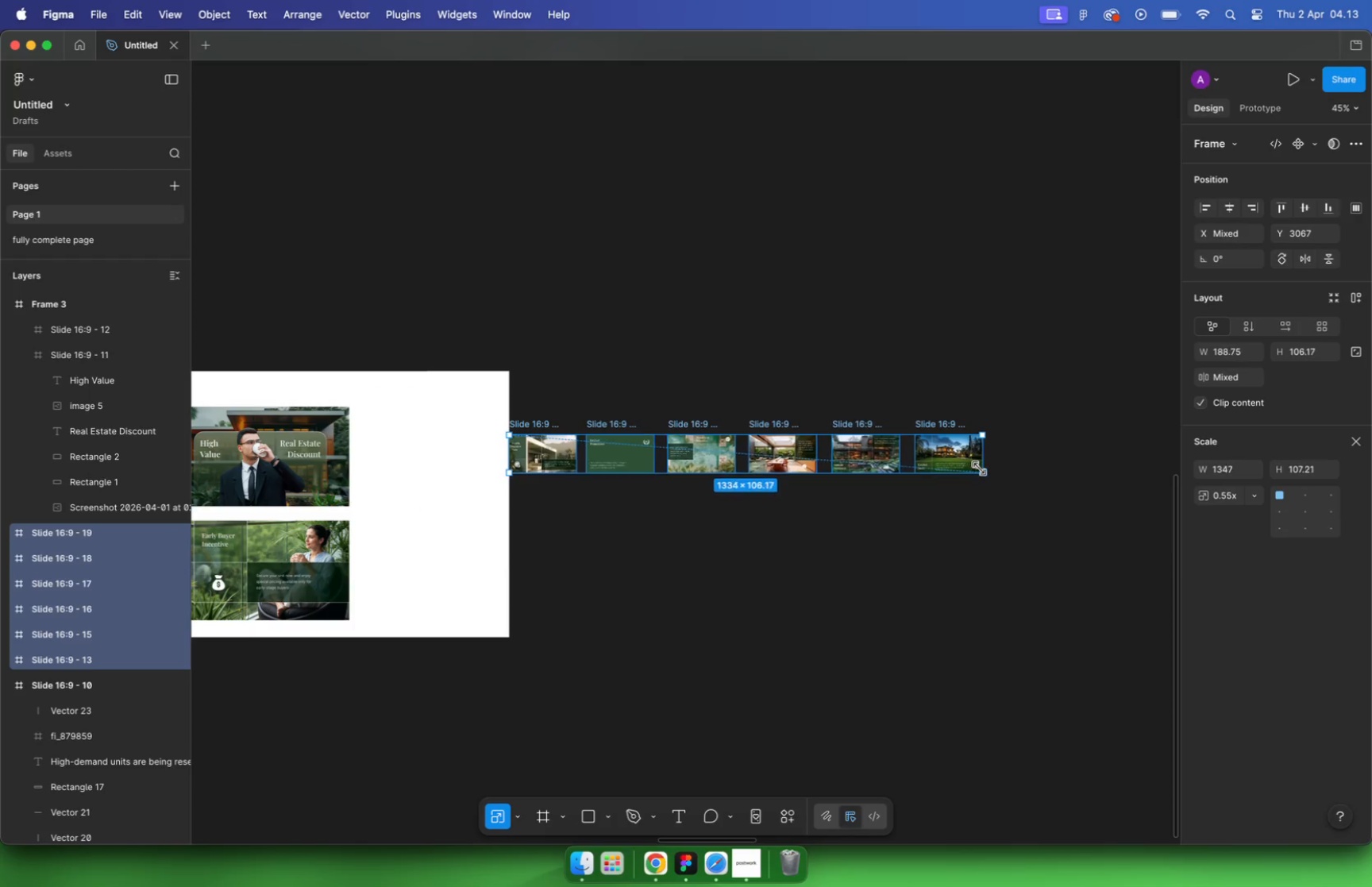 
hold_key(key=ShiftLeft, duration=2.72)
 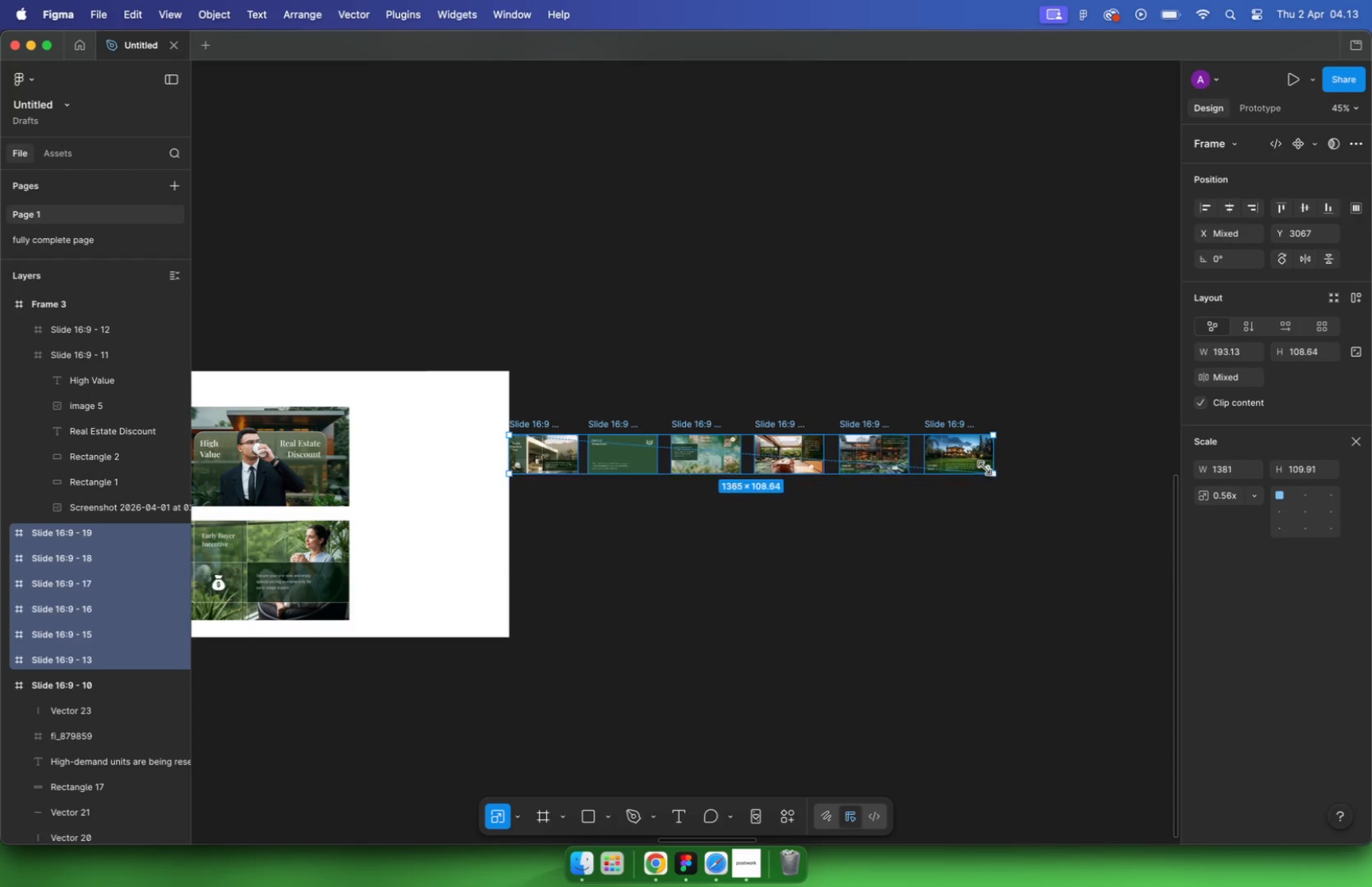 
left_click([711, 548])
 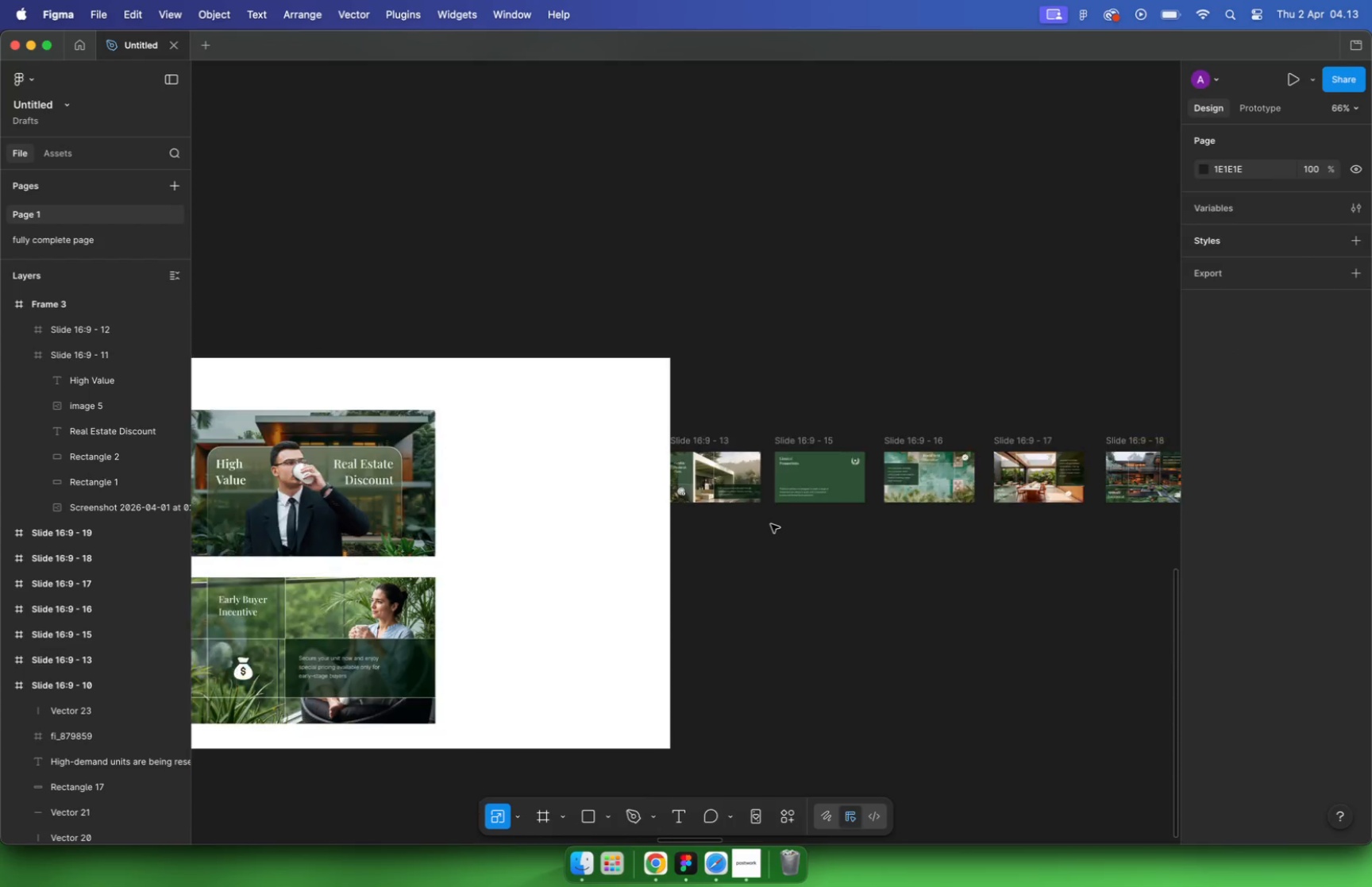 
hold_key(key=CommandLeft, duration=1.09)
scroll: coordinate [770, 524], scroll_direction: up, amount: 8.0
 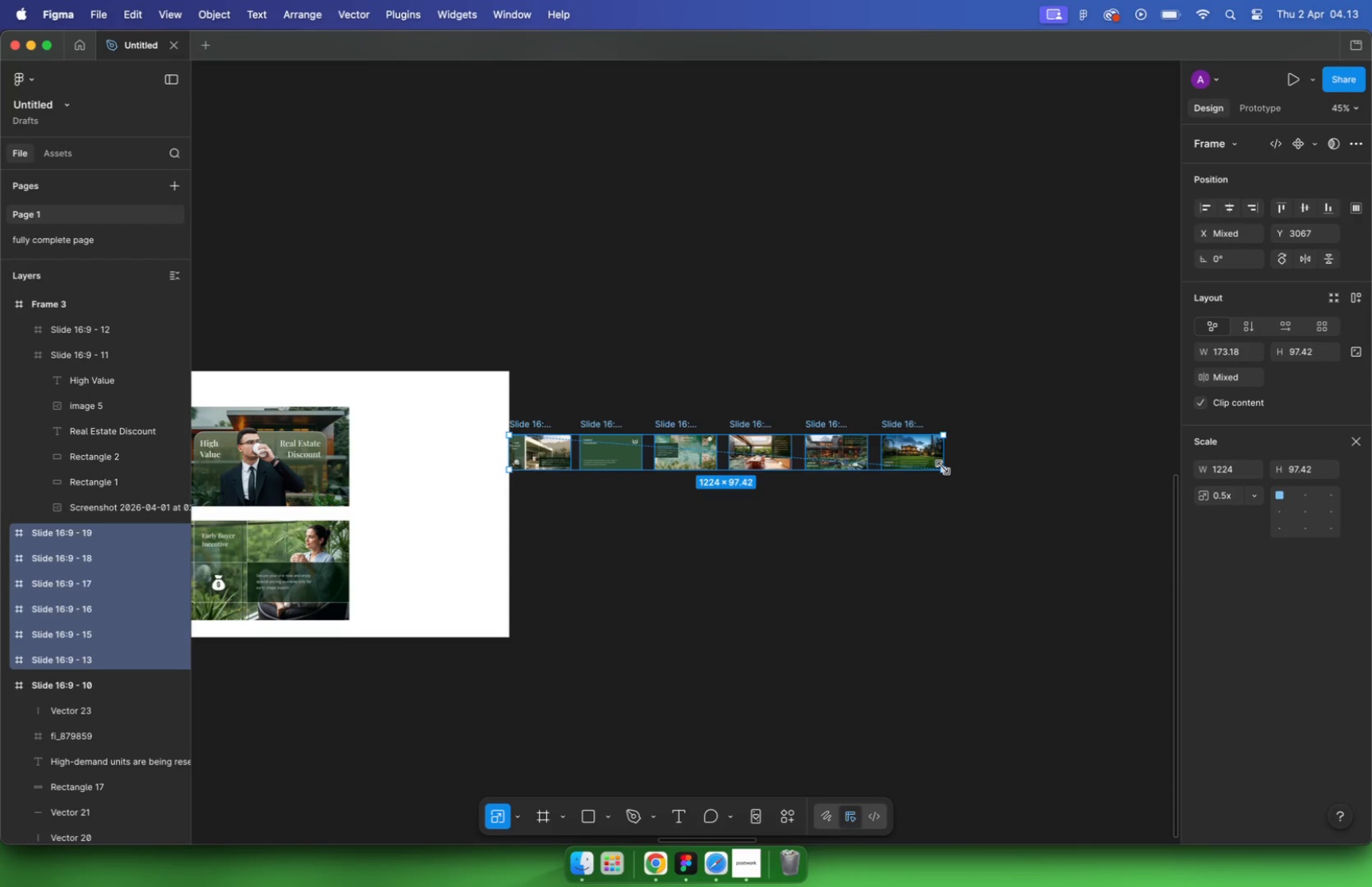 
hold_key(key=ShiftLeft, duration=1.0)
left_click([928, 436])
 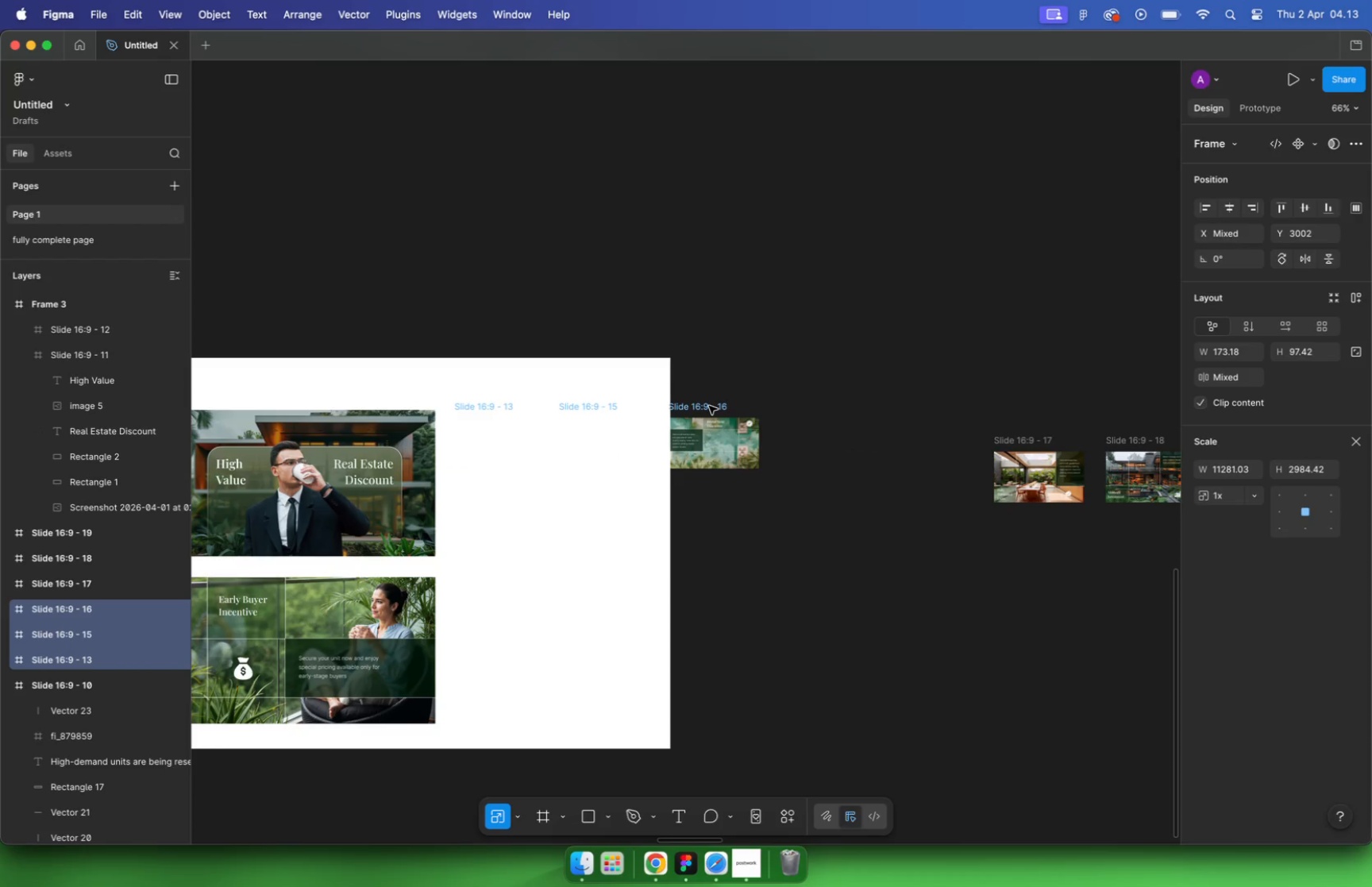 
left_click_drag(start_coordinate=[925, 439], to_coordinate=[706, 407])
 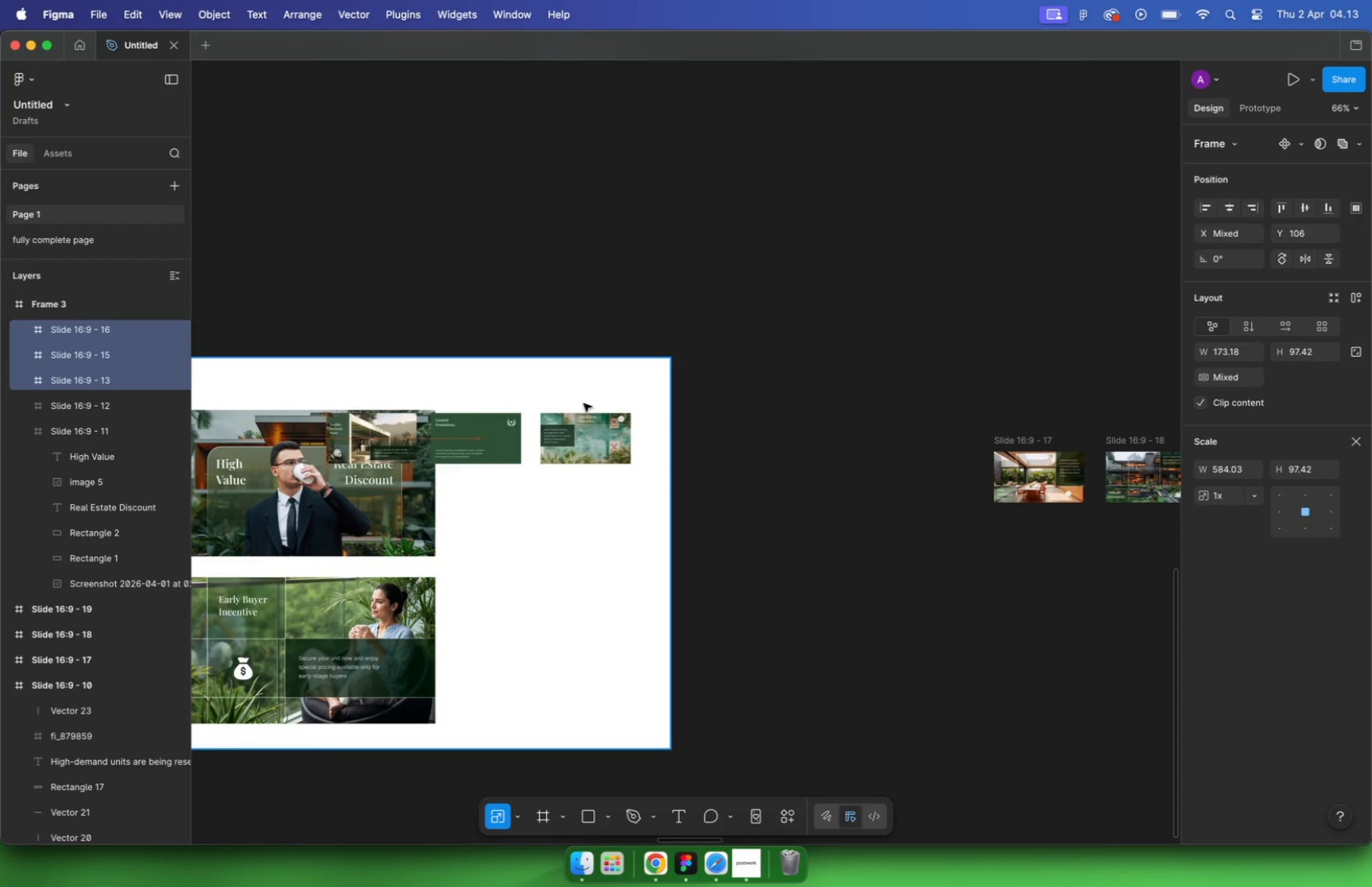 
key(Meta+CommandLeft)
 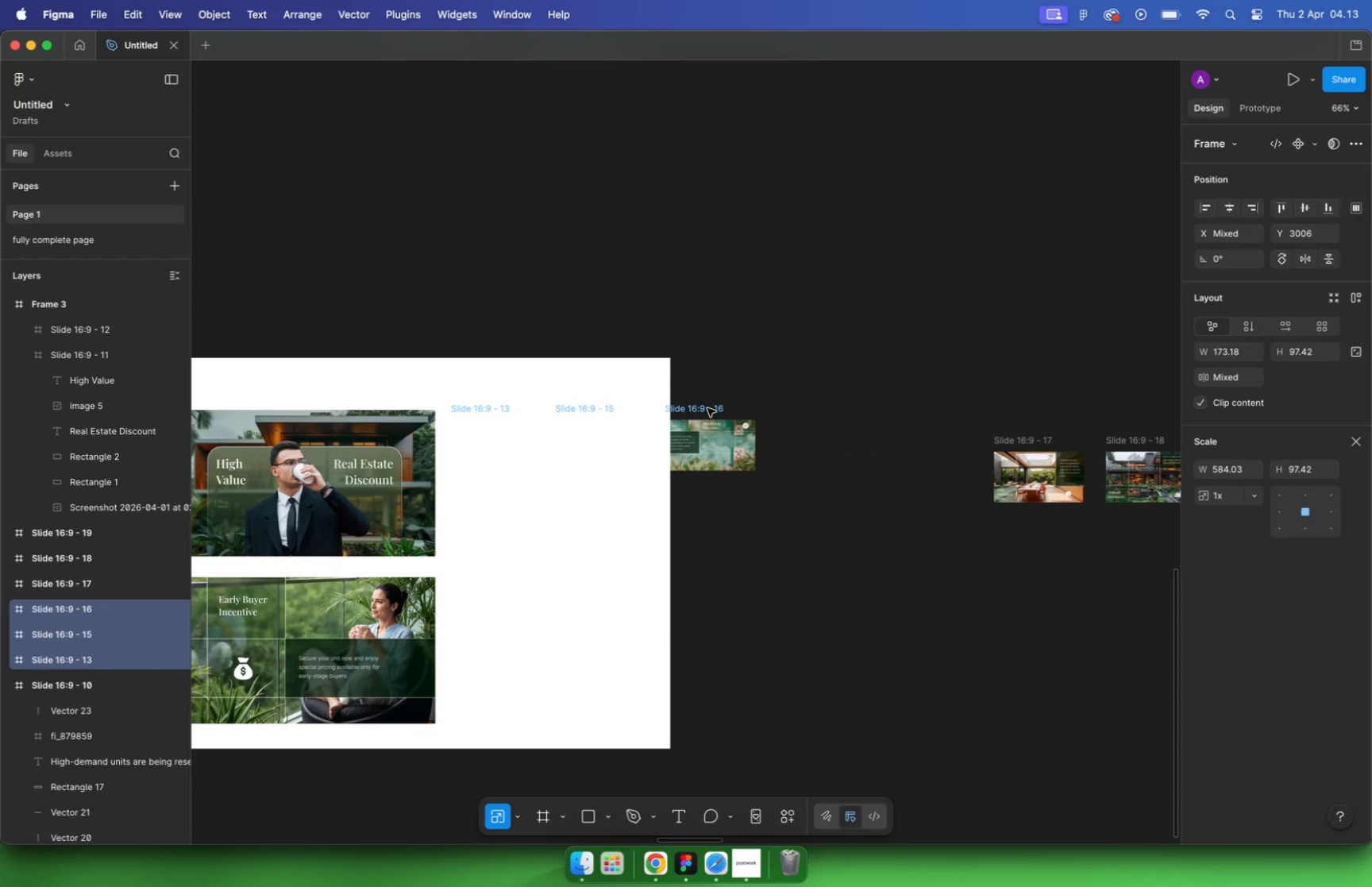 
key(Meta+Z)
 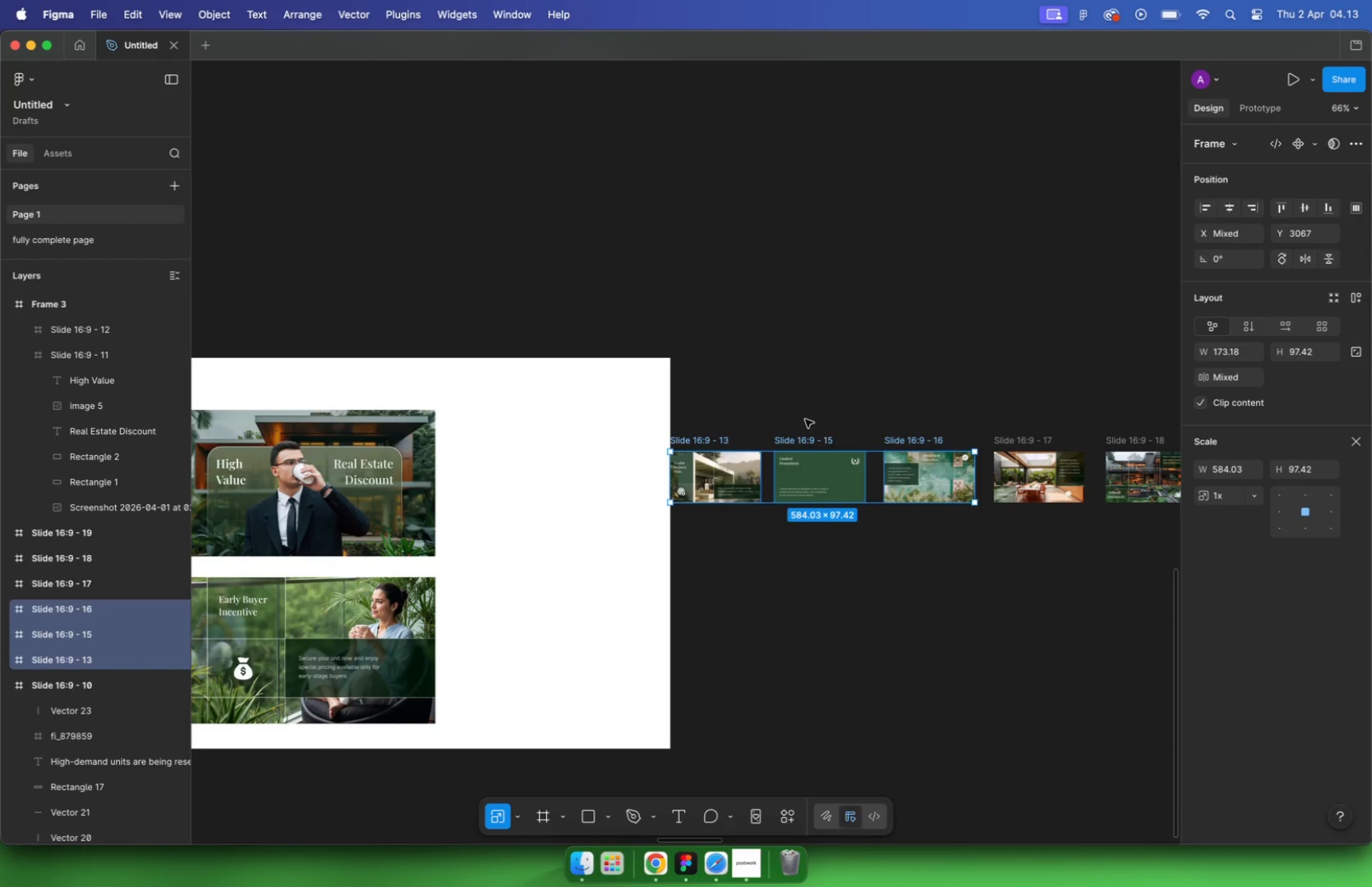 
left_click([818, 392])
 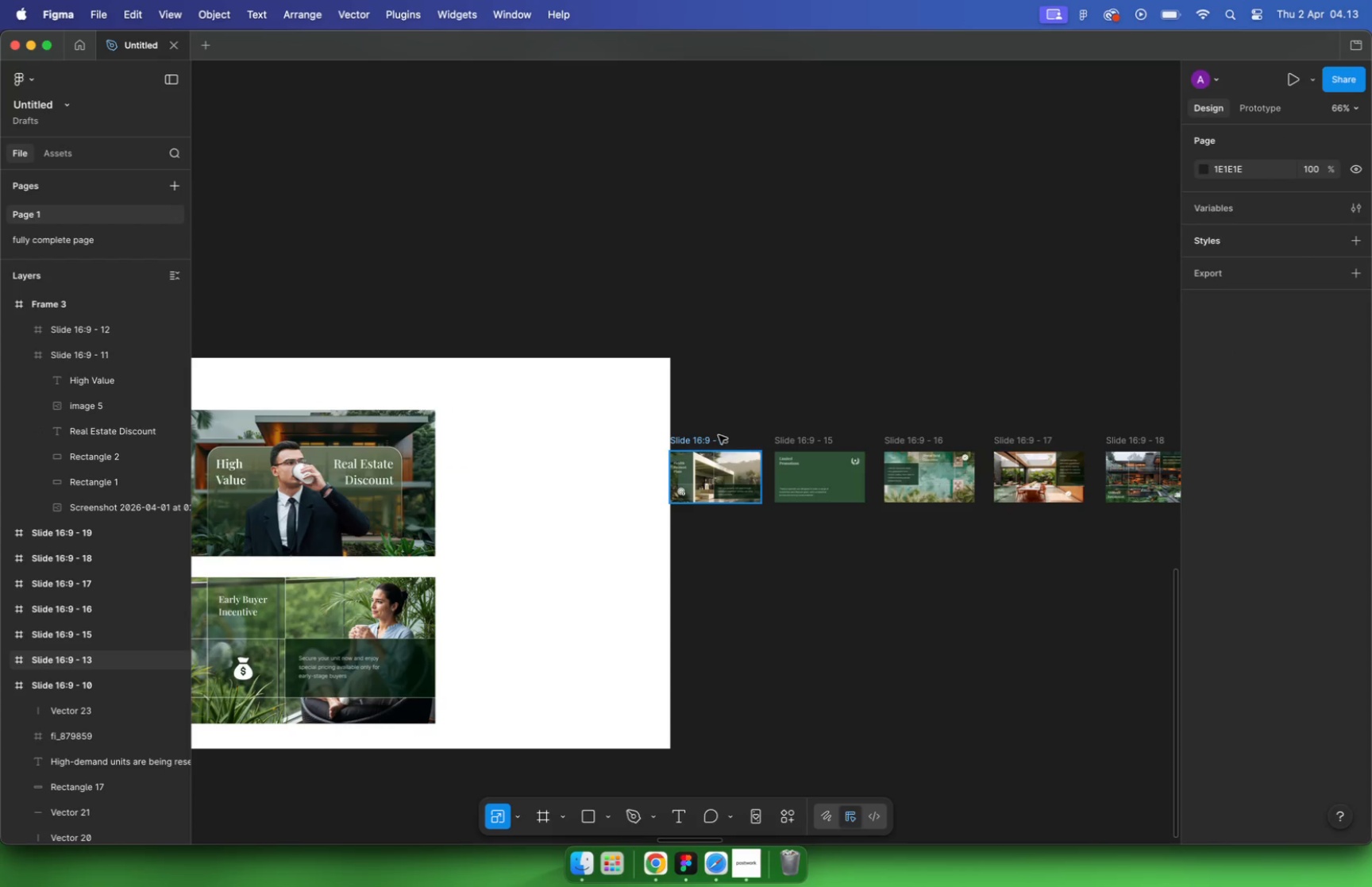 
left_click_drag(start_coordinate=[715, 436], to_coordinate=[493, 395])
 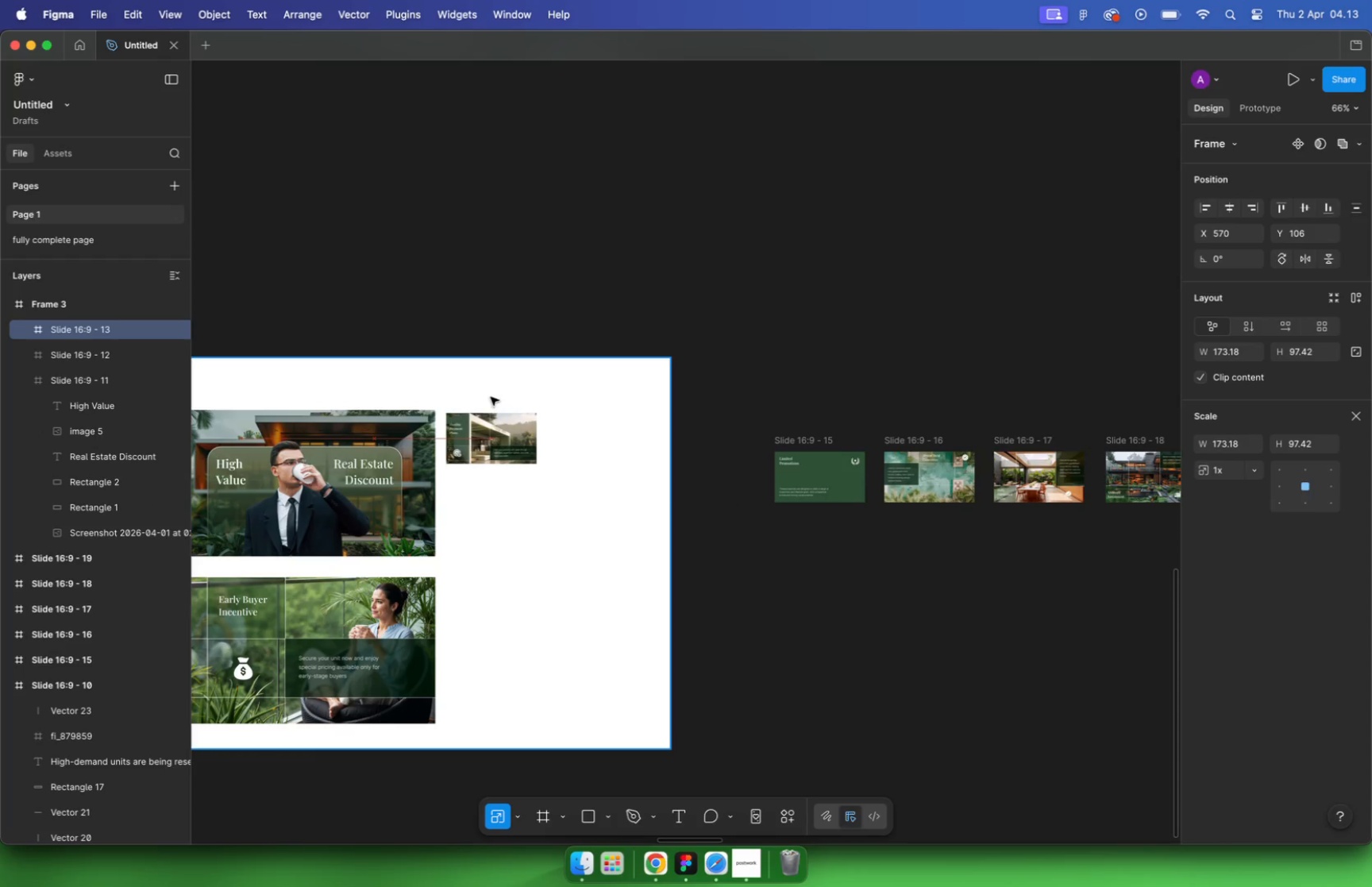 
key(Shift+ShiftLeft)
 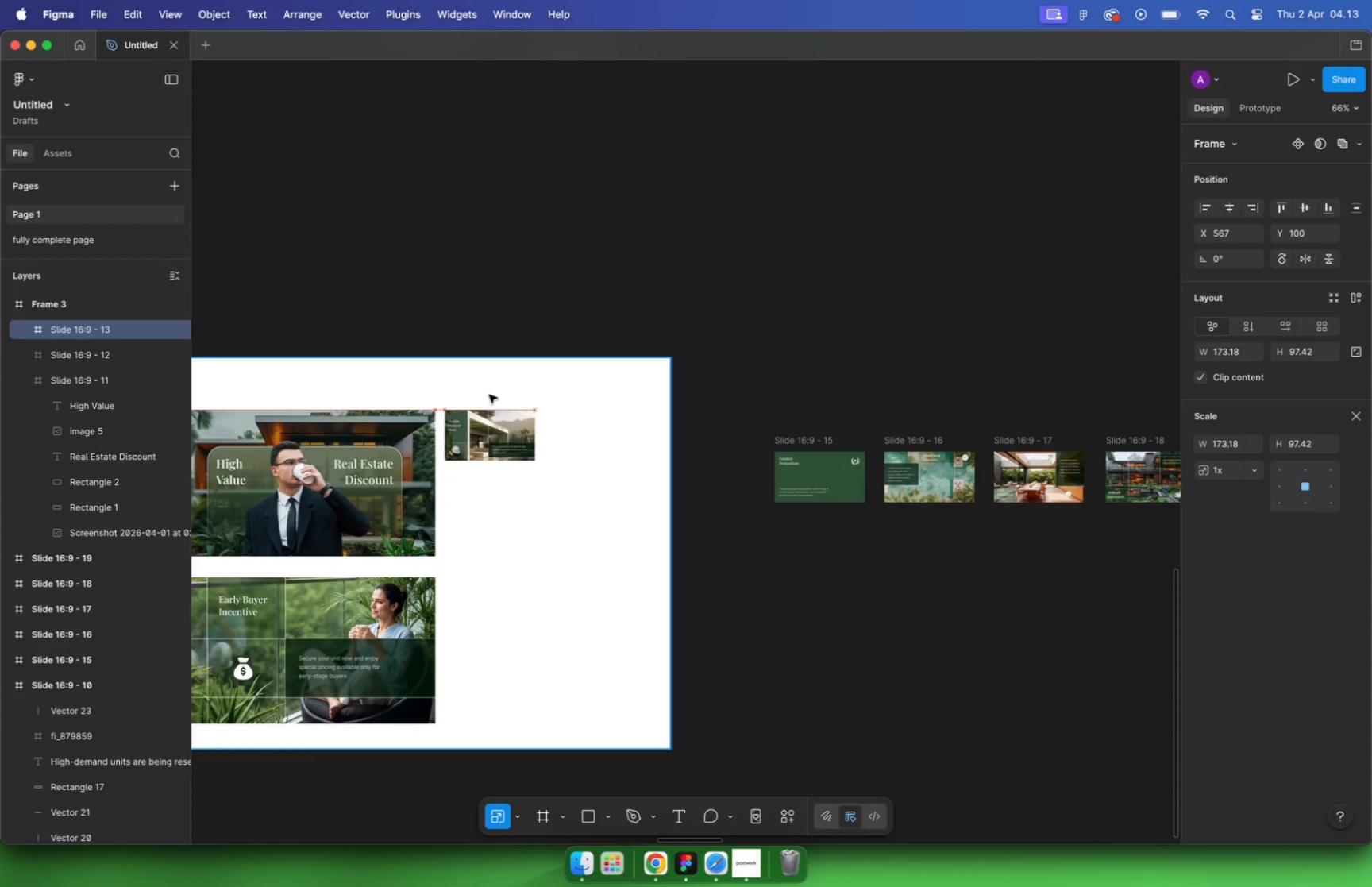 
left_click_drag(start_coordinate=[893, 445], to_coordinate=[561, 404])
 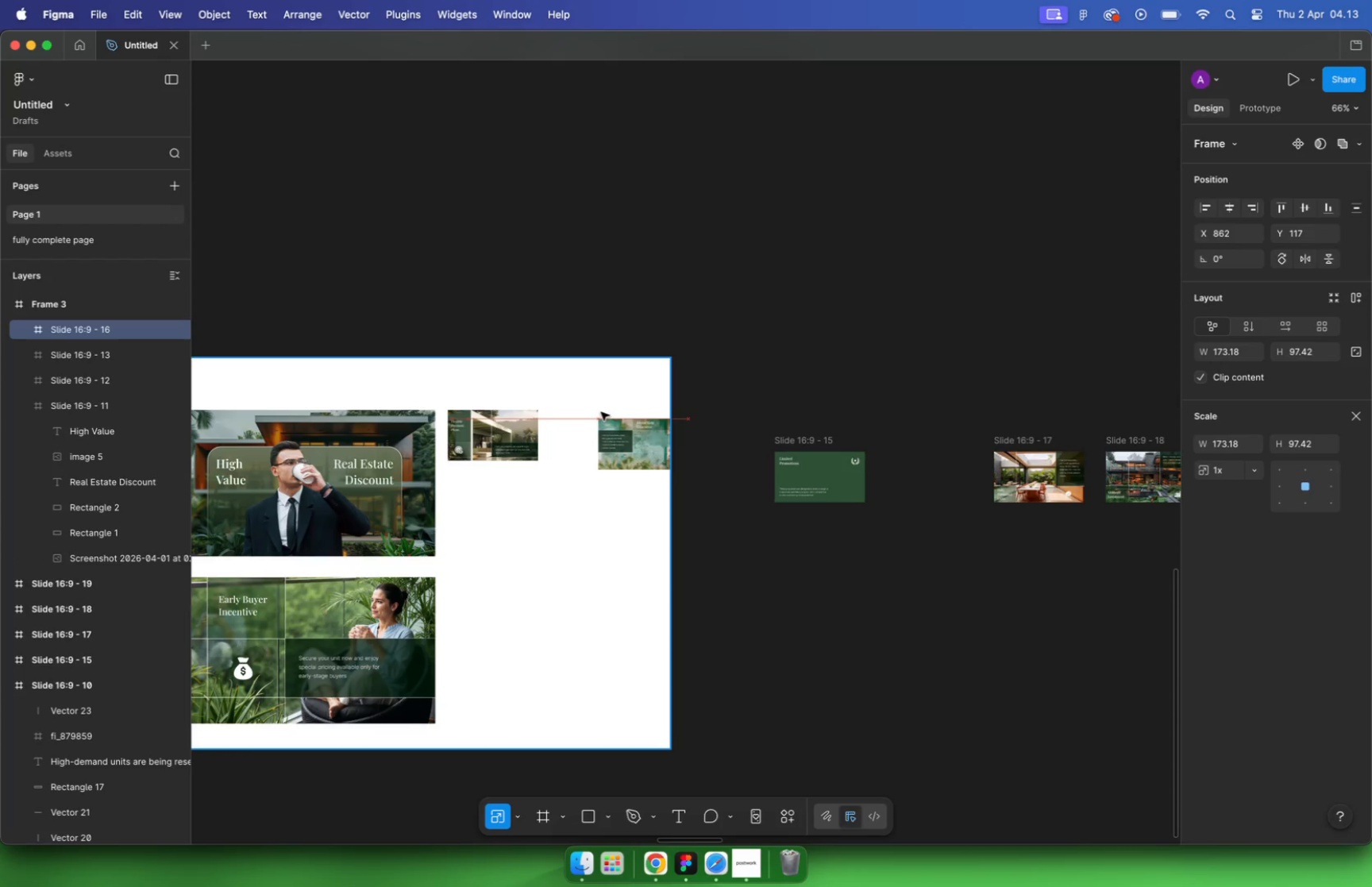 
hold_key(key=CommandLeft, duration=0.7)
scroll: coordinate [561, 419], scroll_direction: up, amount: 9.0
 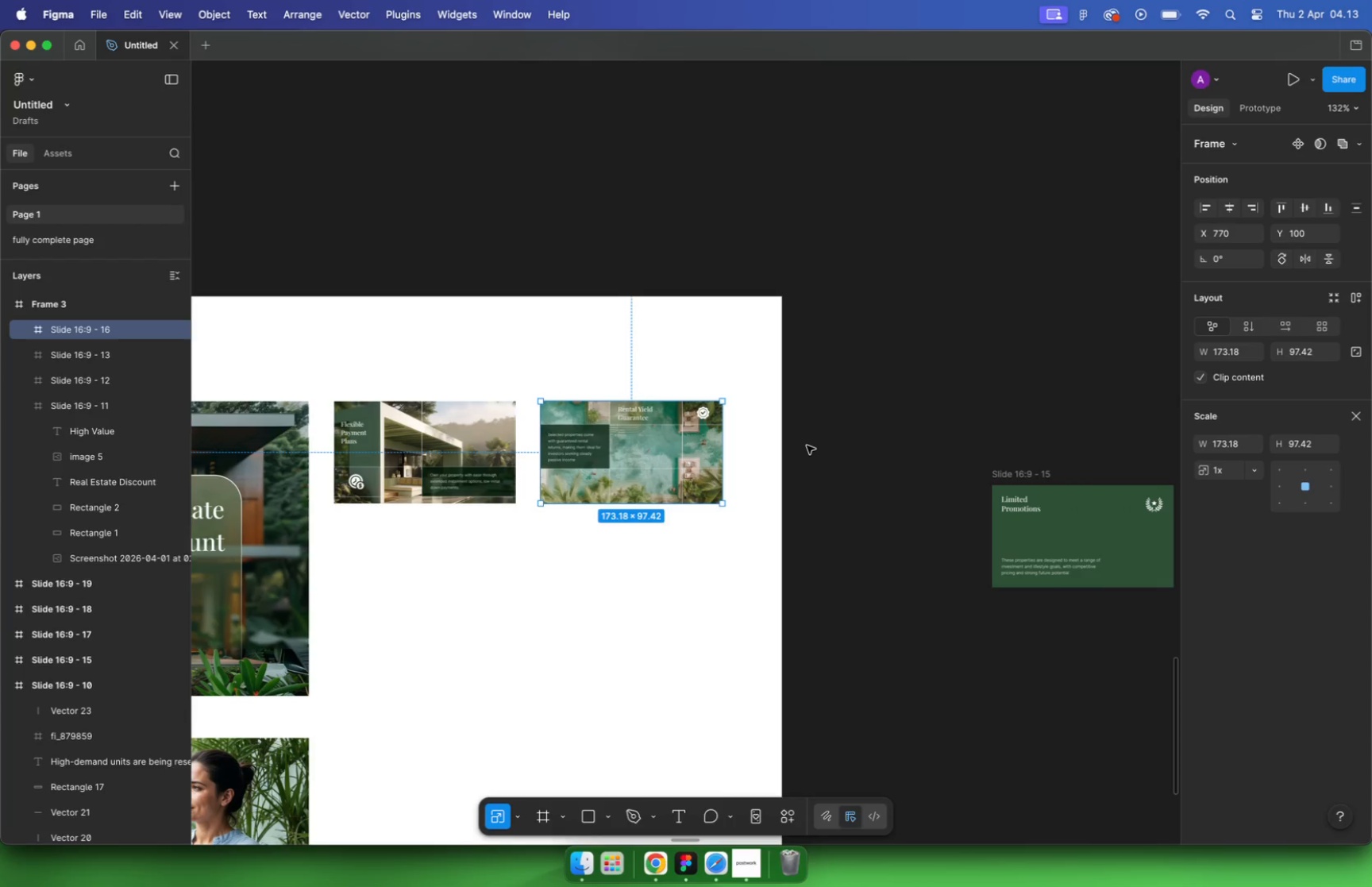 
key(R)
 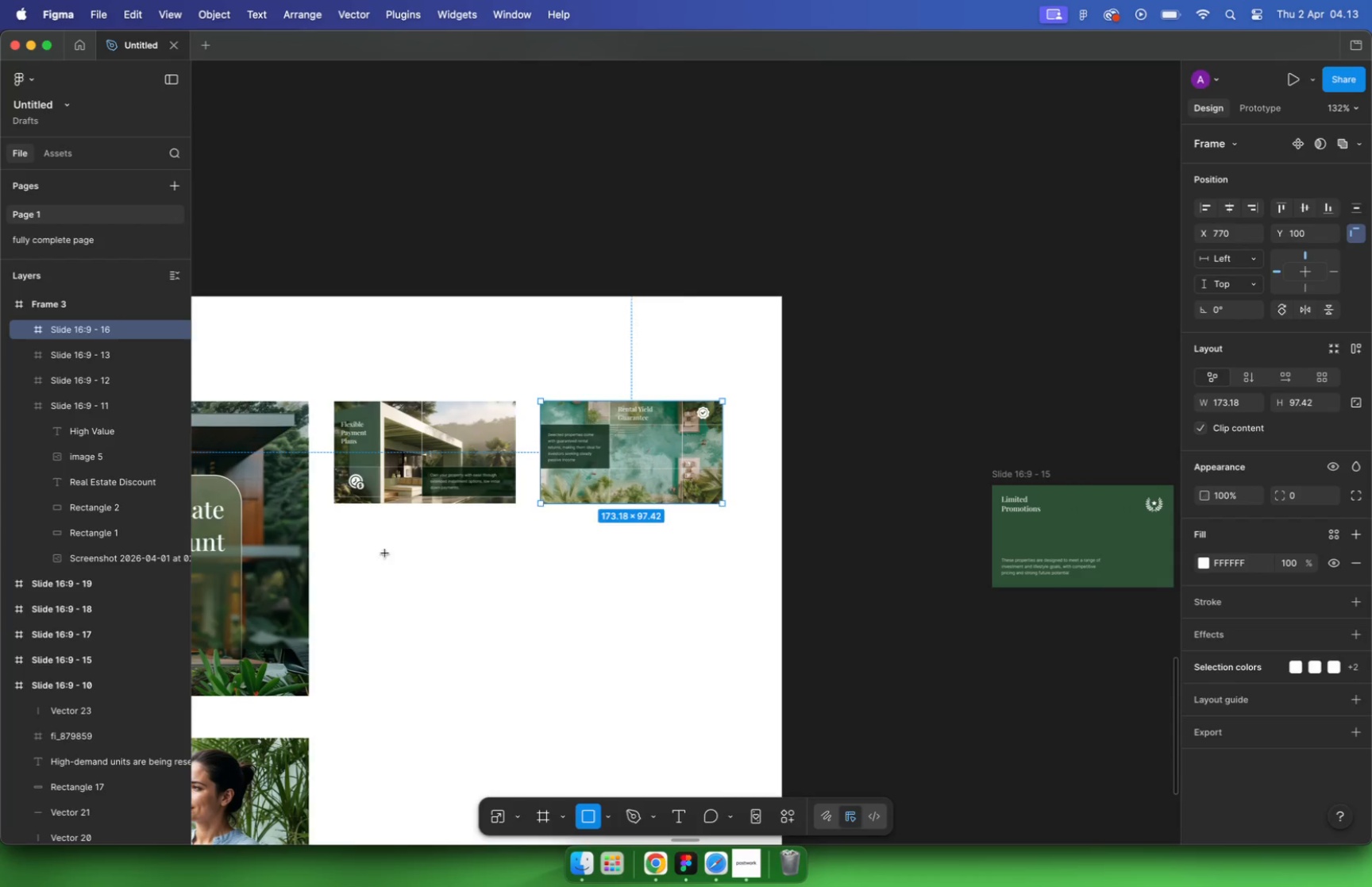 
left_click_drag(start_coordinate=[331, 523], to_coordinate=[751, 642])
 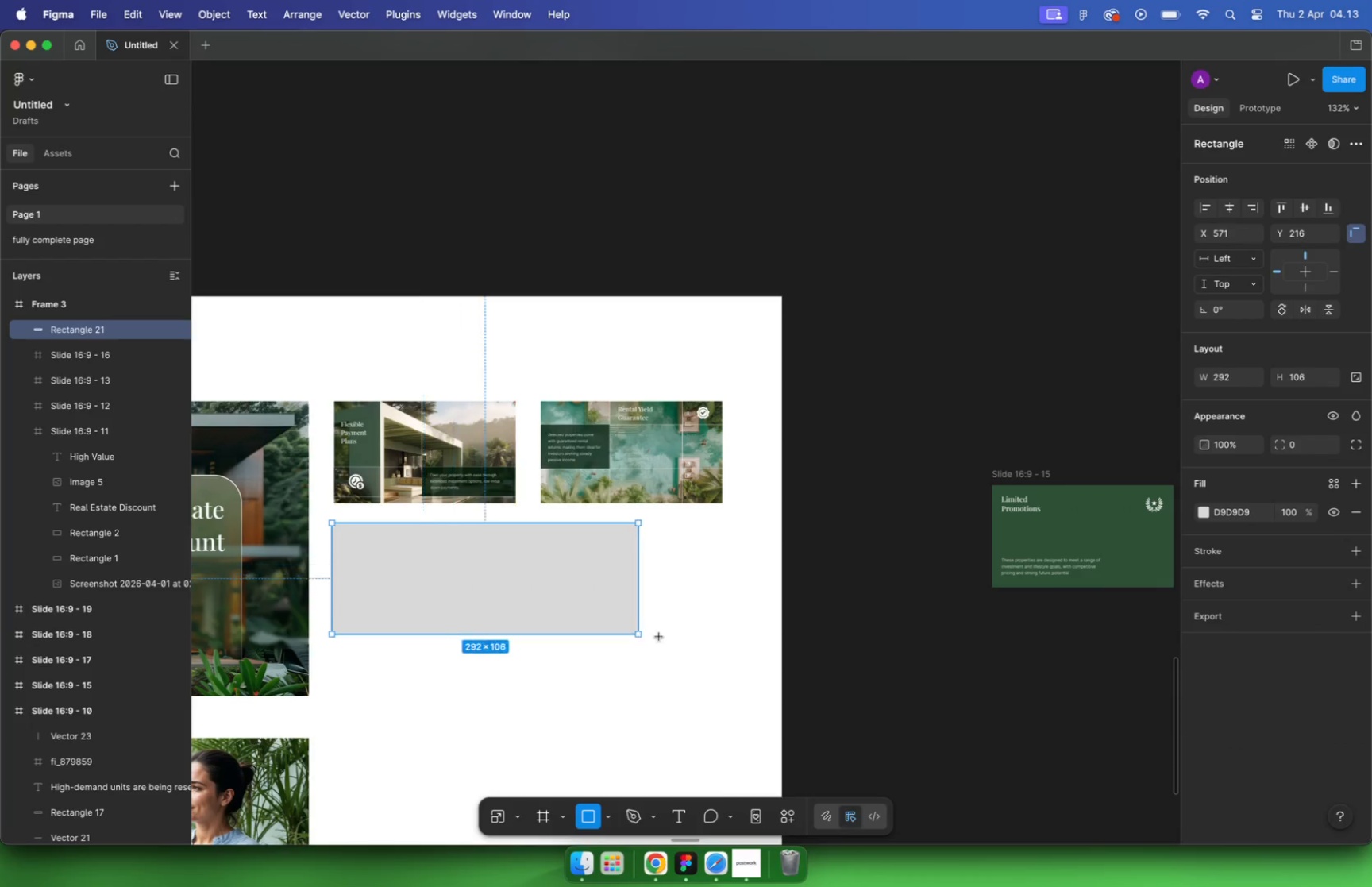 
key(Alt+OptionLeft)
 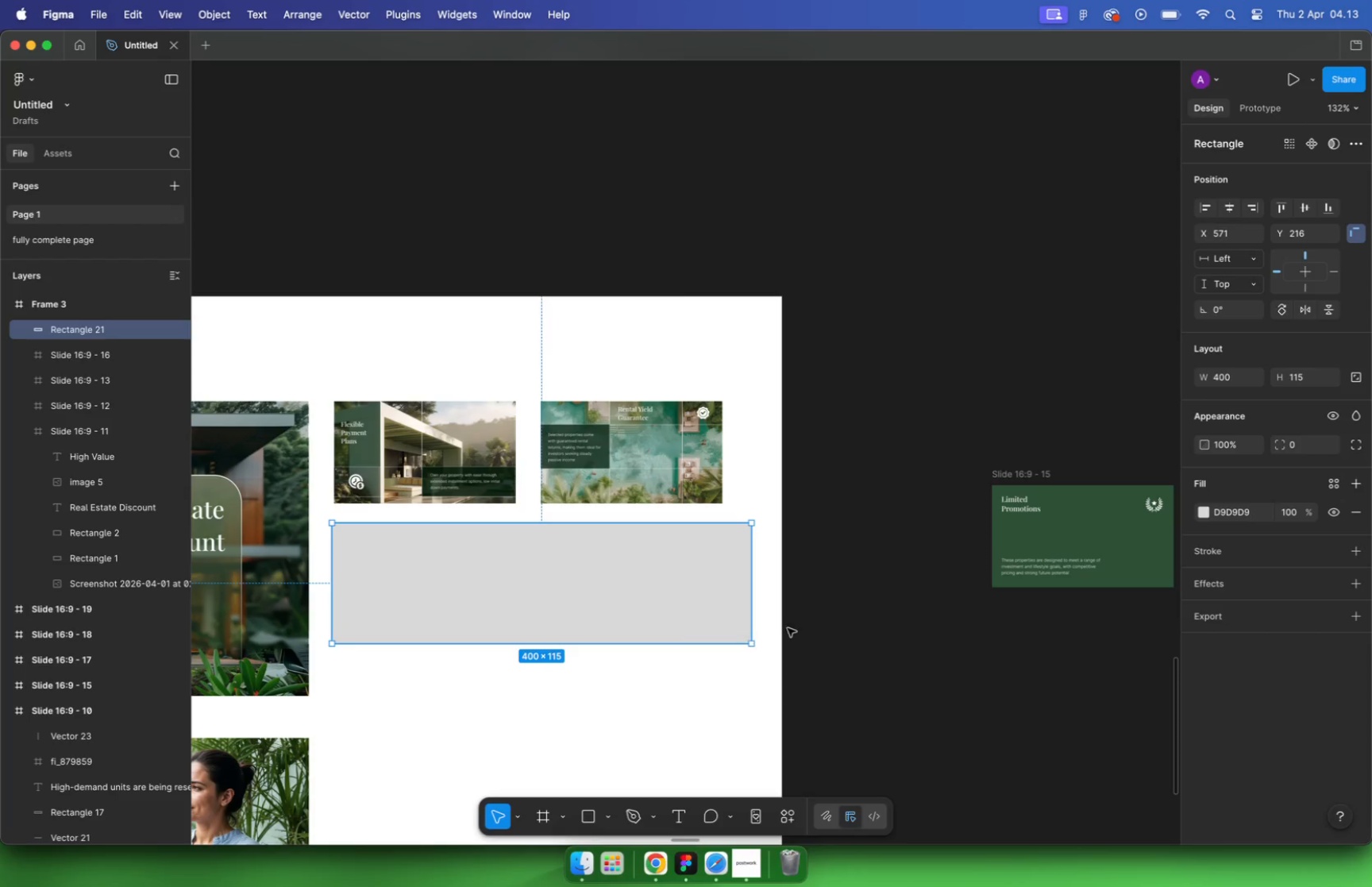 
hold_key(key=CommandLeft, duration=0.76)
scroll: coordinate [784, 615], scroll_direction: down, amount: 9.0
 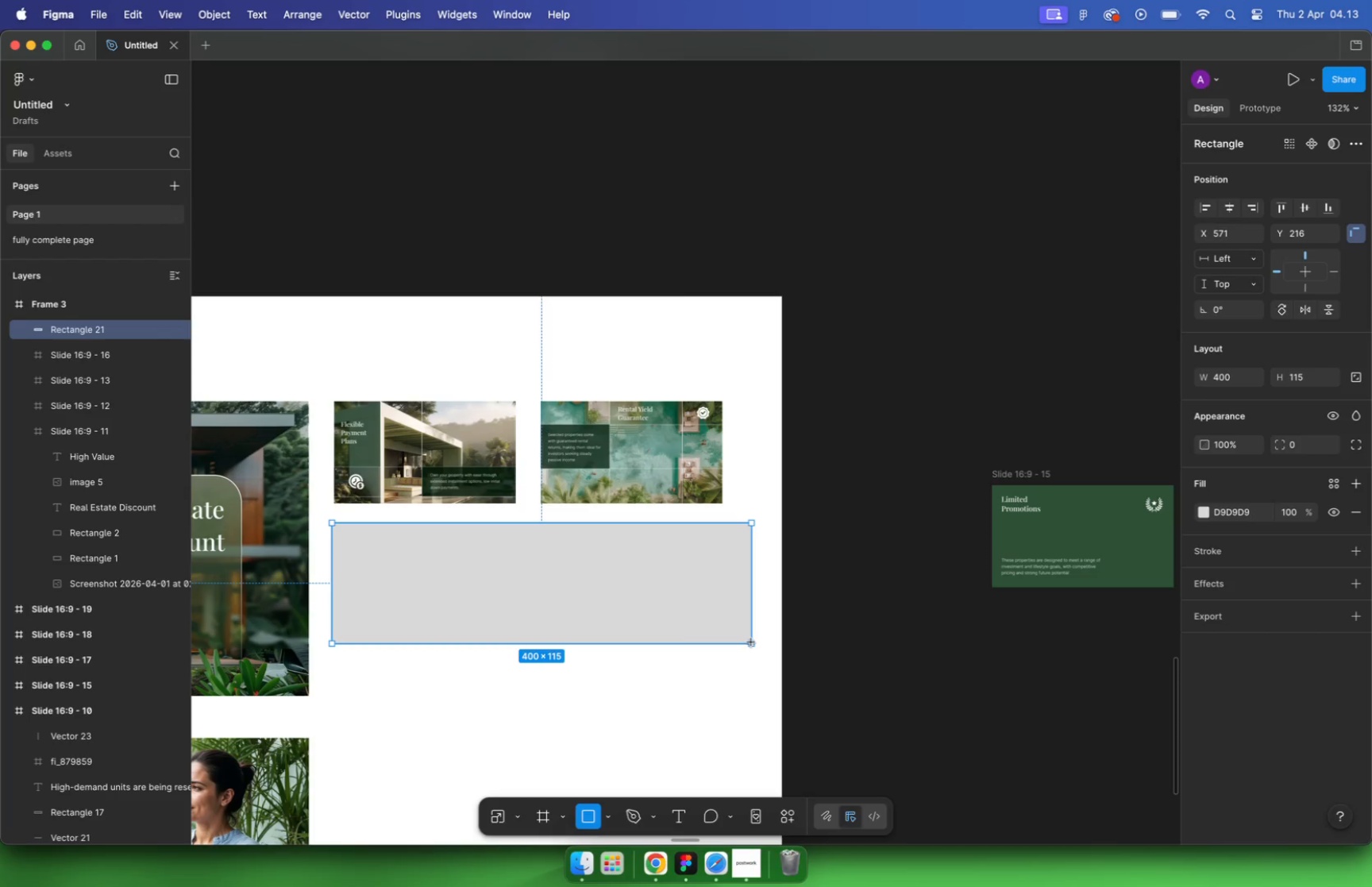 
left_click([405, 523])
 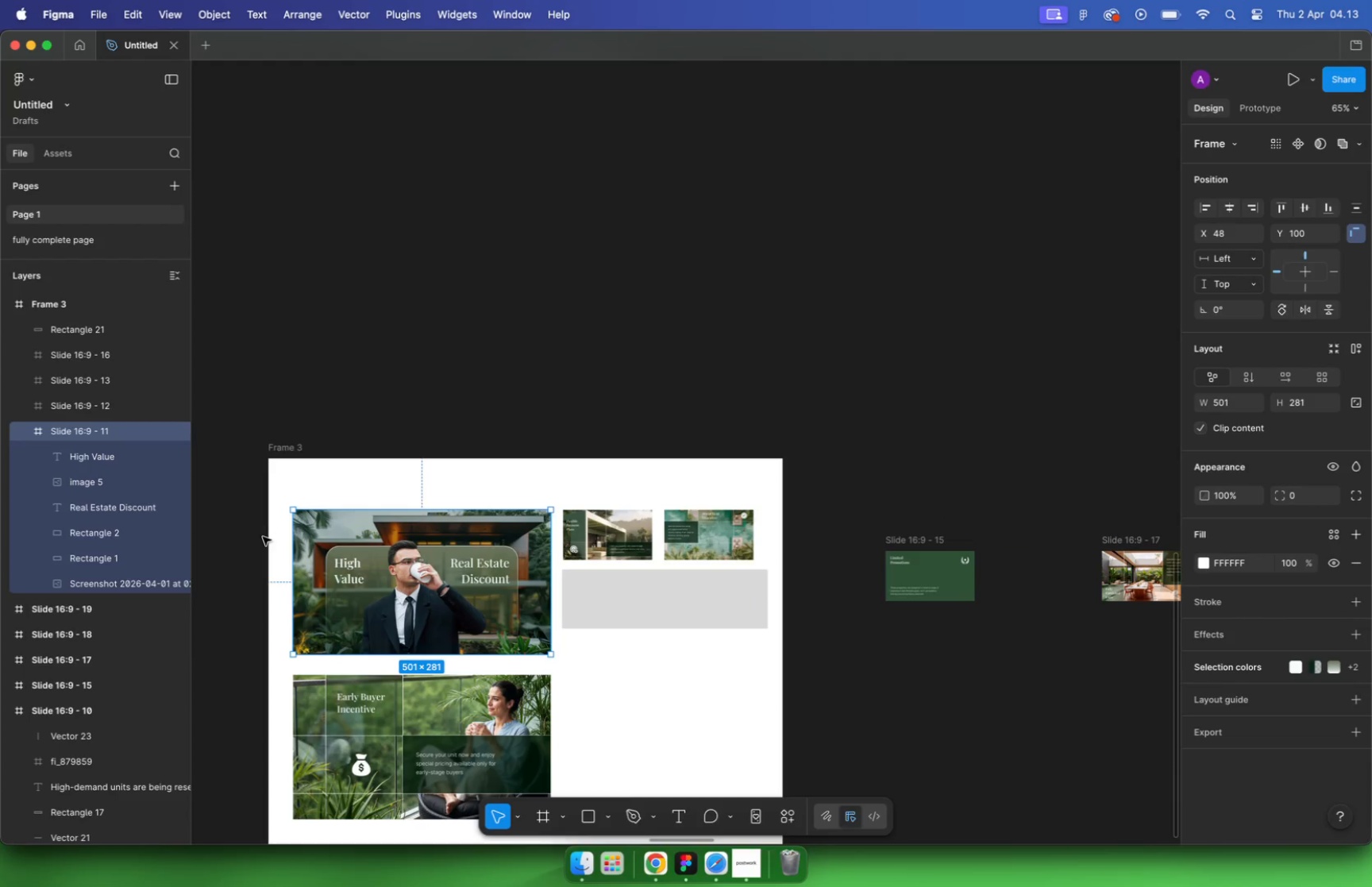 
hold_key(key=OptionLeft, duration=1.06)
 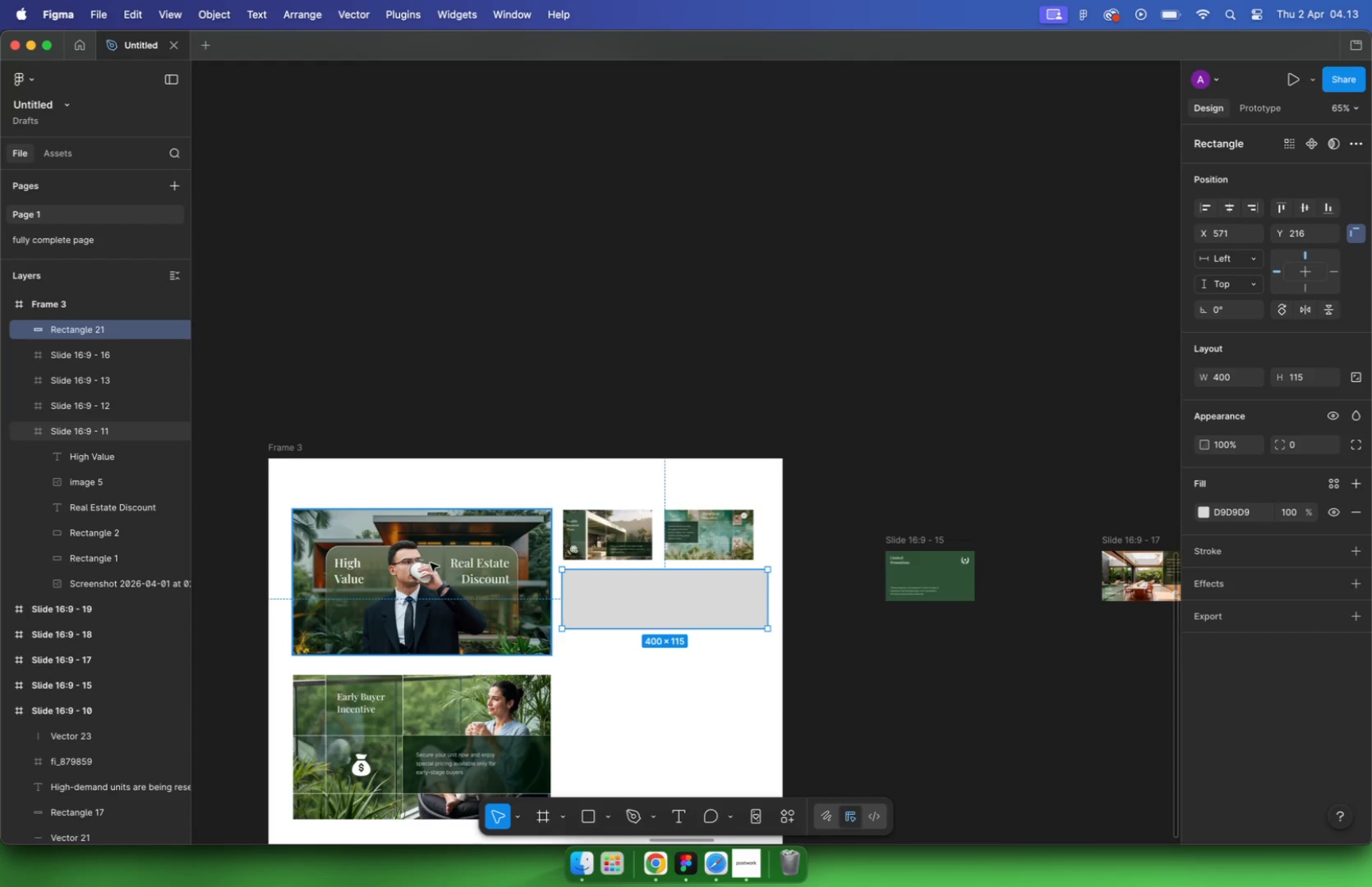 
hold_key(key=OptionLeft, duration=0.44)
 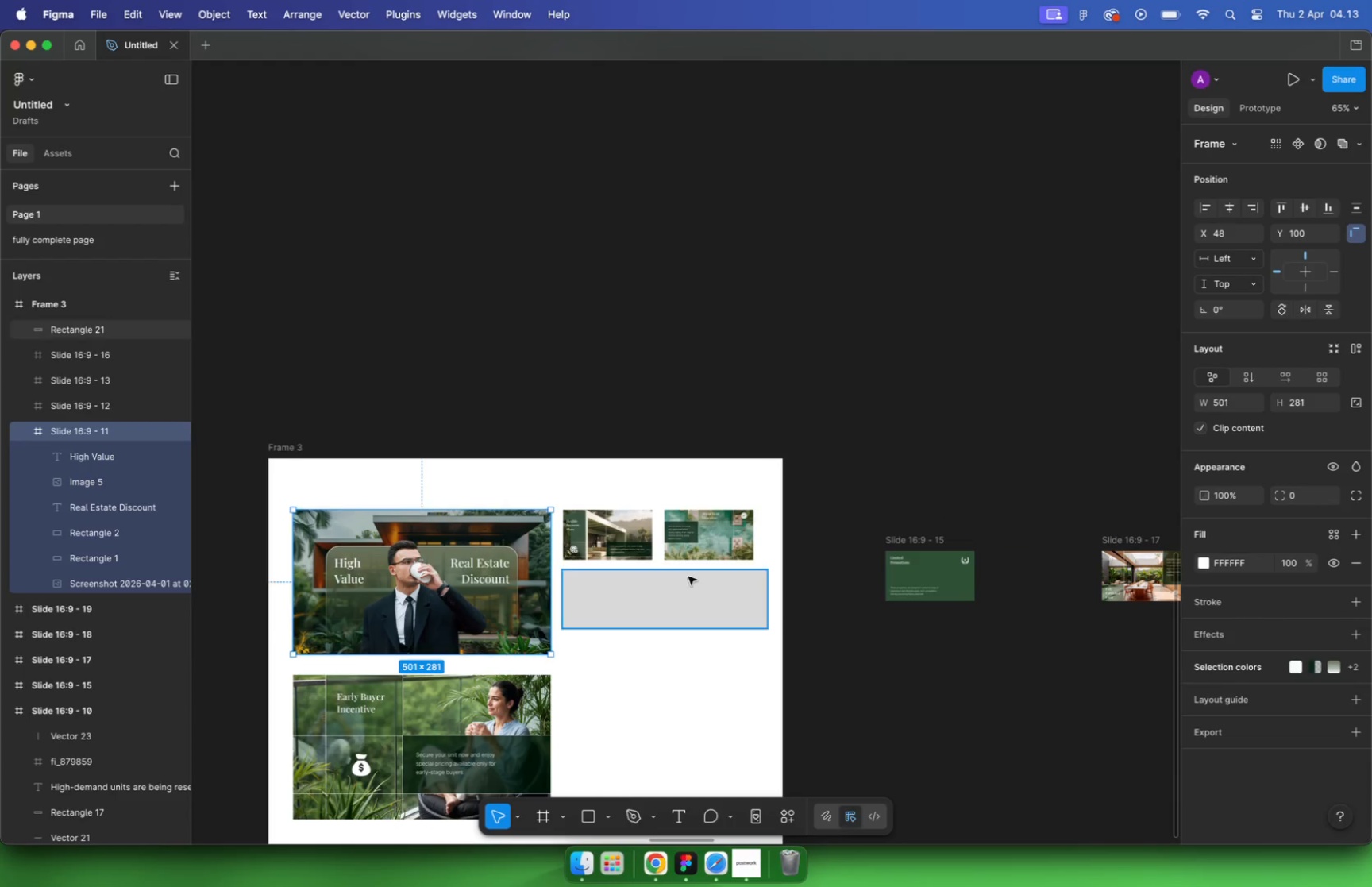 
left_click_drag(start_coordinate=[769, 599], to_coordinate=[760, 597])
 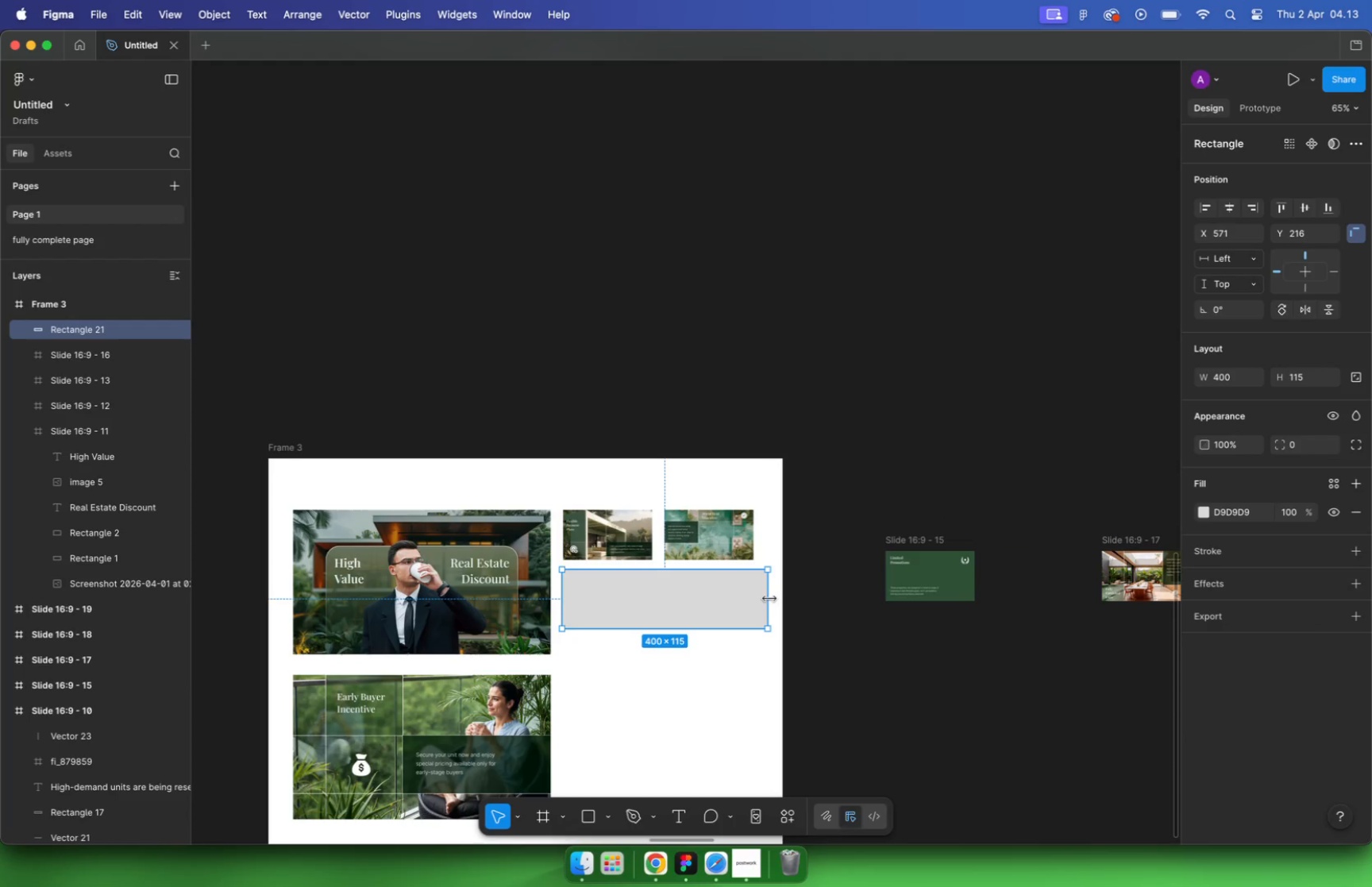 
hold_key(key=OptionLeft, duration=0.56)
 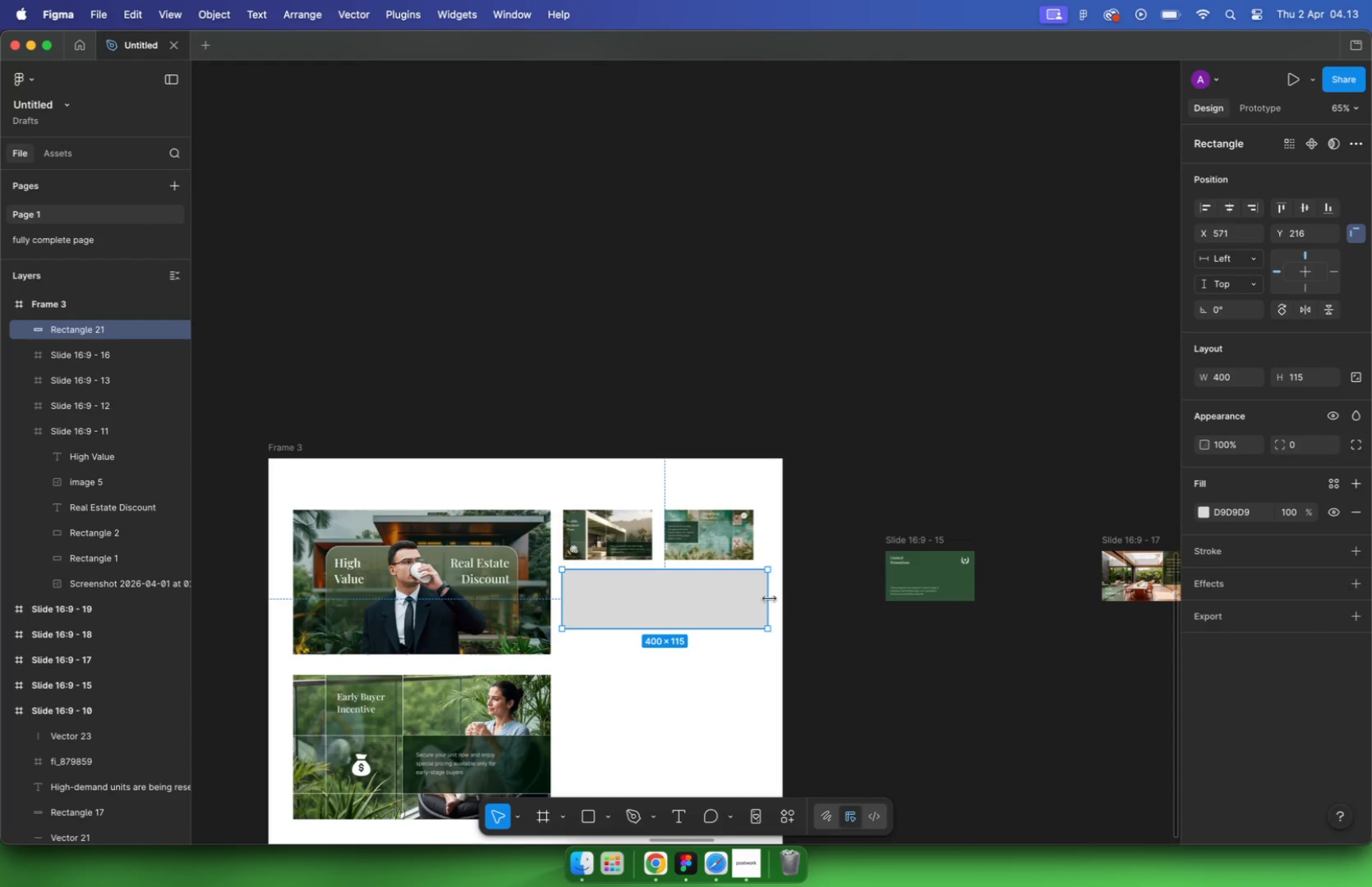 
hold_key(key=CommandLeft, duration=0.61)
scroll: coordinate [761, 596], scroll_direction: up, amount: 9.0
 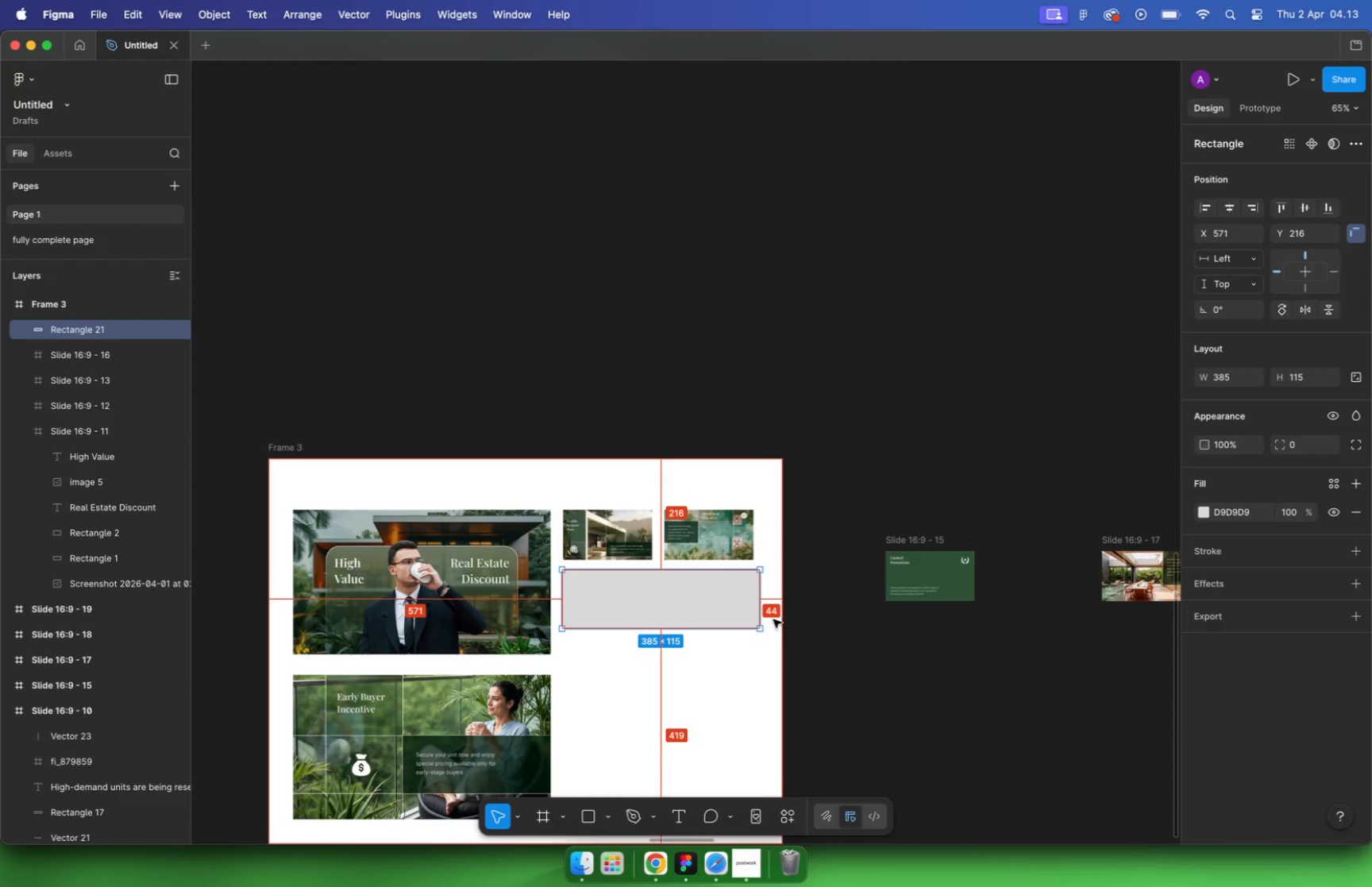 
left_click([1237, 375])
 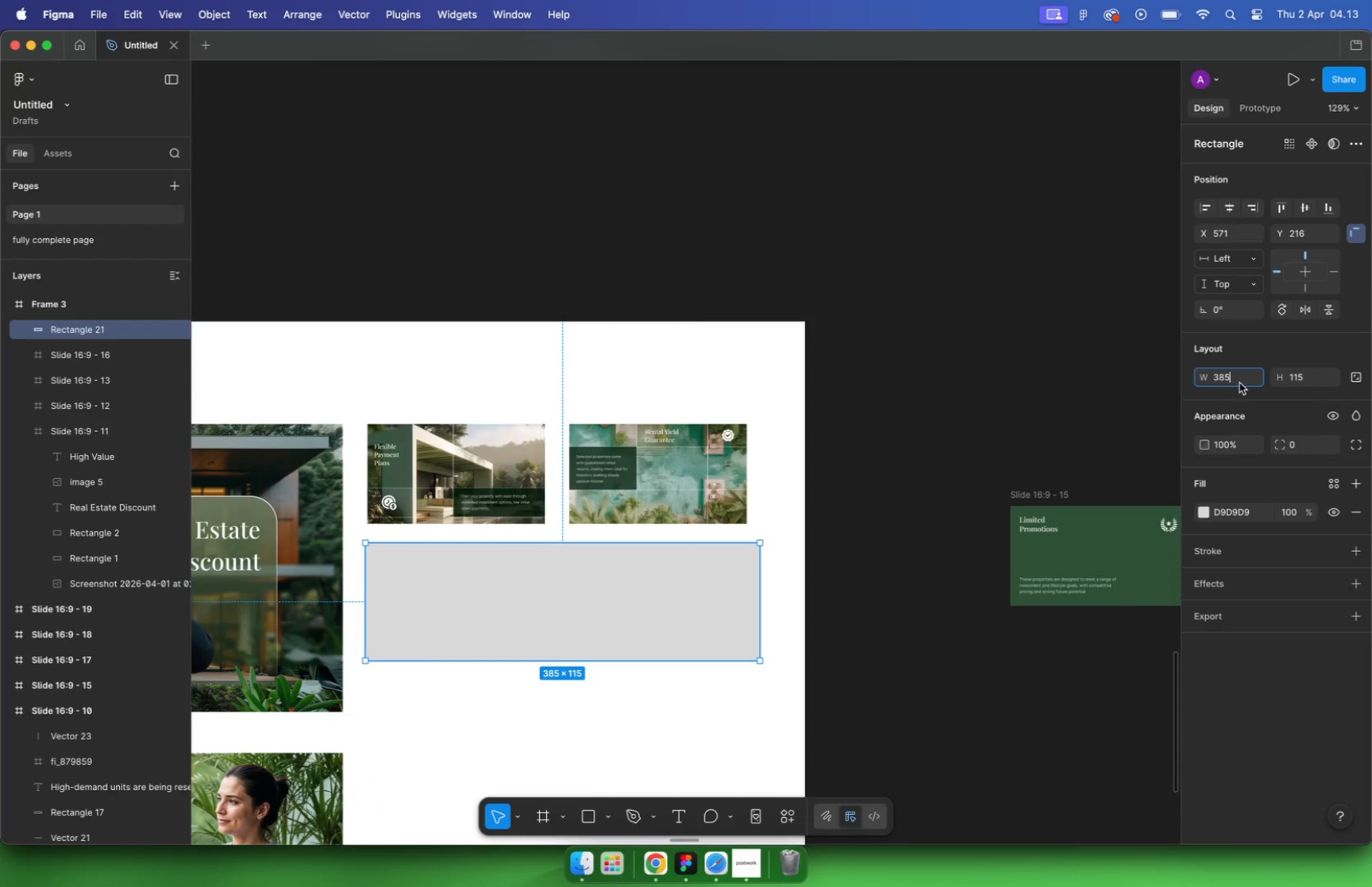 
left_click_drag(start_coordinate=[1235, 377], to_coordinate=[1238, 382])
 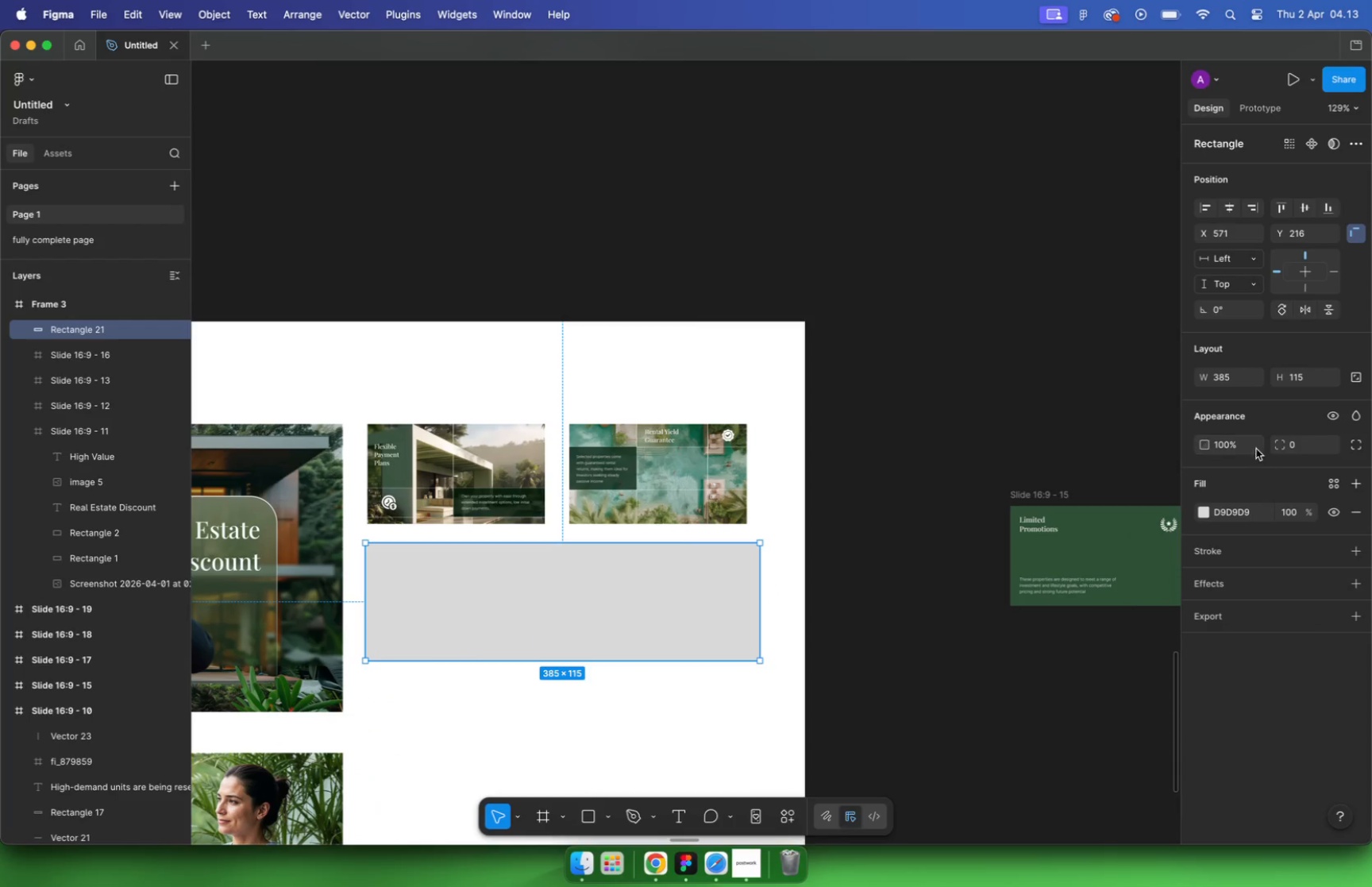 
key(Minus)
 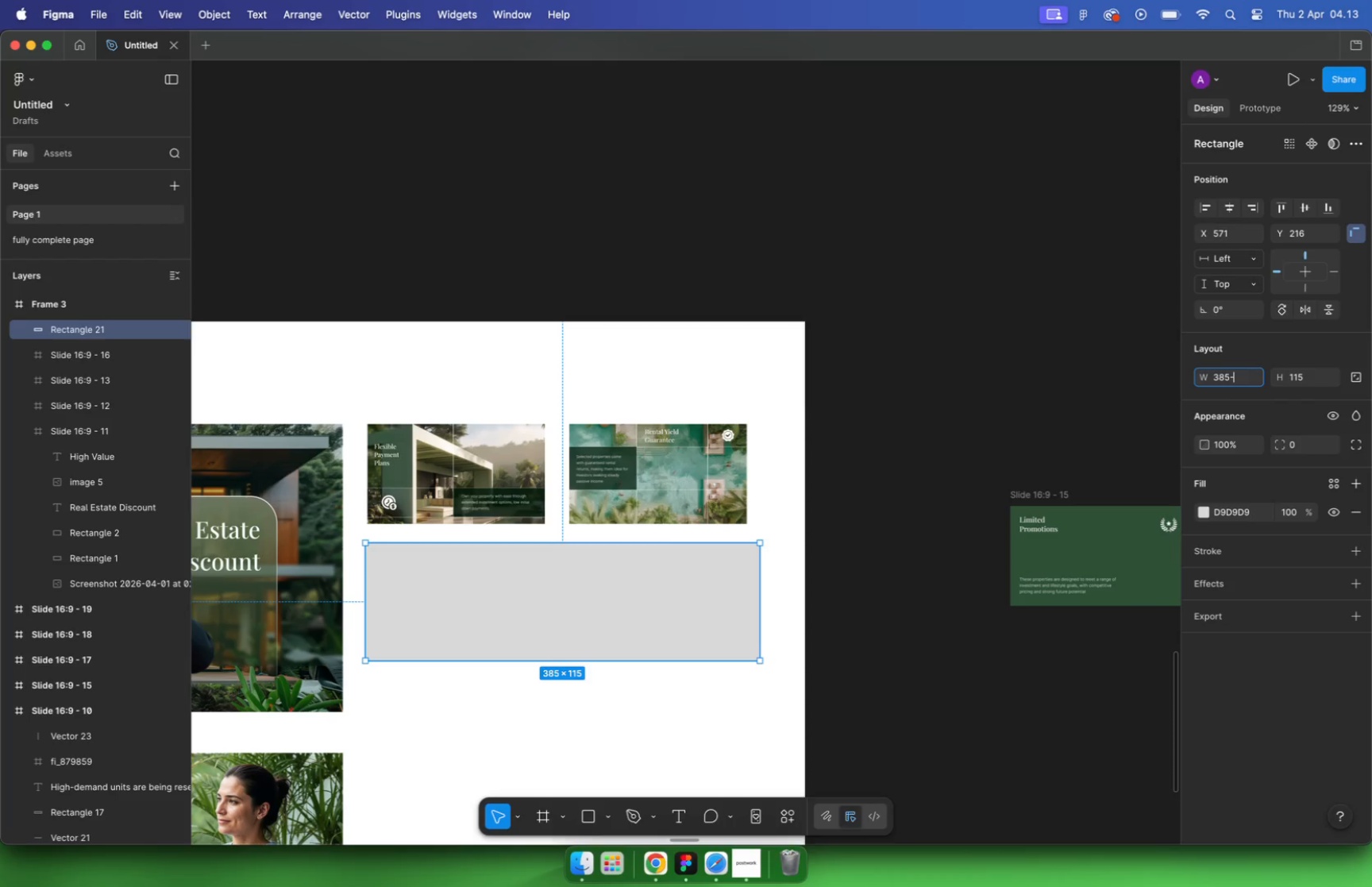 
key(4)
 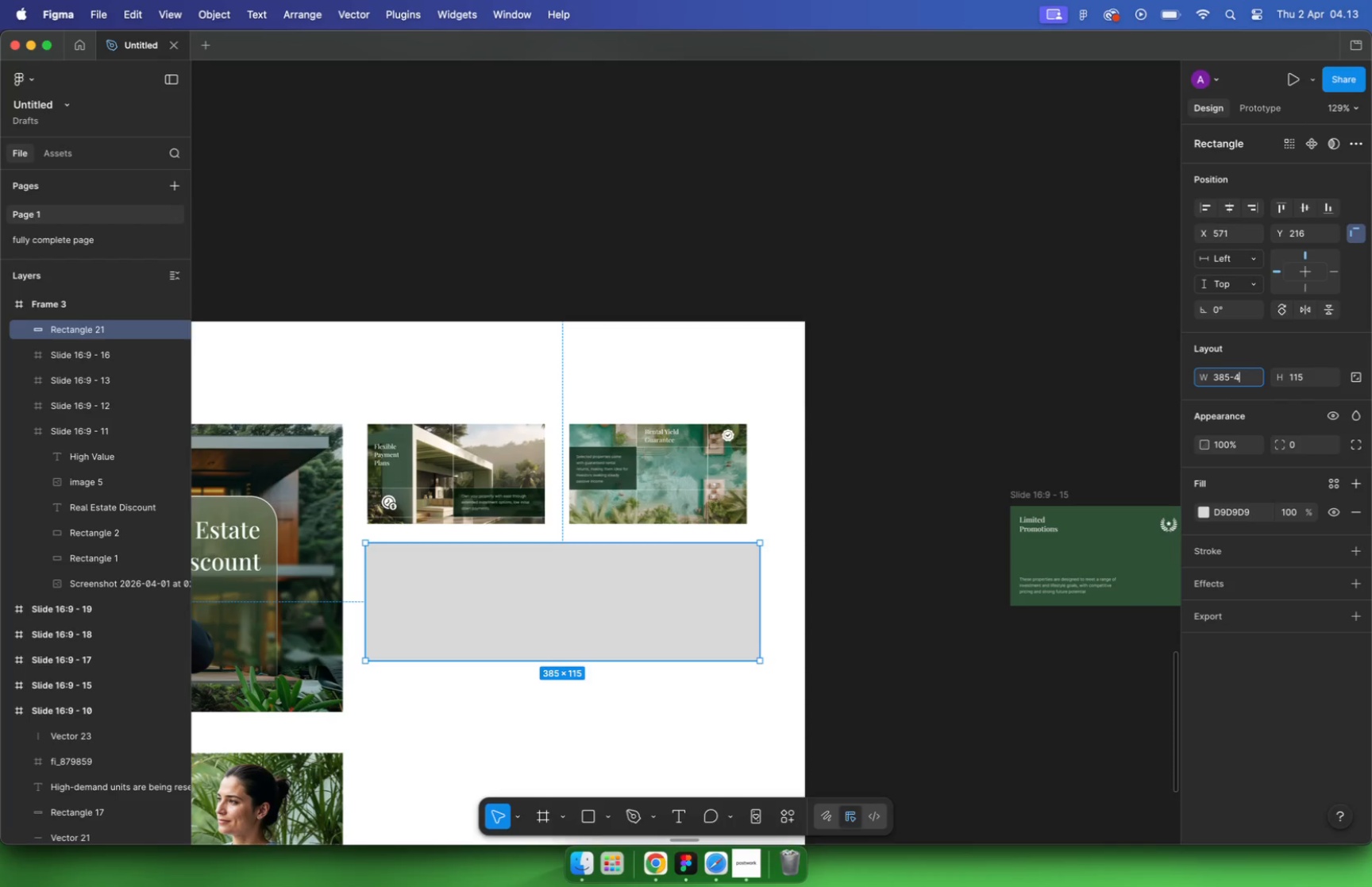 
key(Enter)
 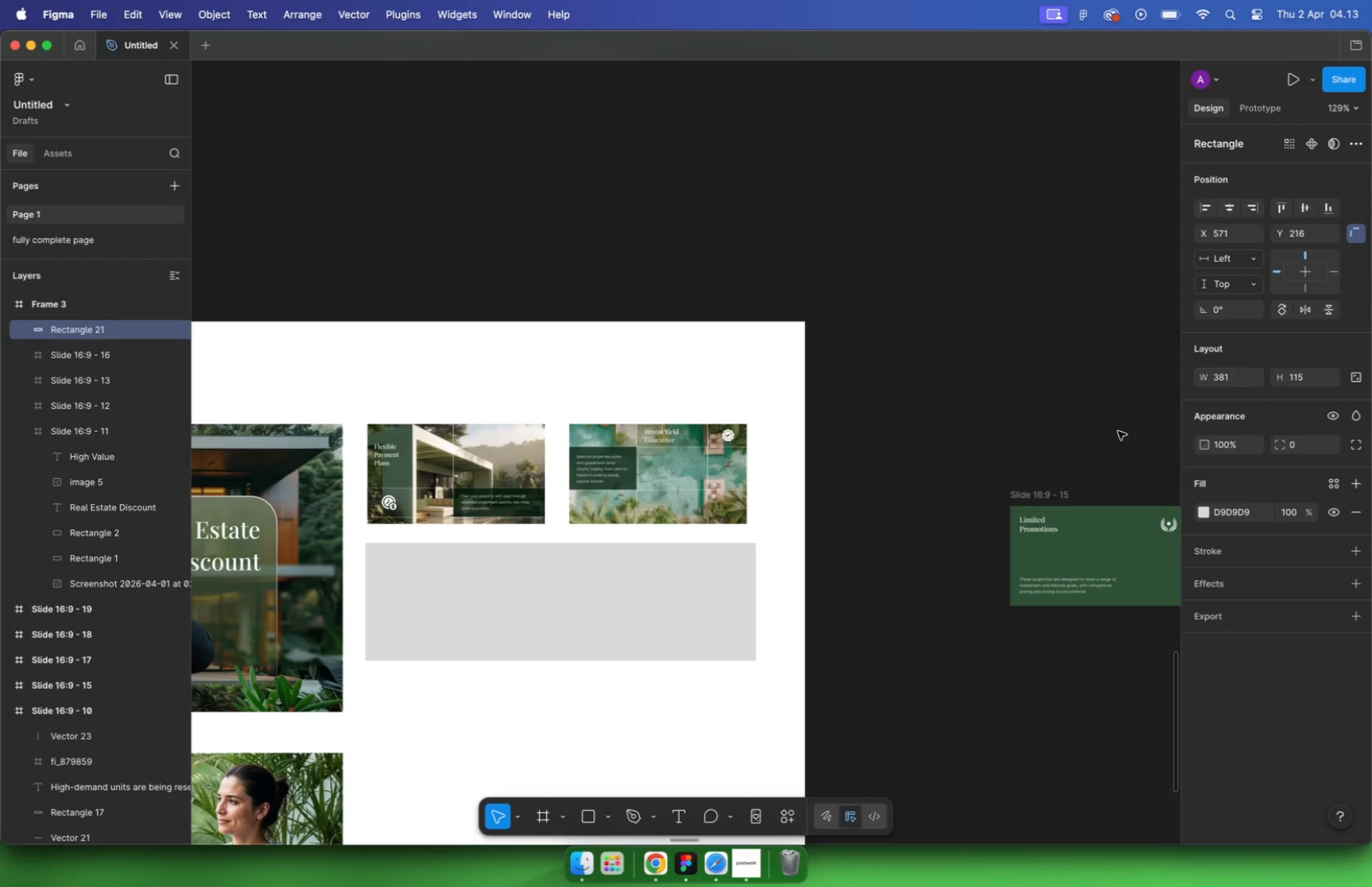 
hold_key(key=OptionLeft, duration=0.99)
 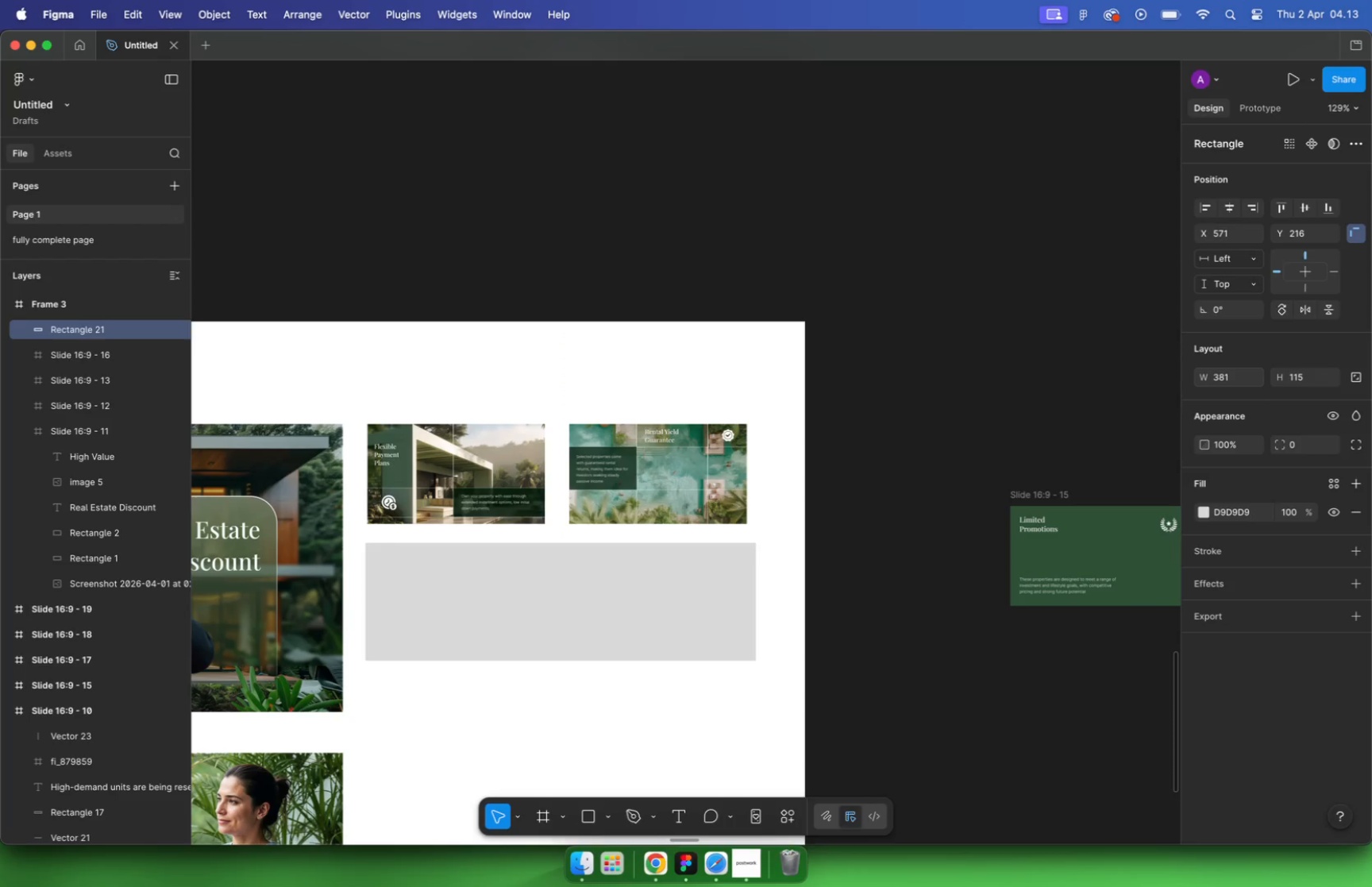 
left_click([403, 508])
 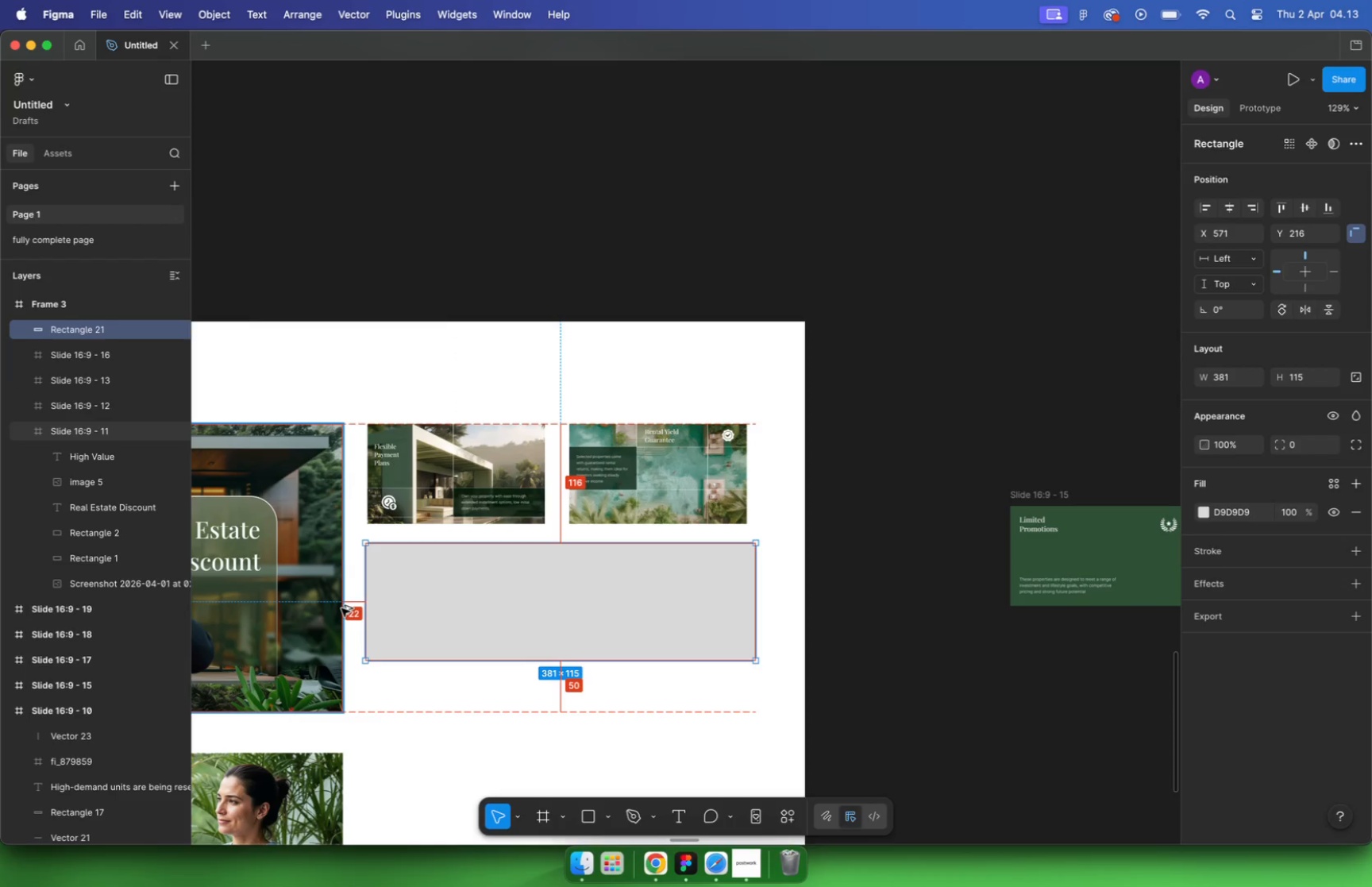 
hold_key(key=OptionLeft, duration=0.64)
 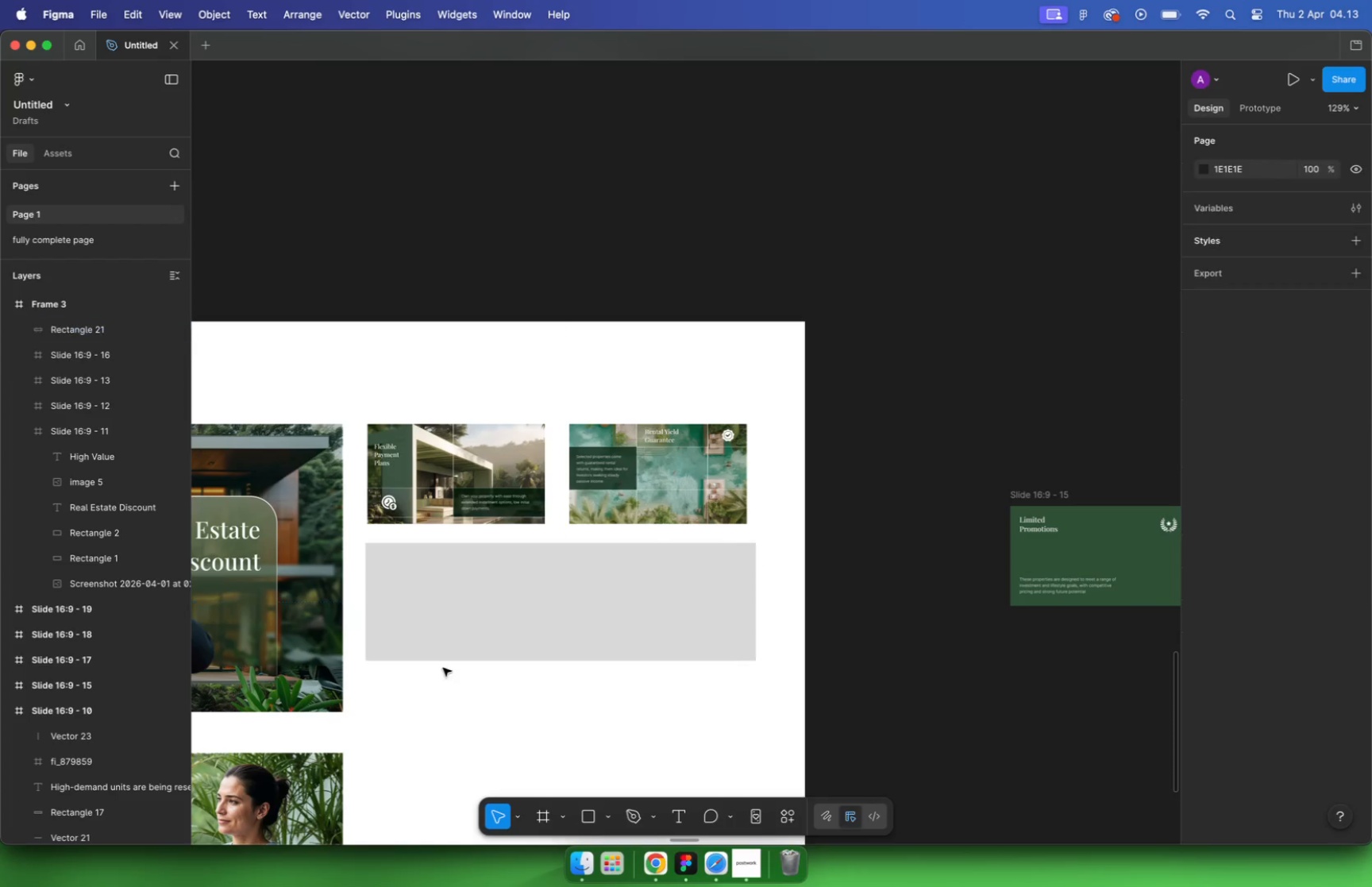 
hold_key(key=OptionLeft, duration=0.38)
 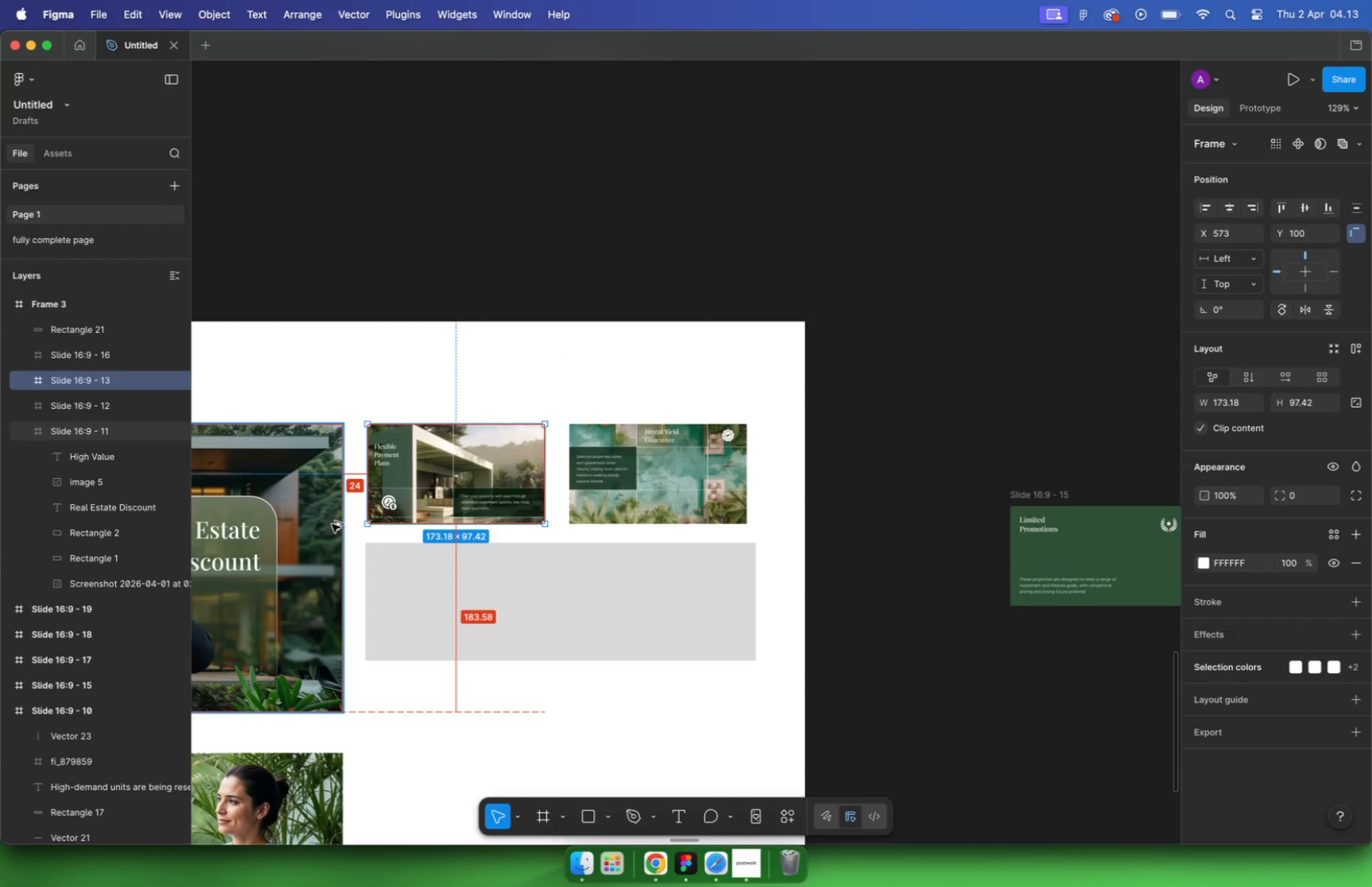 
key(ArrowRight)
 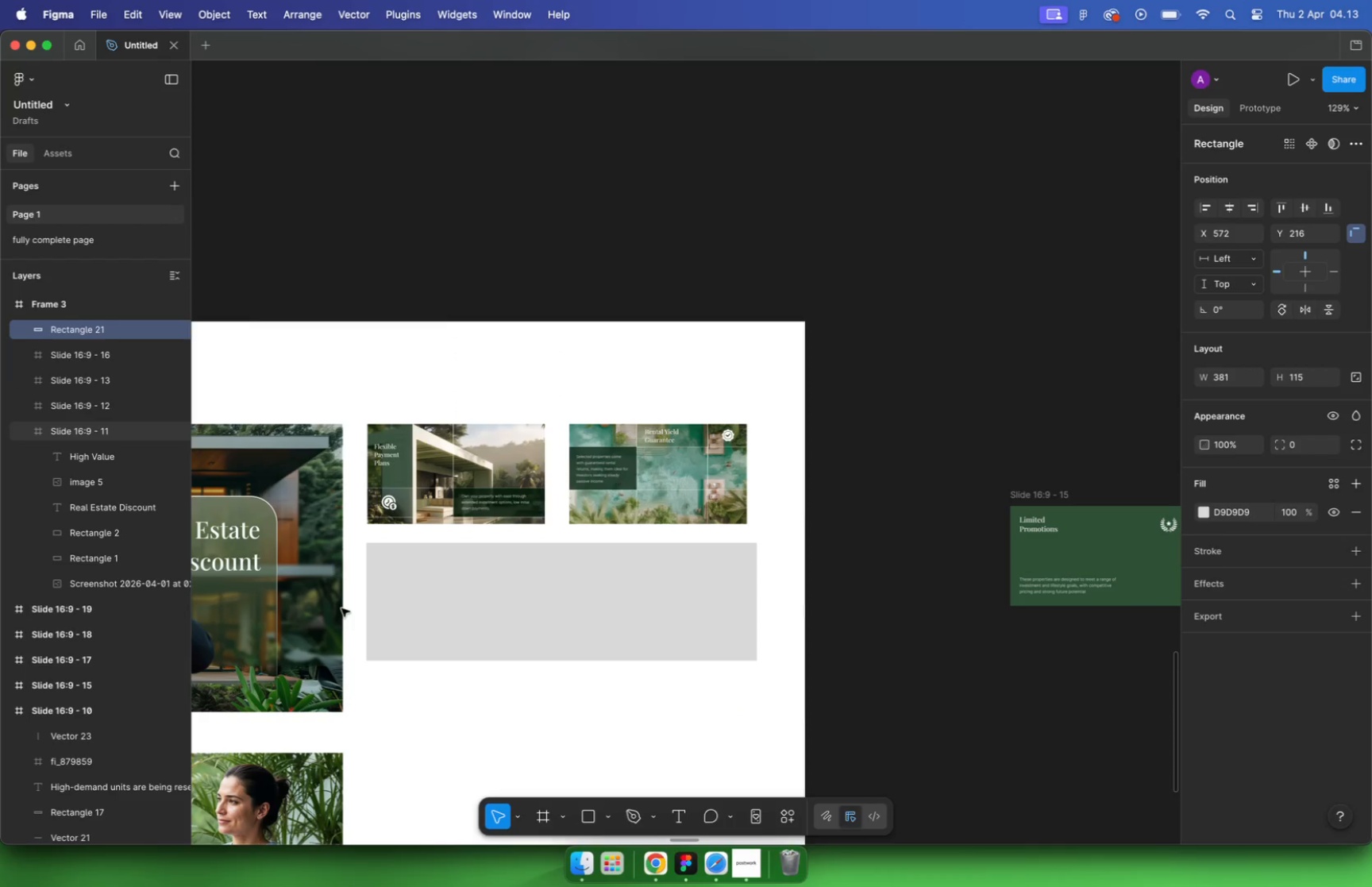 
key(ArrowRight)
 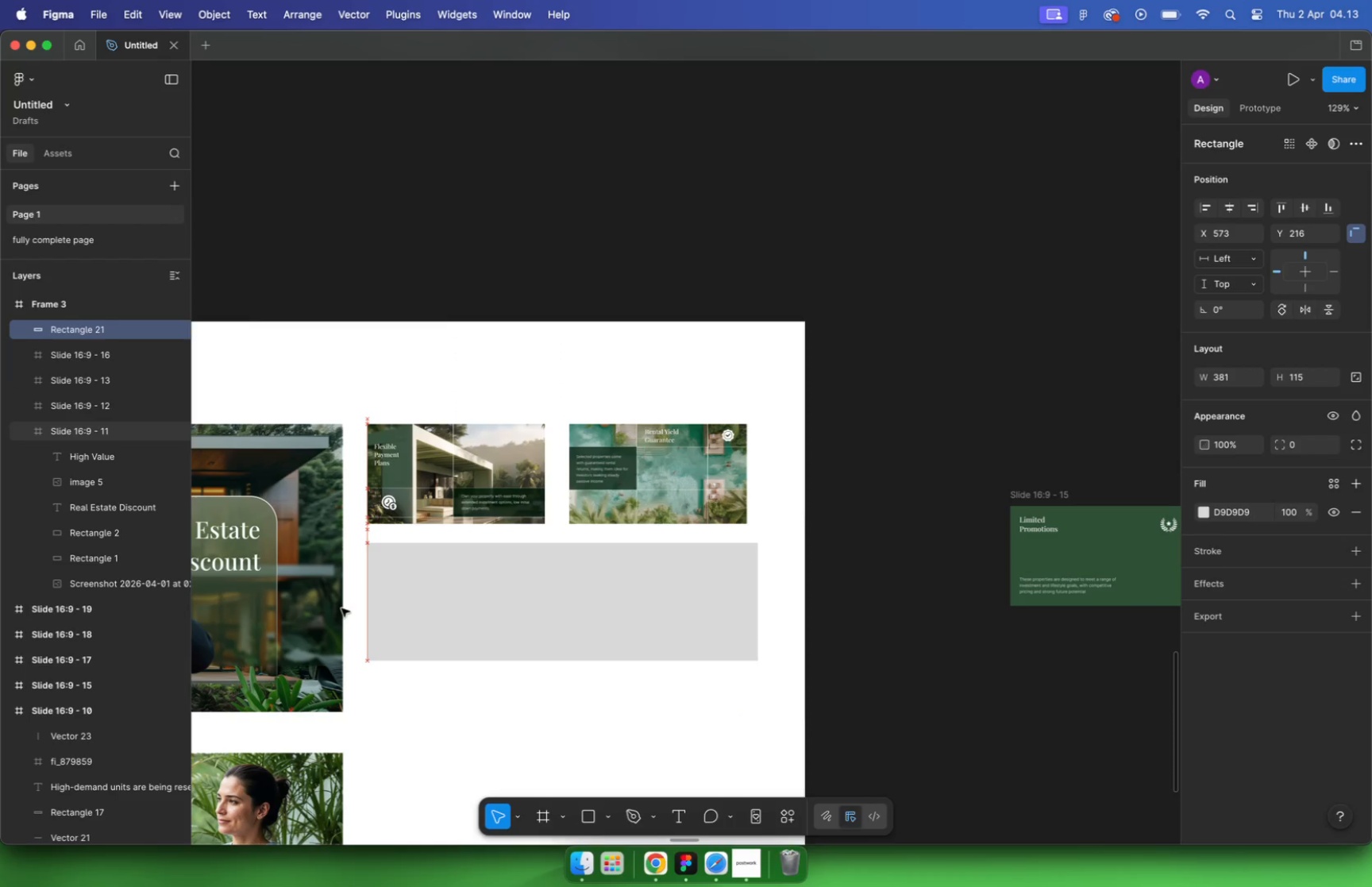 
hold_key(key=OptionLeft, duration=0.41)
 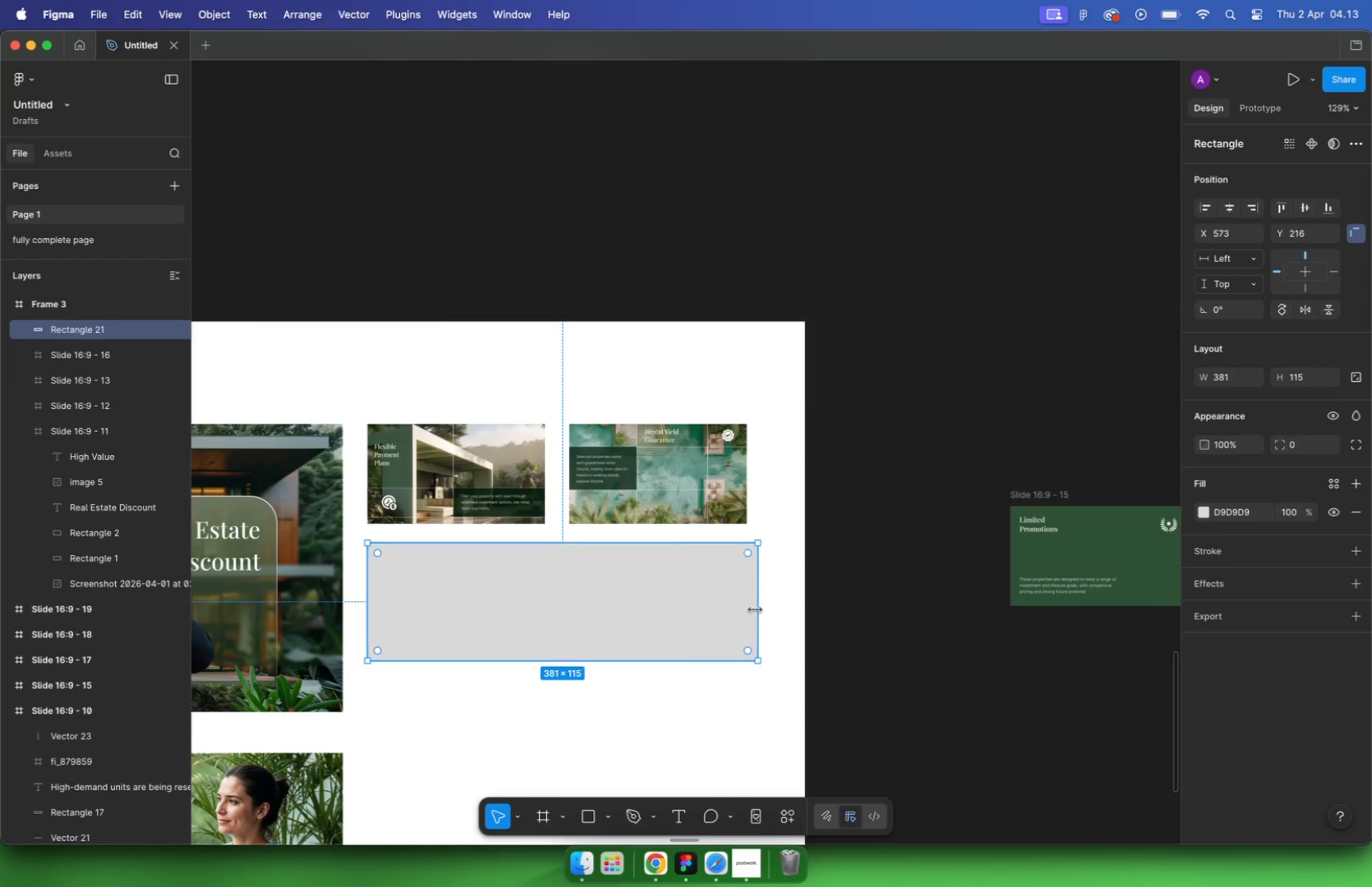 
hold_key(key=OptionLeft, duration=0.78)
 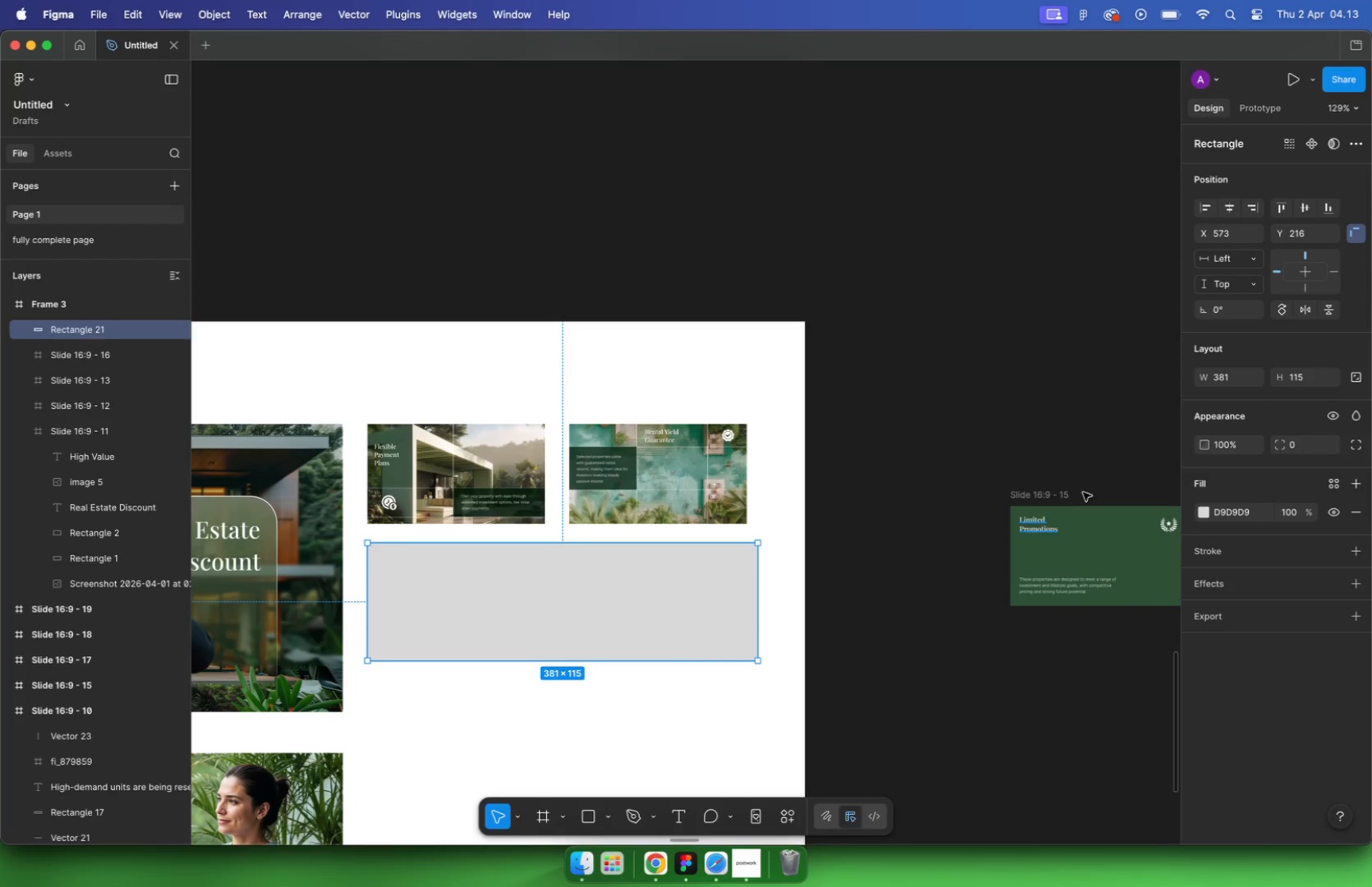 
left_click([1233, 379])
 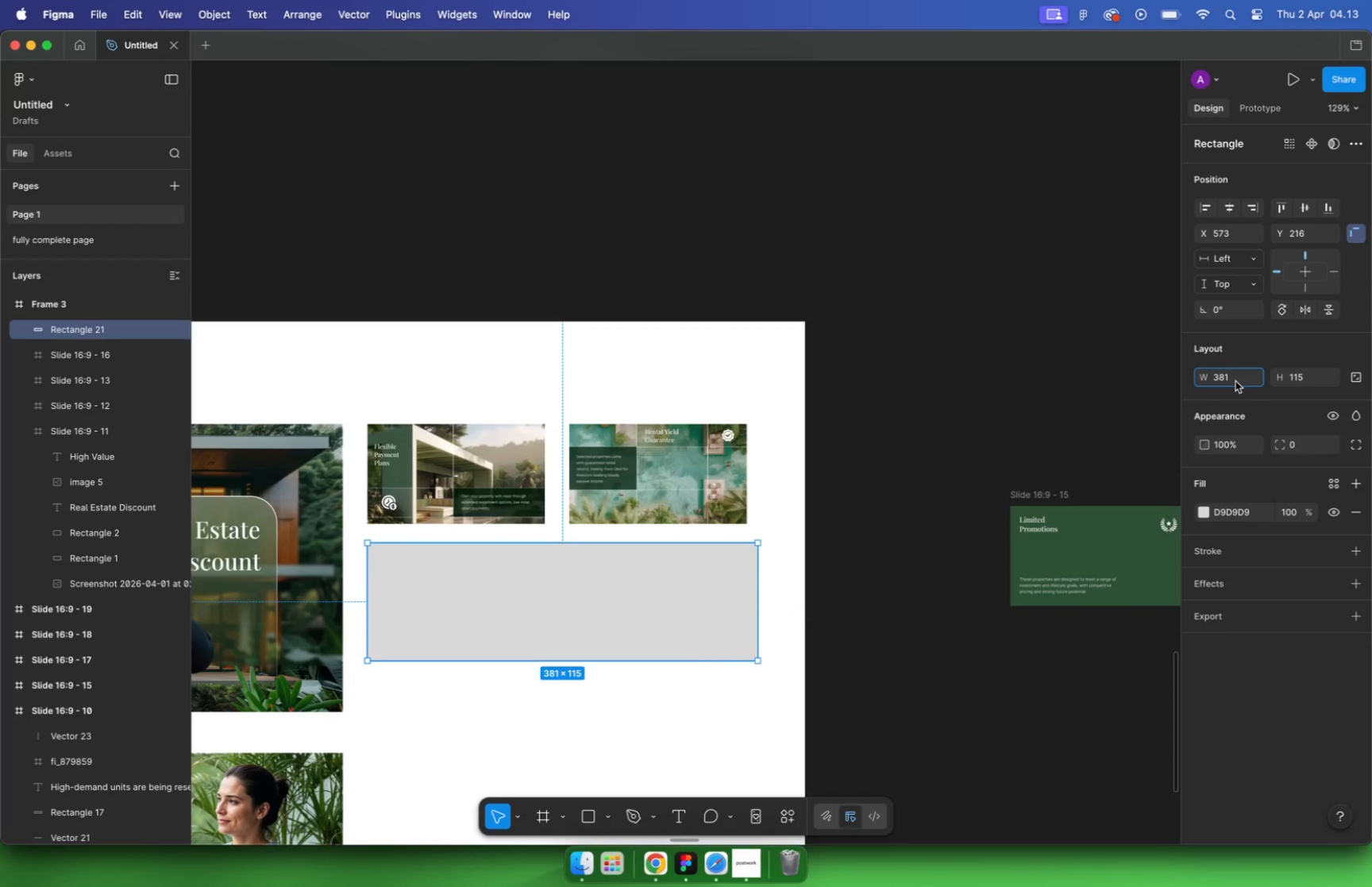 
key(Minus)
 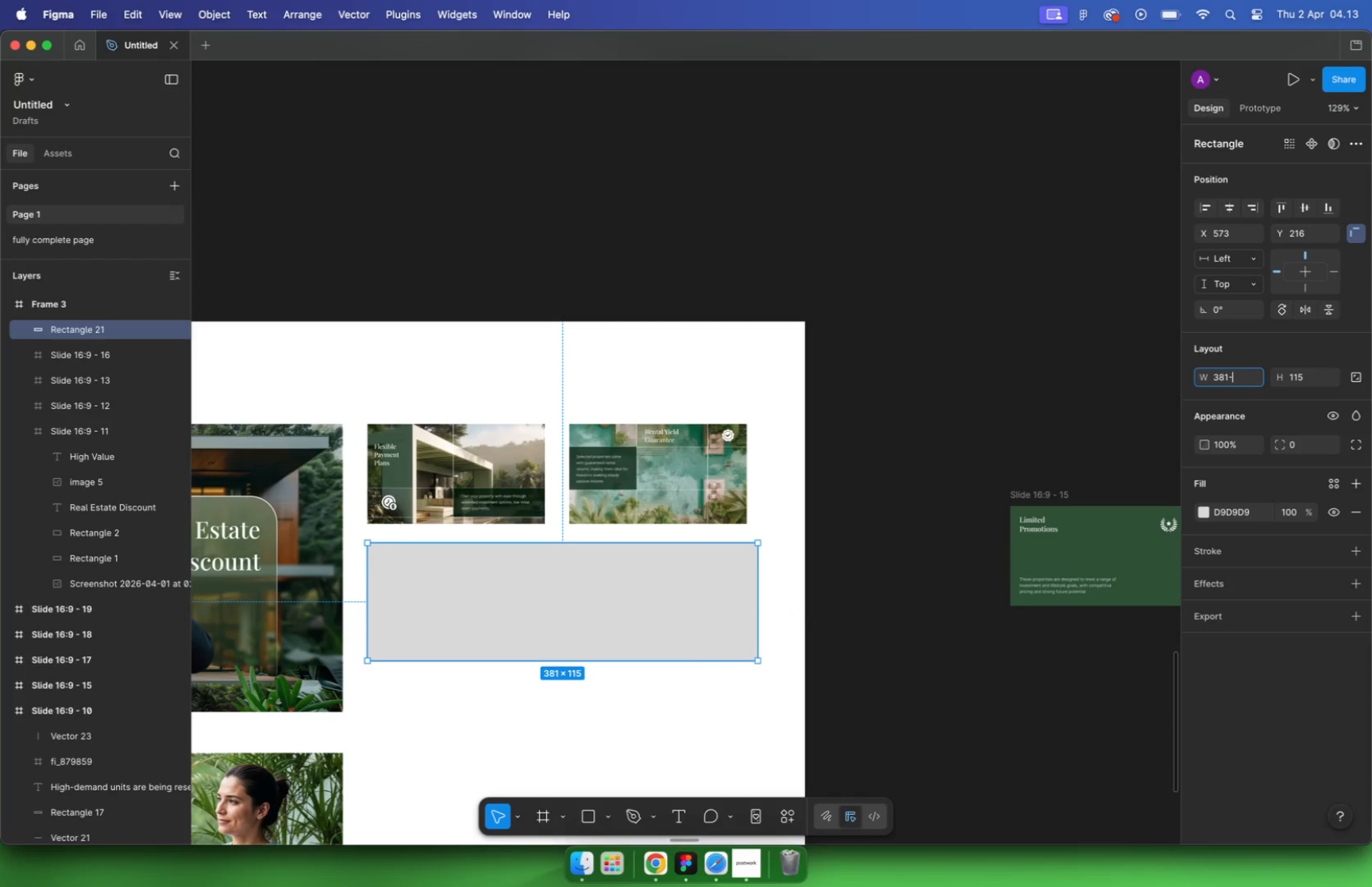 
key(2)
 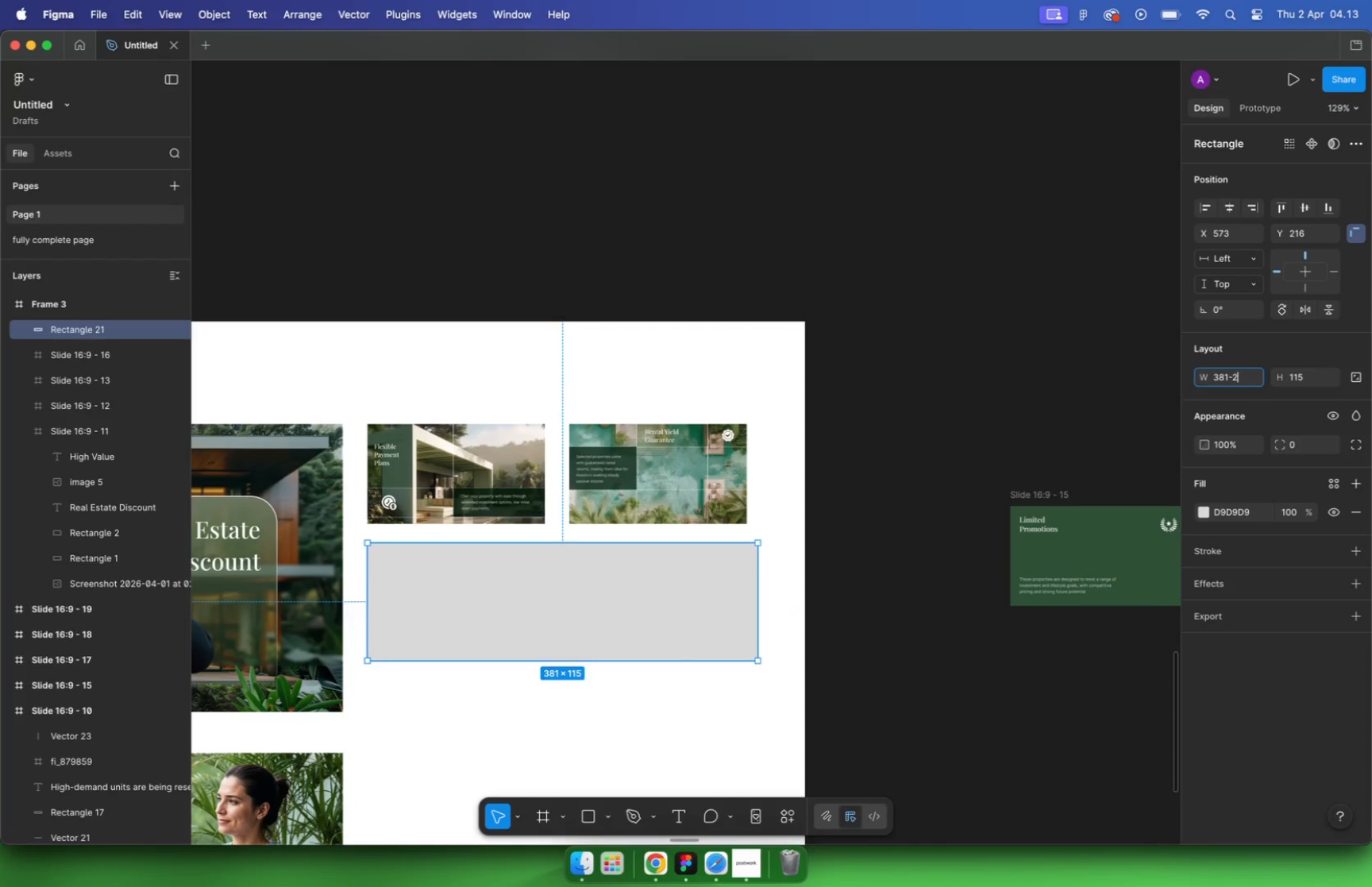 
key(Enter)
 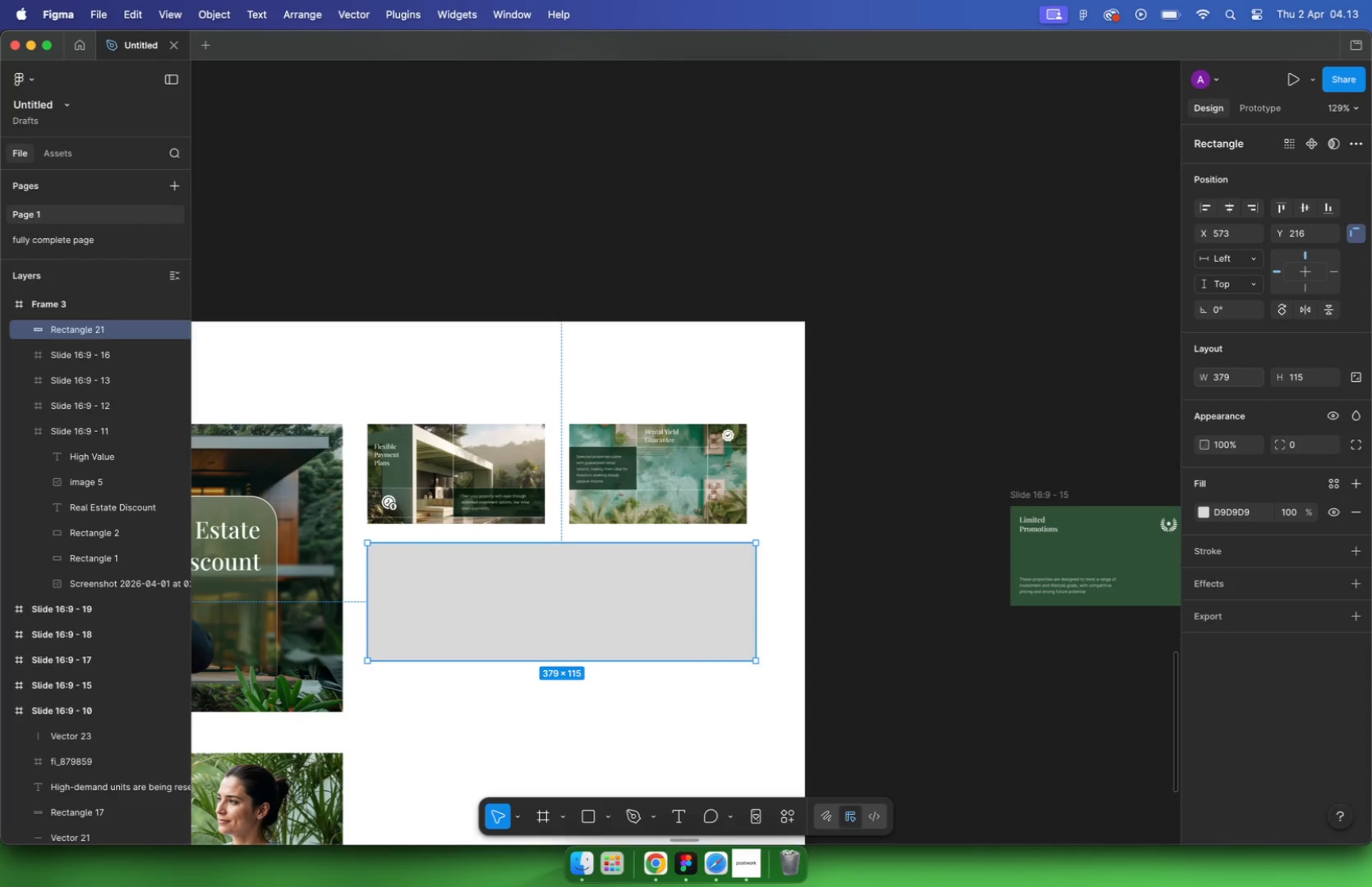 
type(/24)
 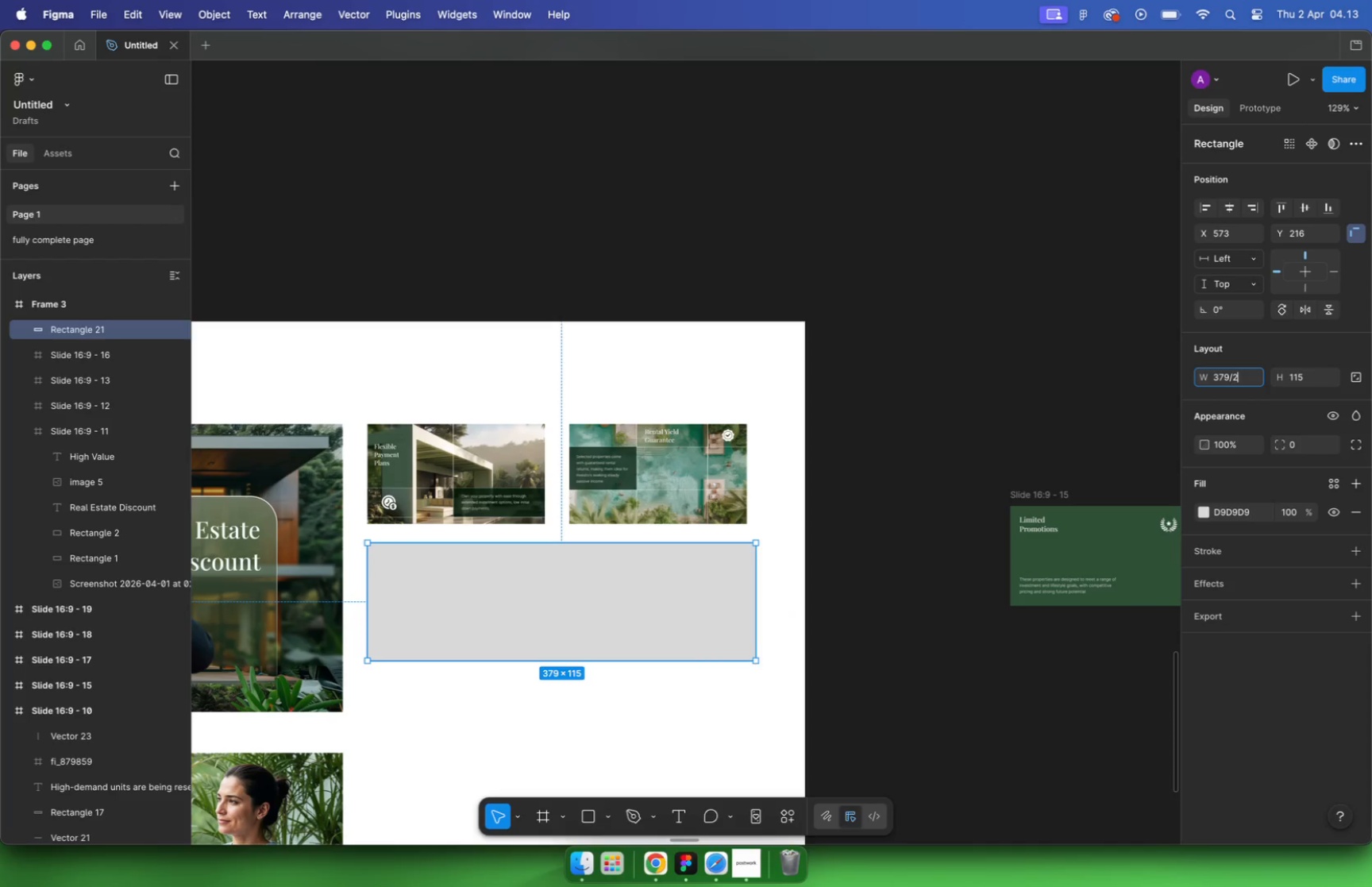 
key(Enter)
 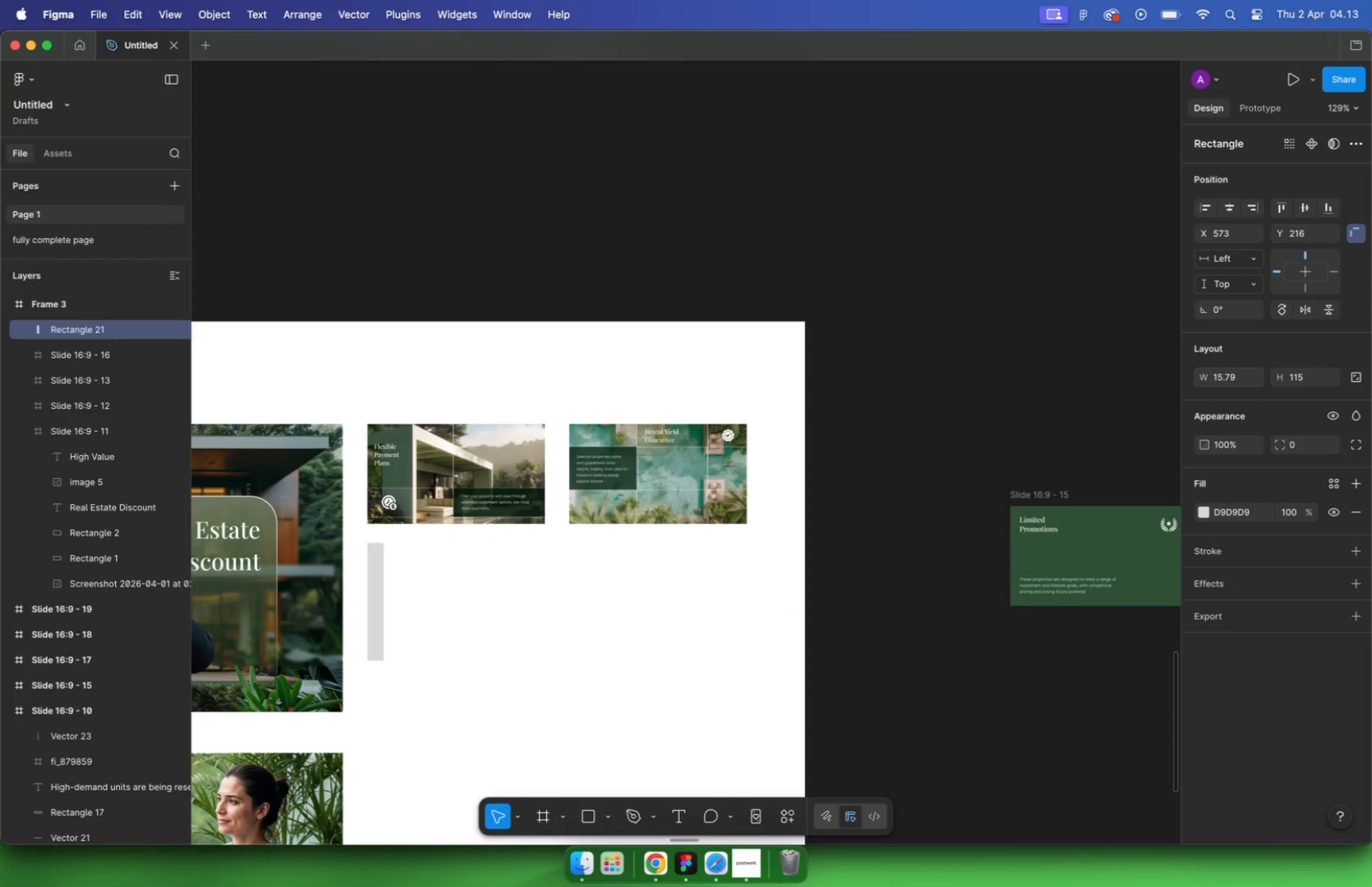 
key(Meta+CommandLeft)
 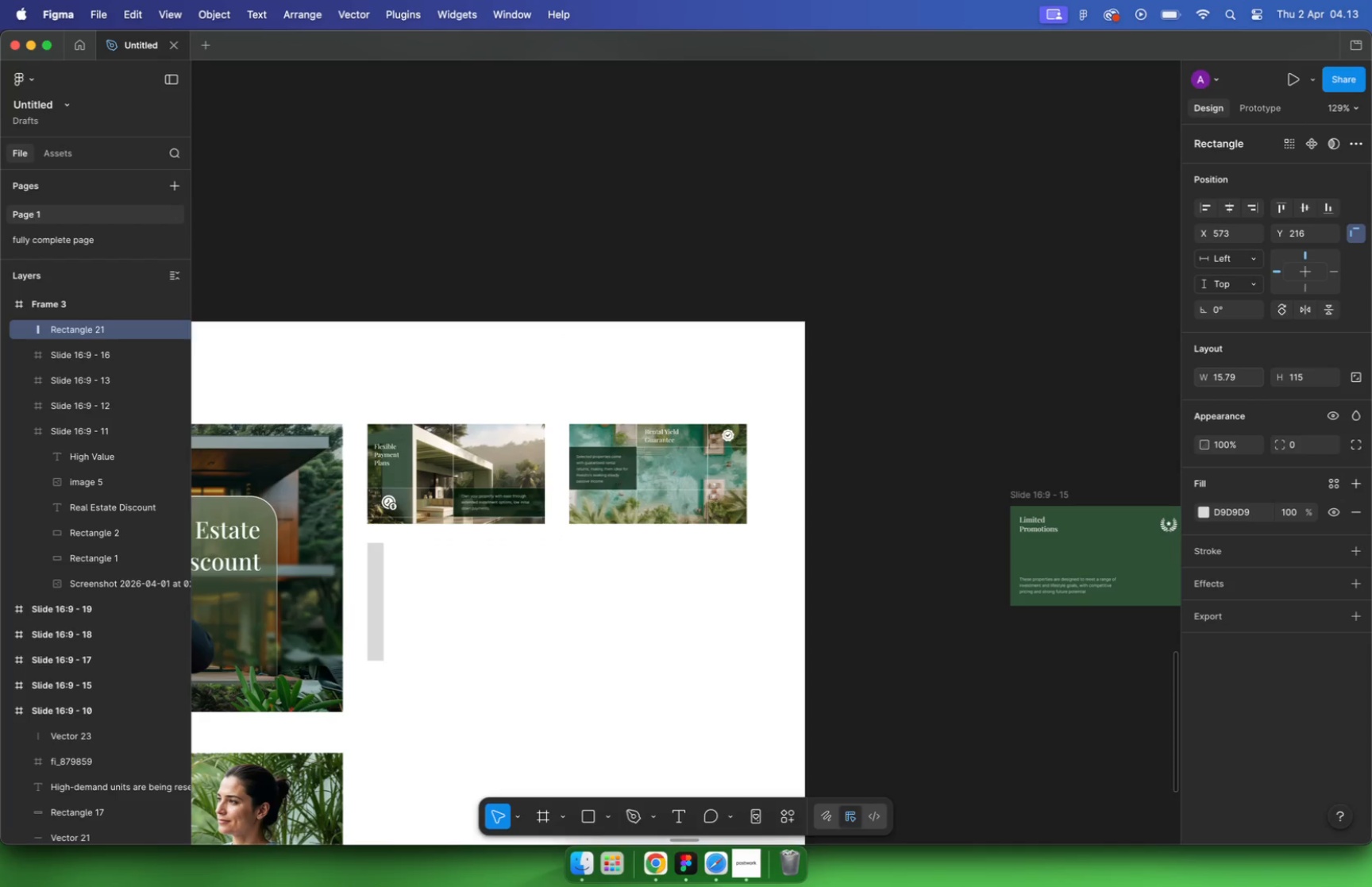 
key(Meta+Z)
 